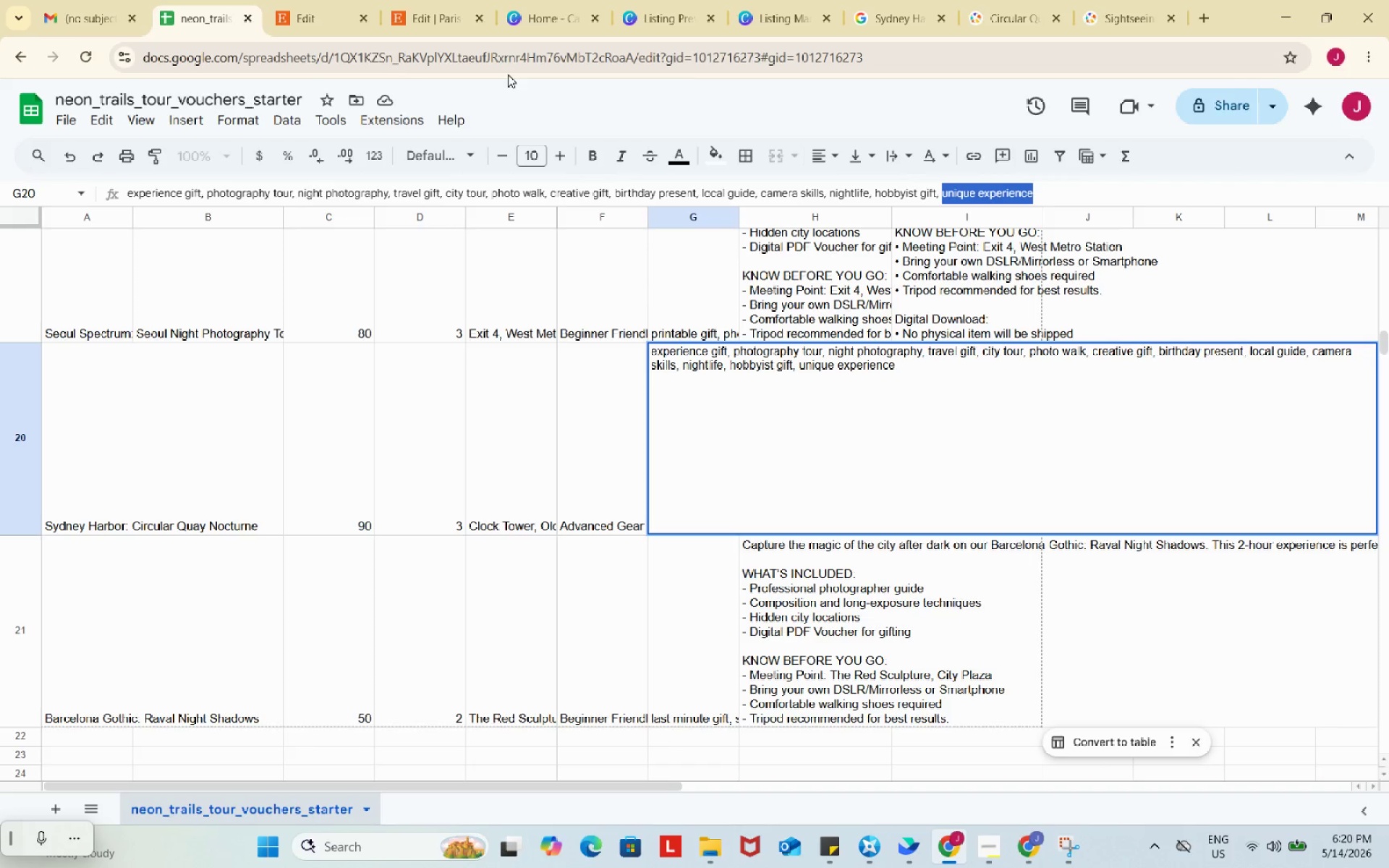 
key(Control+C)
 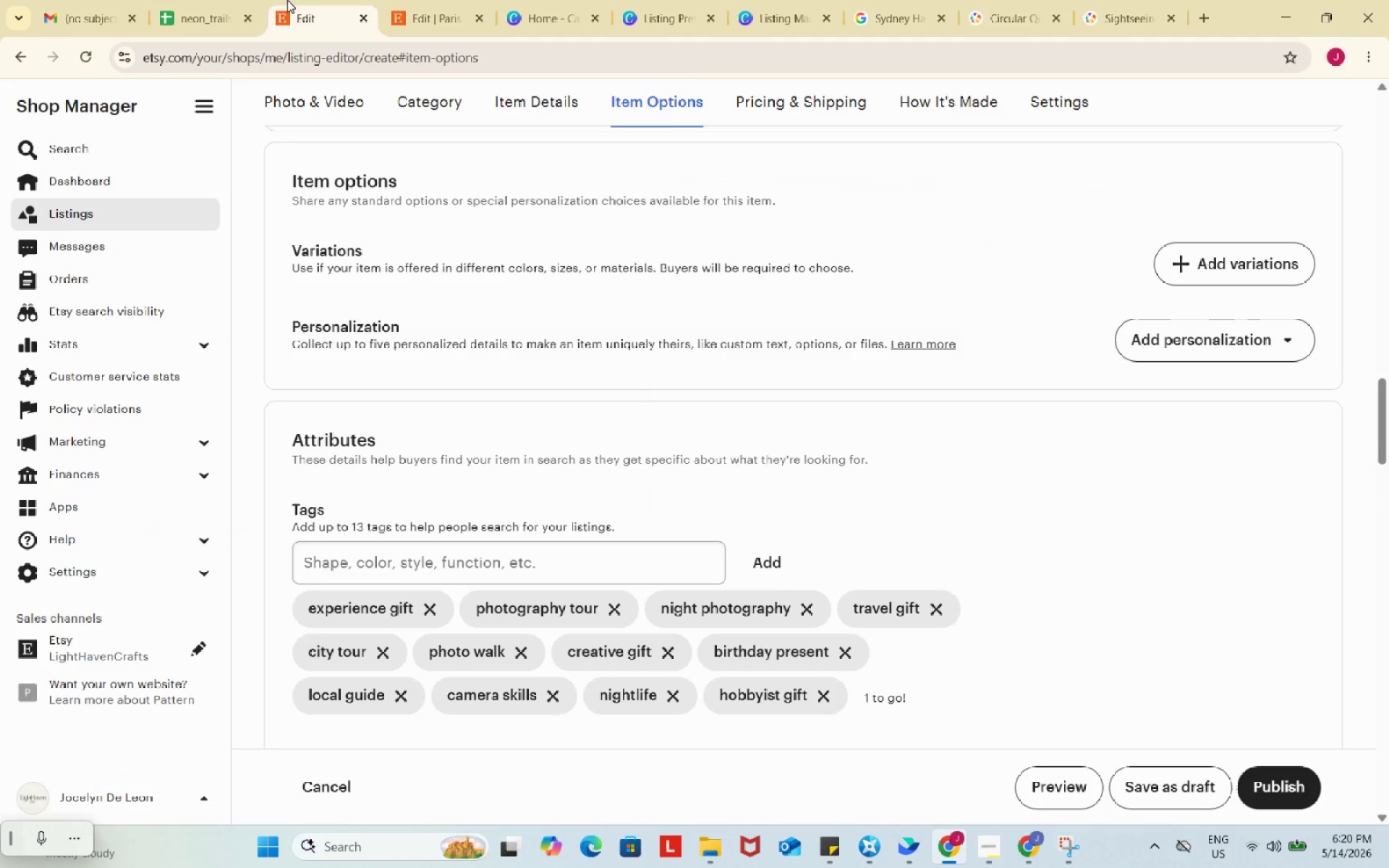 
left_click([287, 0])
 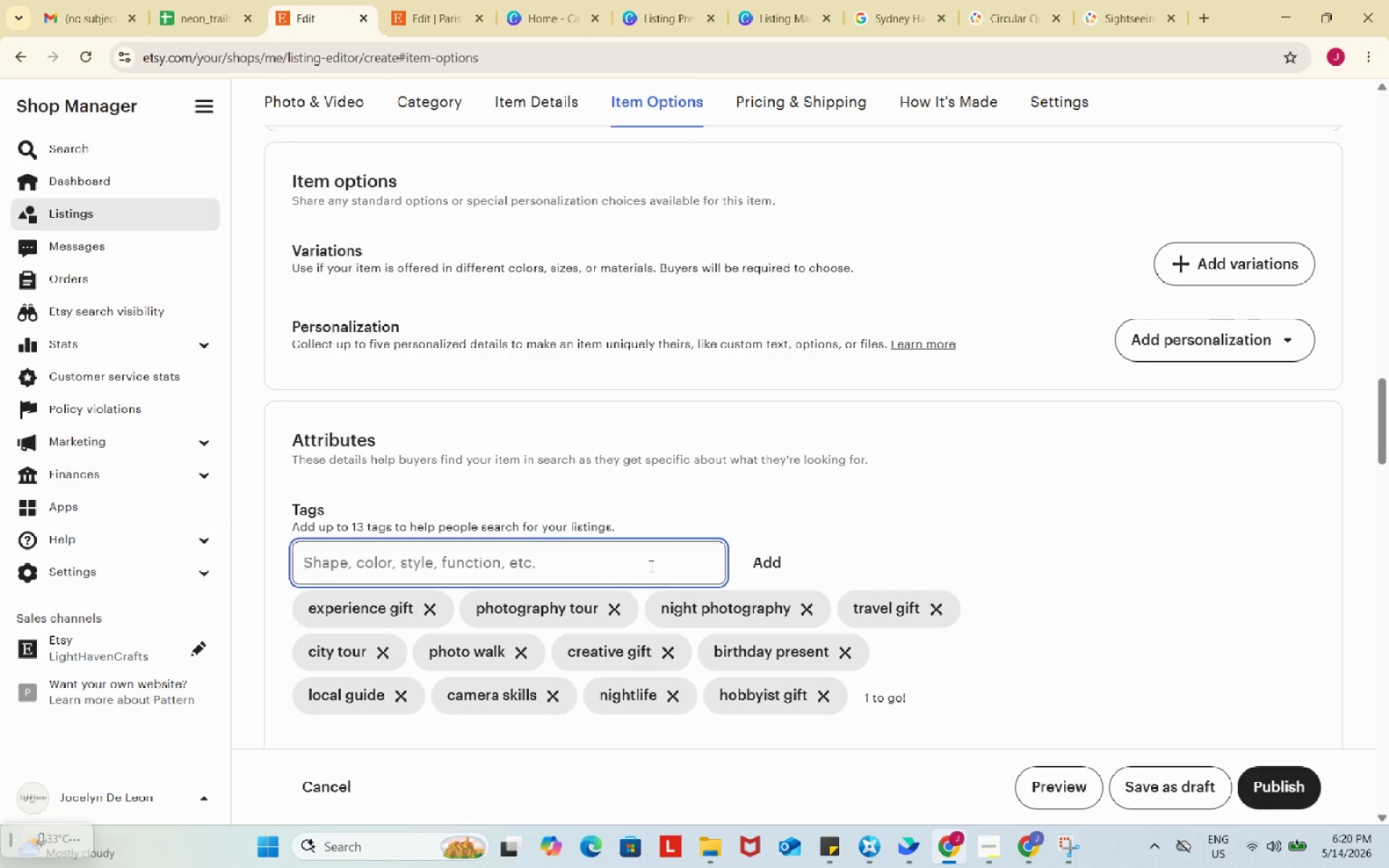 
key(Control+ControlLeft)
 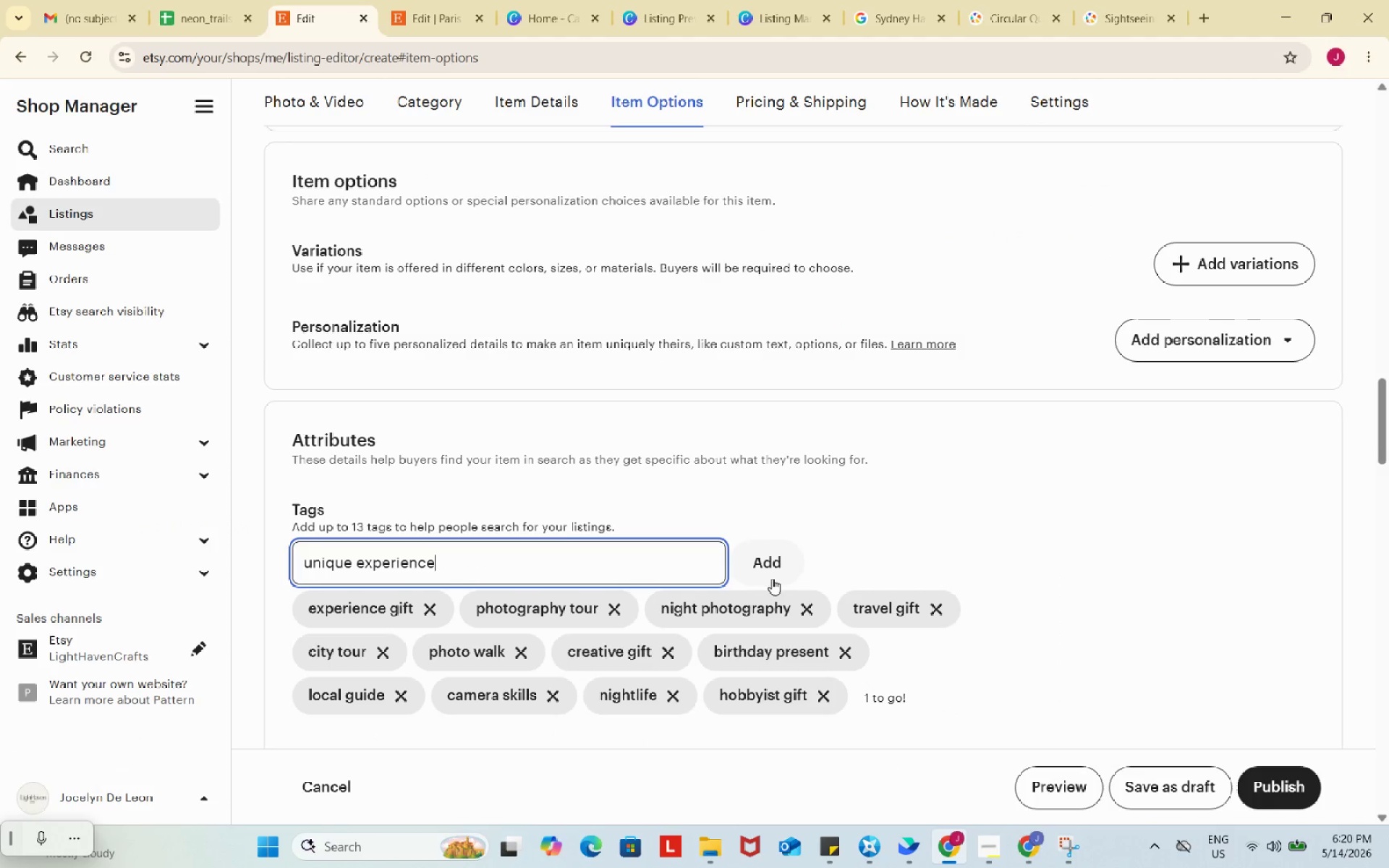 
key(Control+V)
 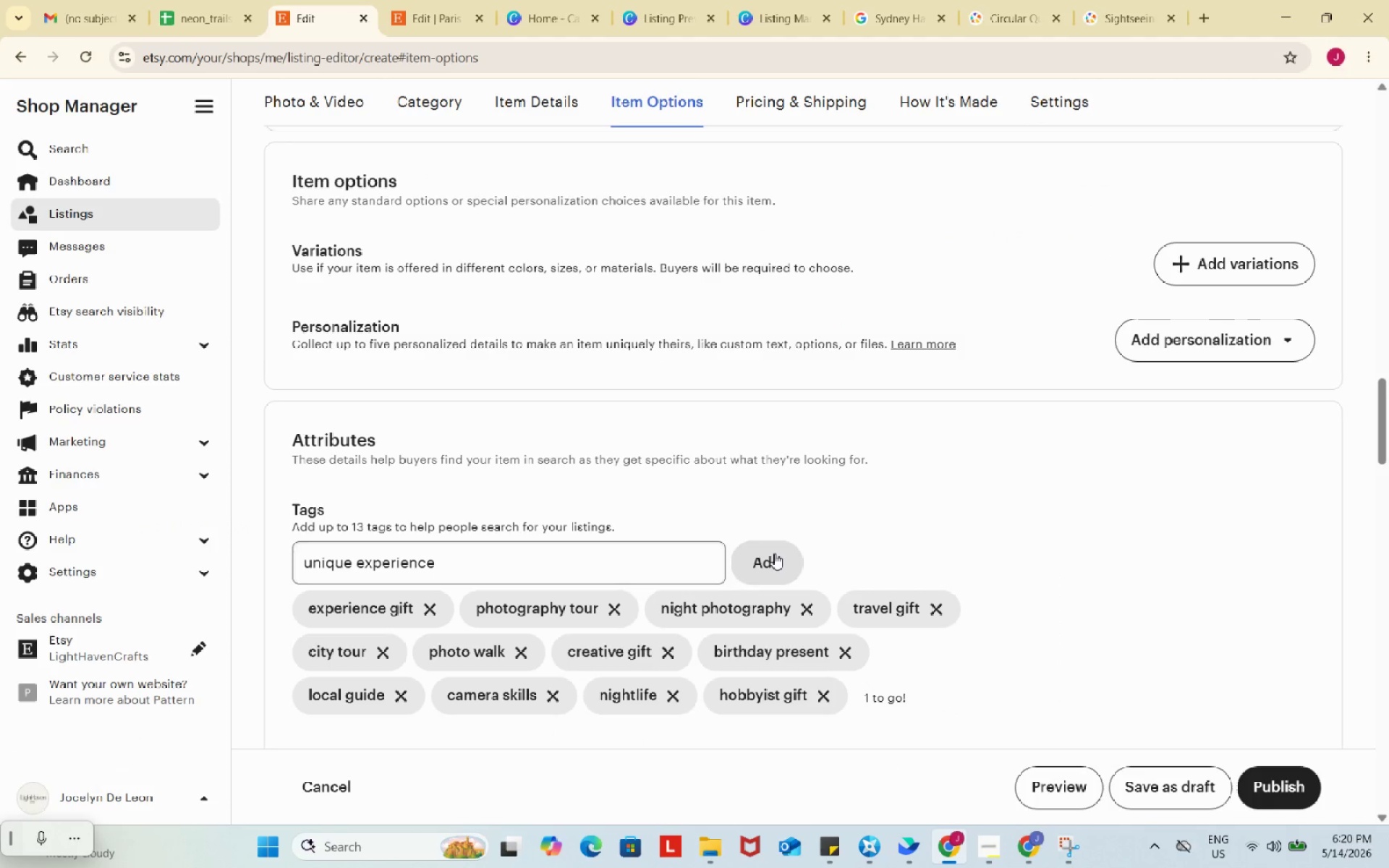 
left_click([774, 553])
 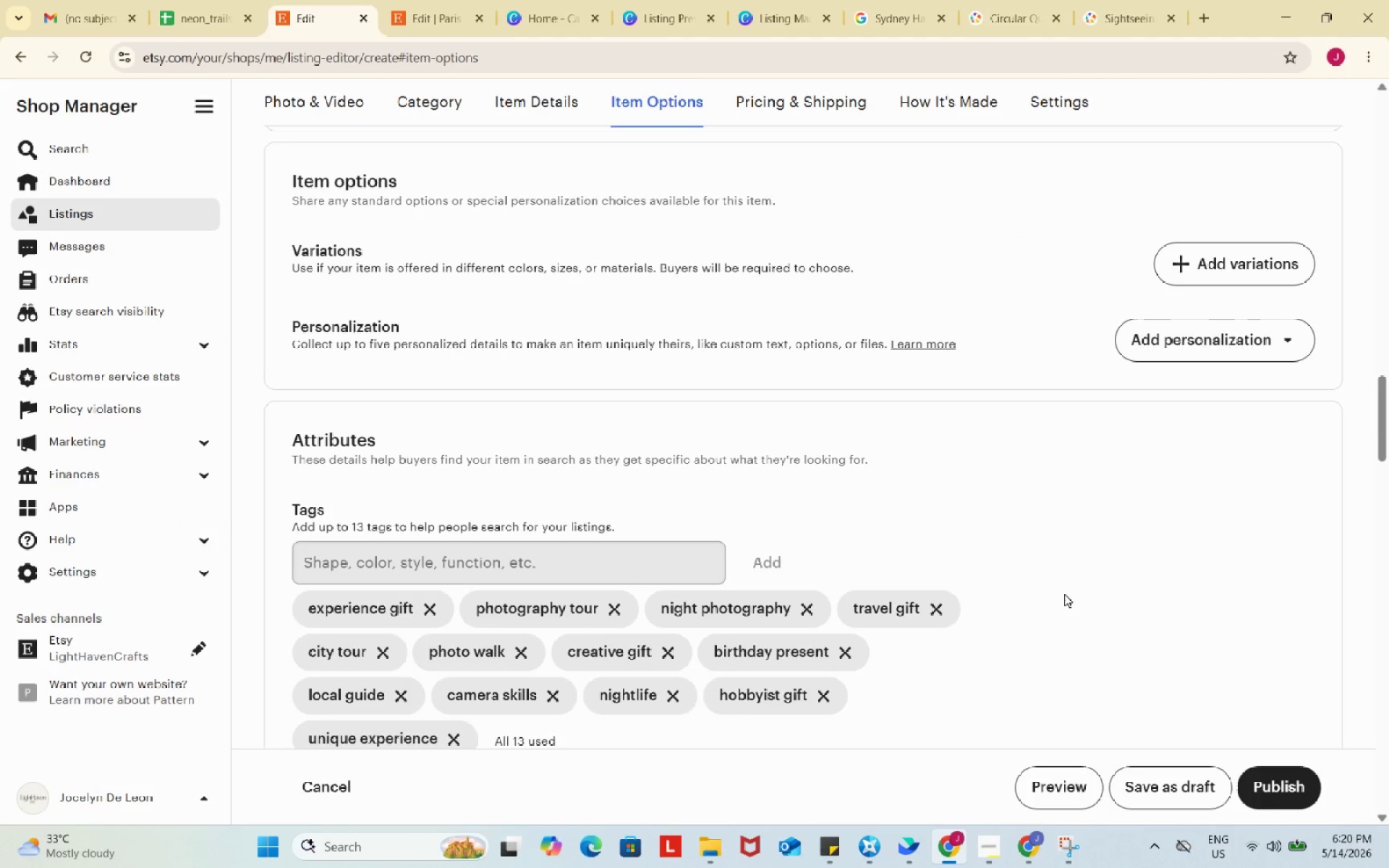 
scroll: coordinate [1064, 593], scroll_direction: down, amount: 11.0
 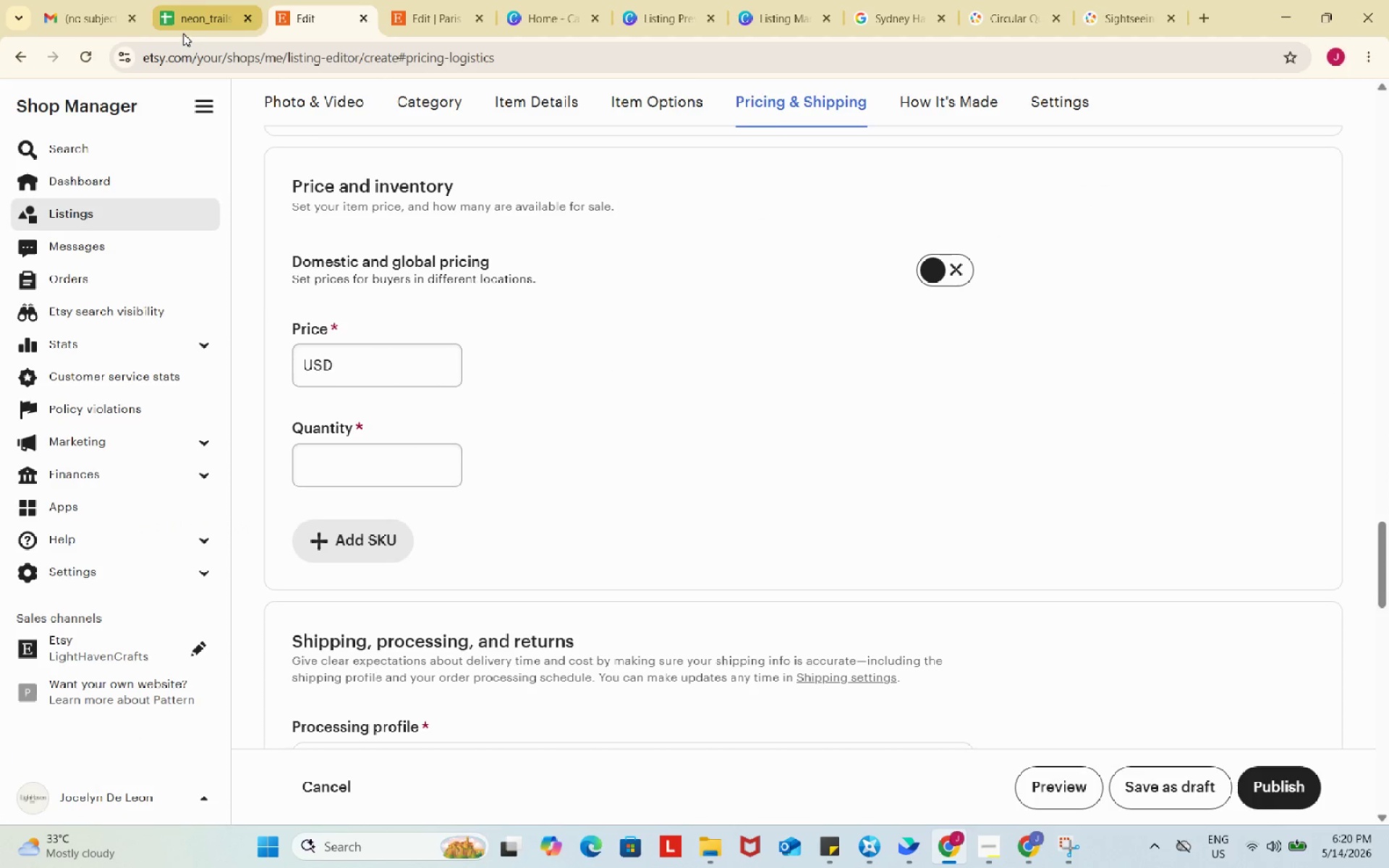 
left_click([200, 0])
 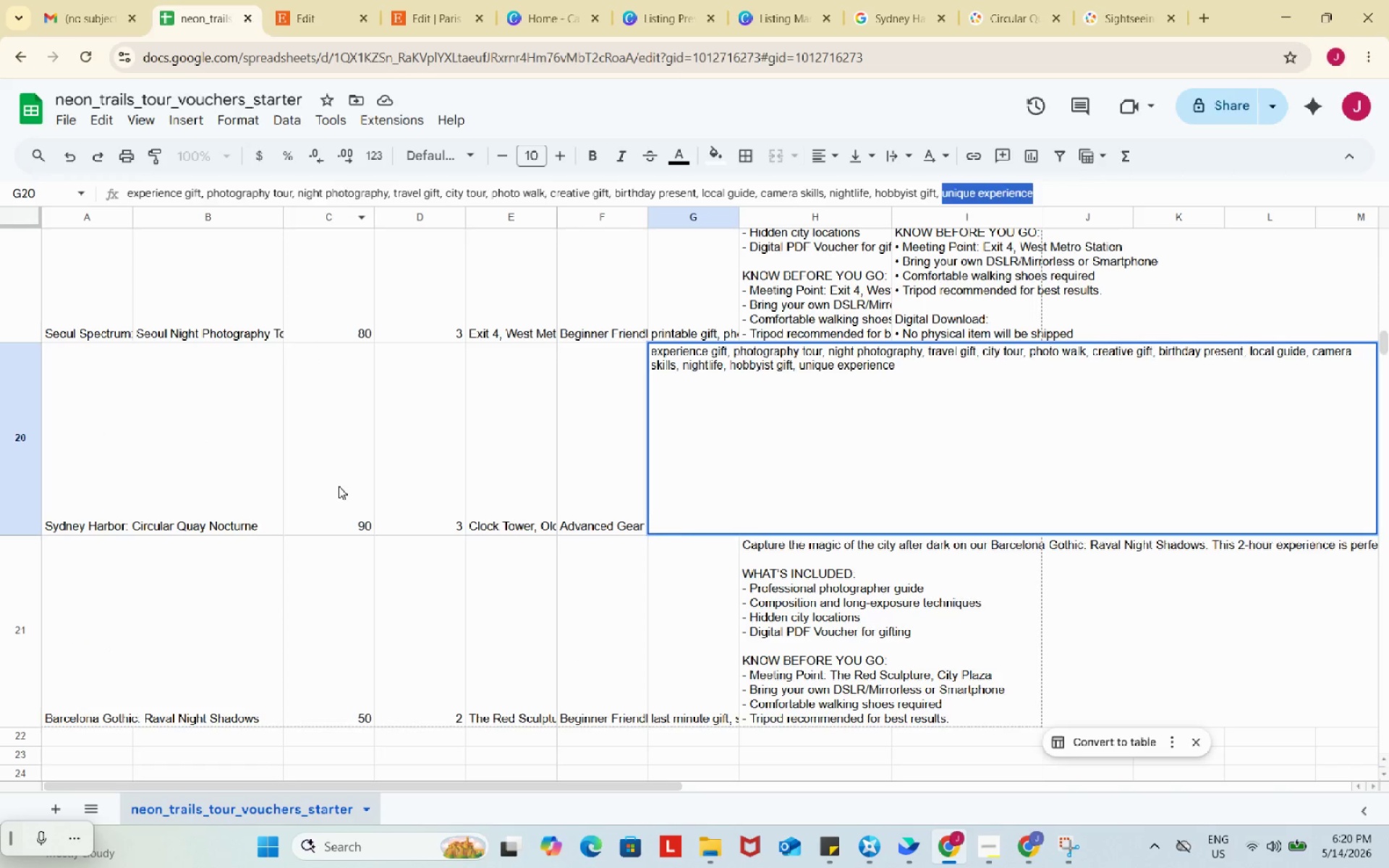 
left_click([337, 485])
 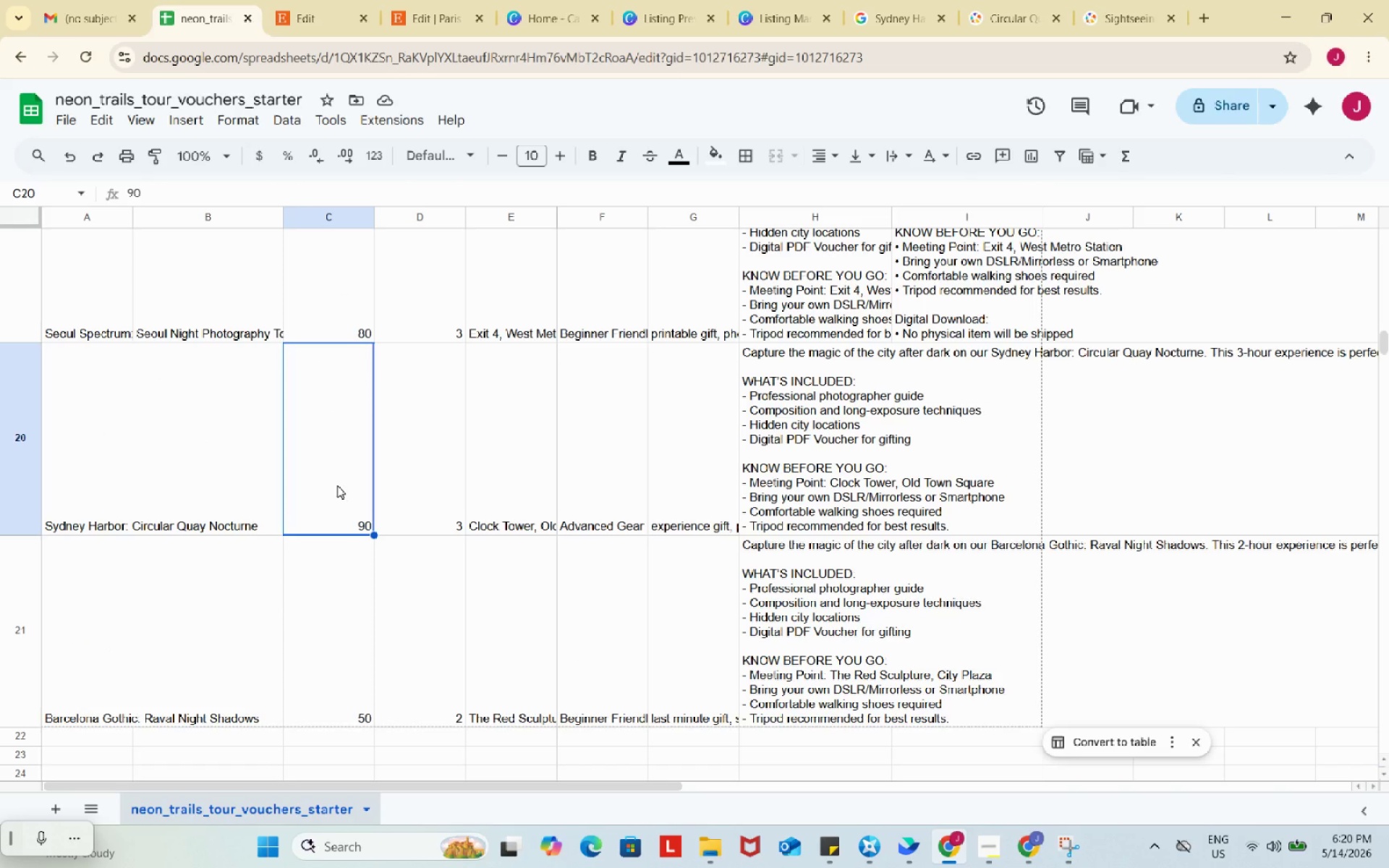 
key(Control+ControlLeft)
 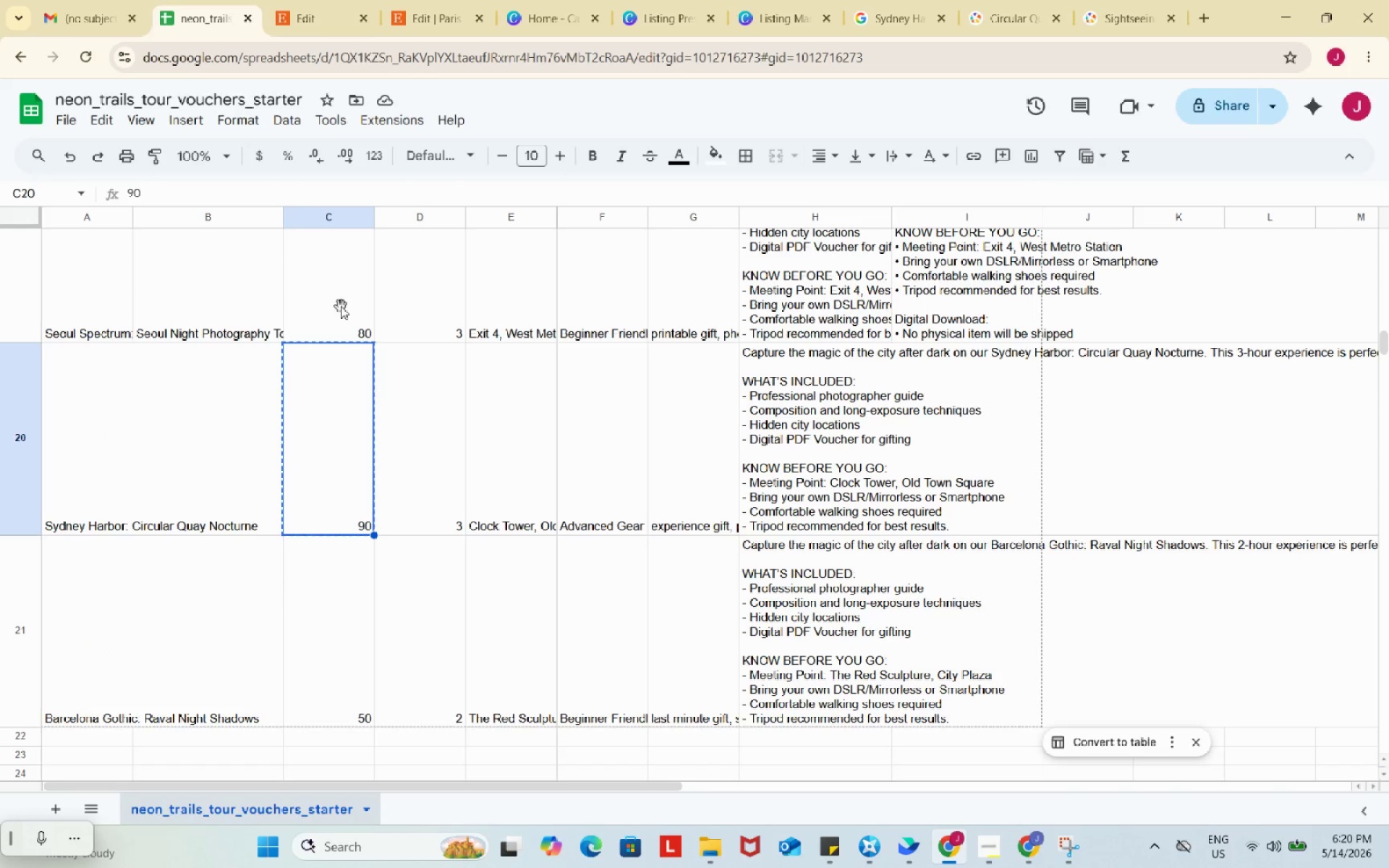 
key(Control+C)
 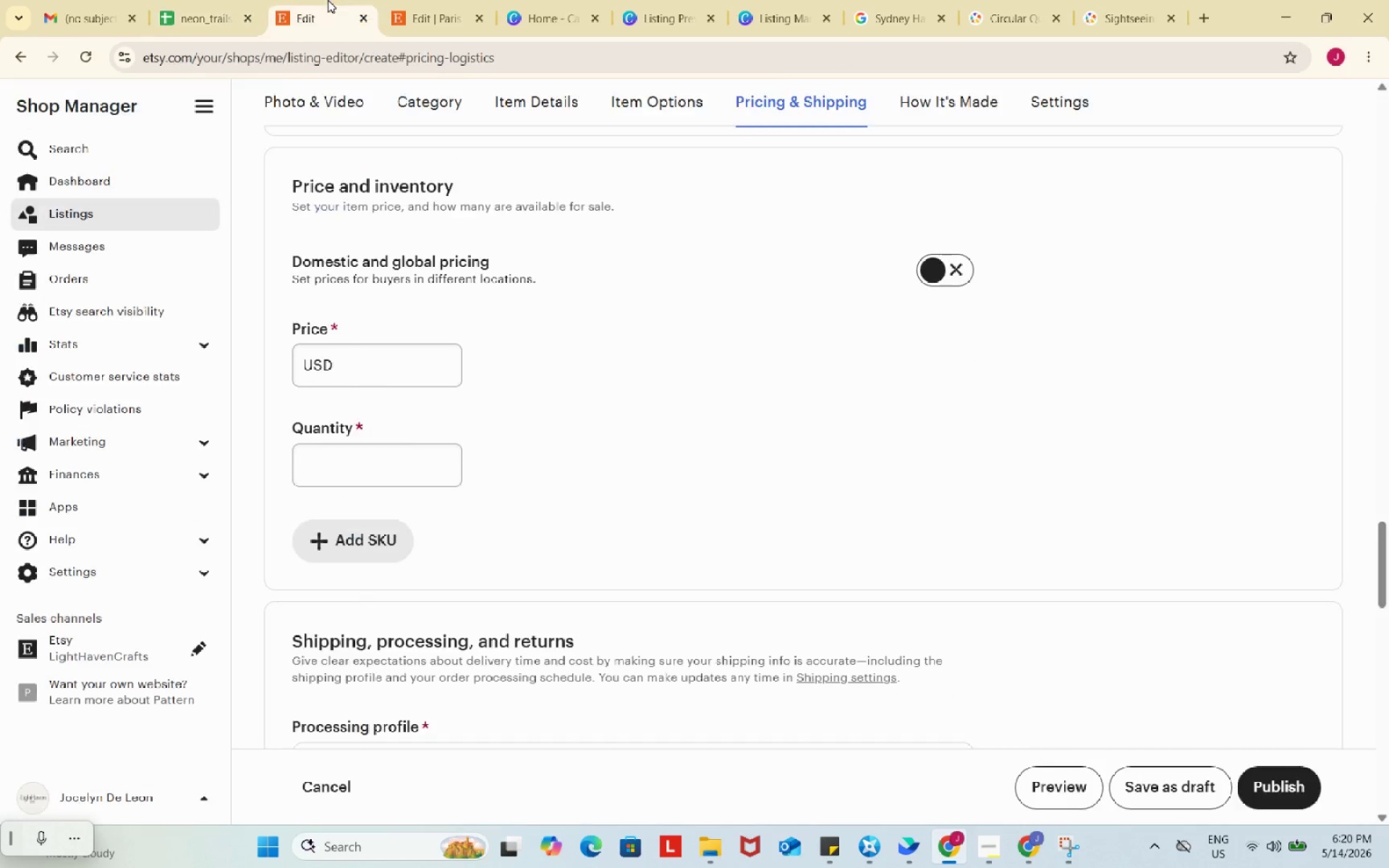 
left_click([328, 0])
 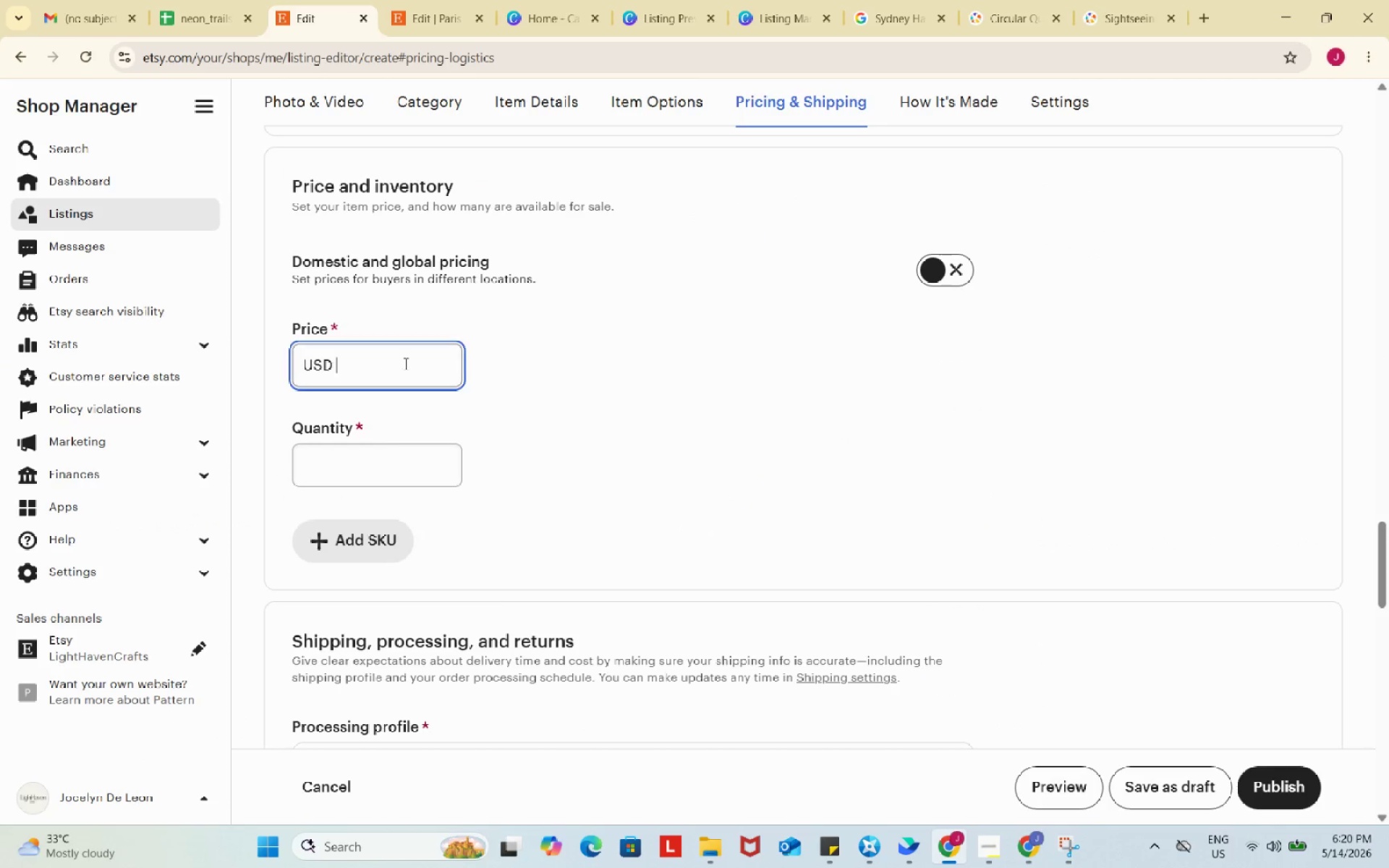 
left_click([404, 363])
 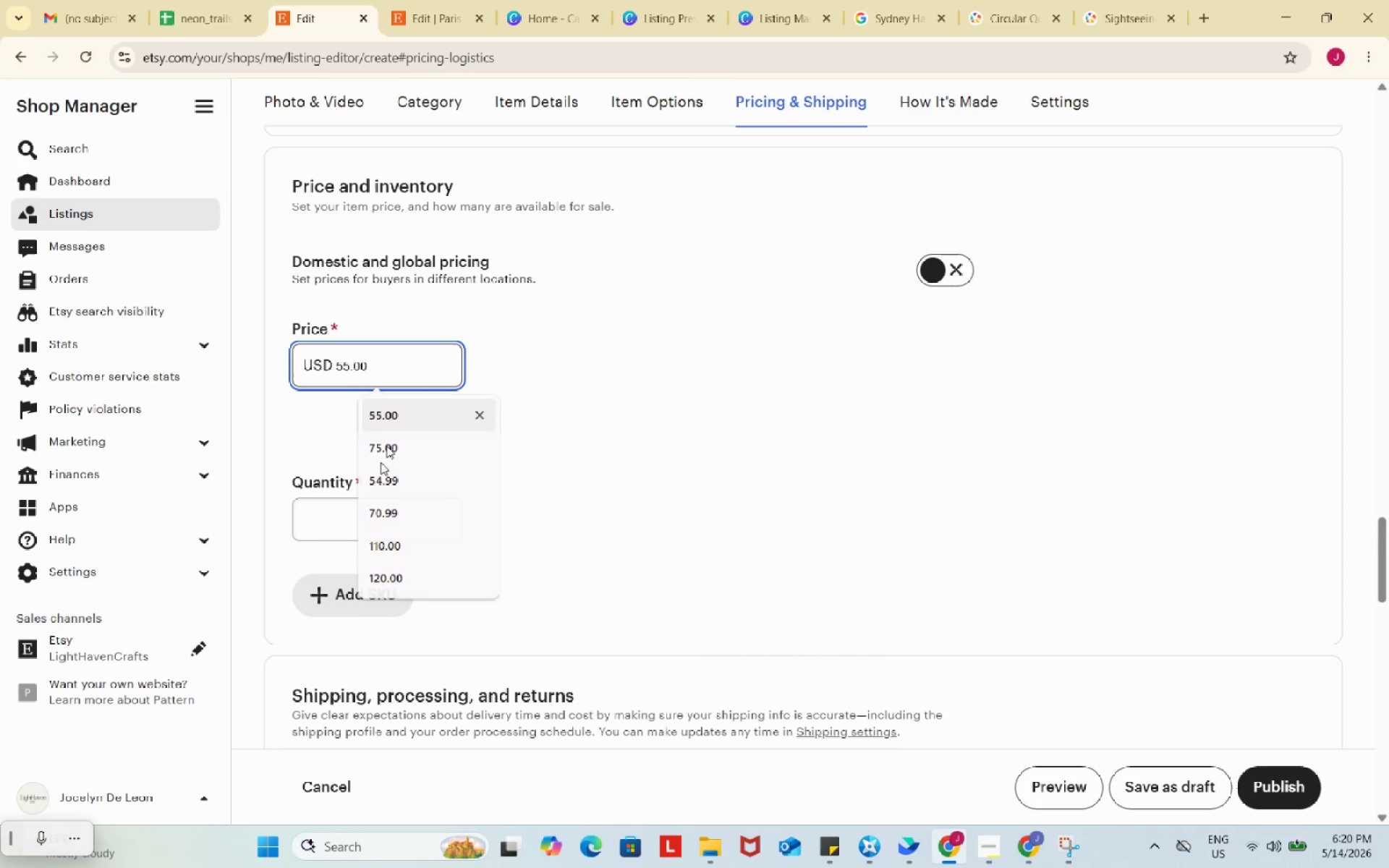 
key(Control+ControlLeft)
 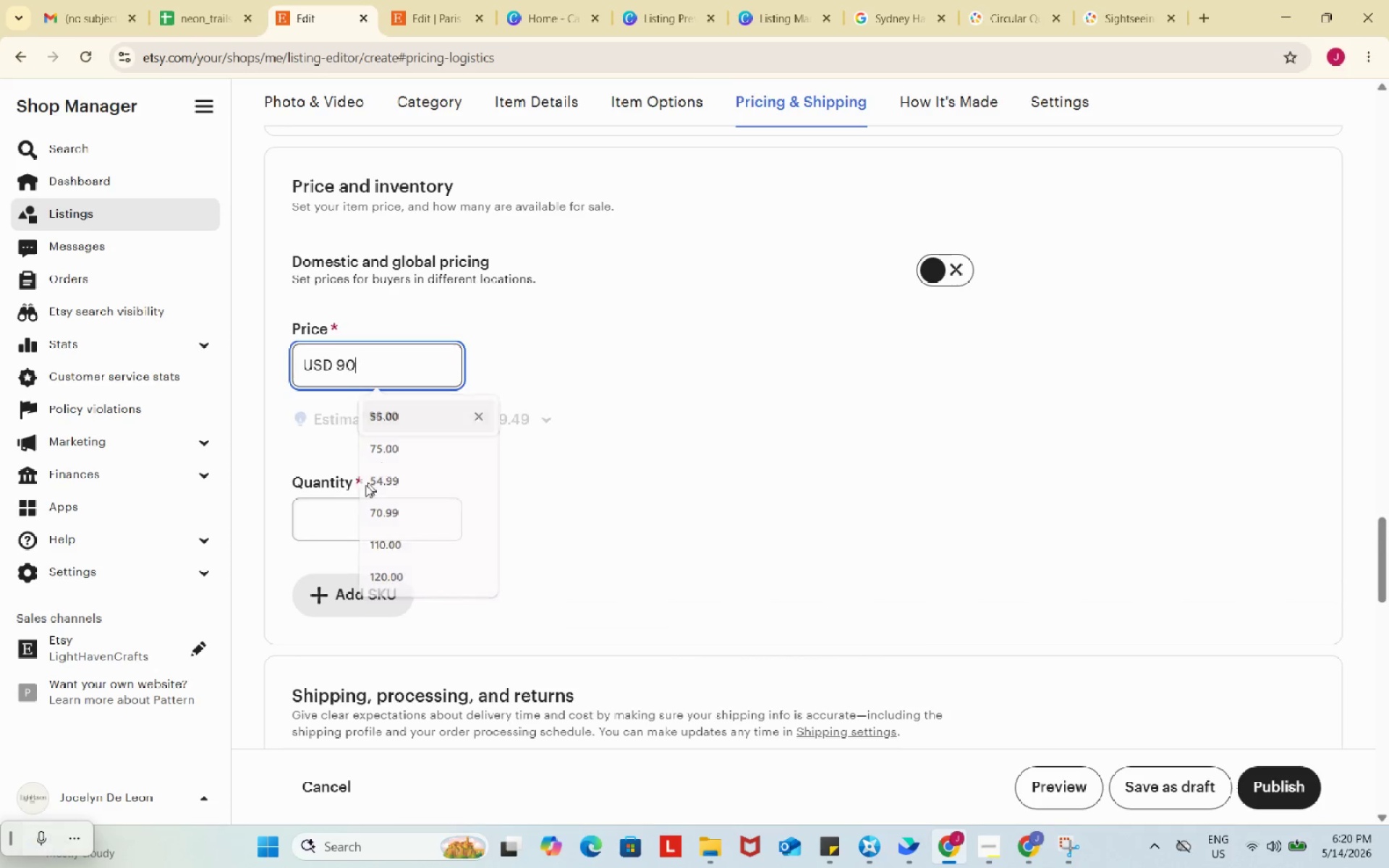 
key(Control+V)
 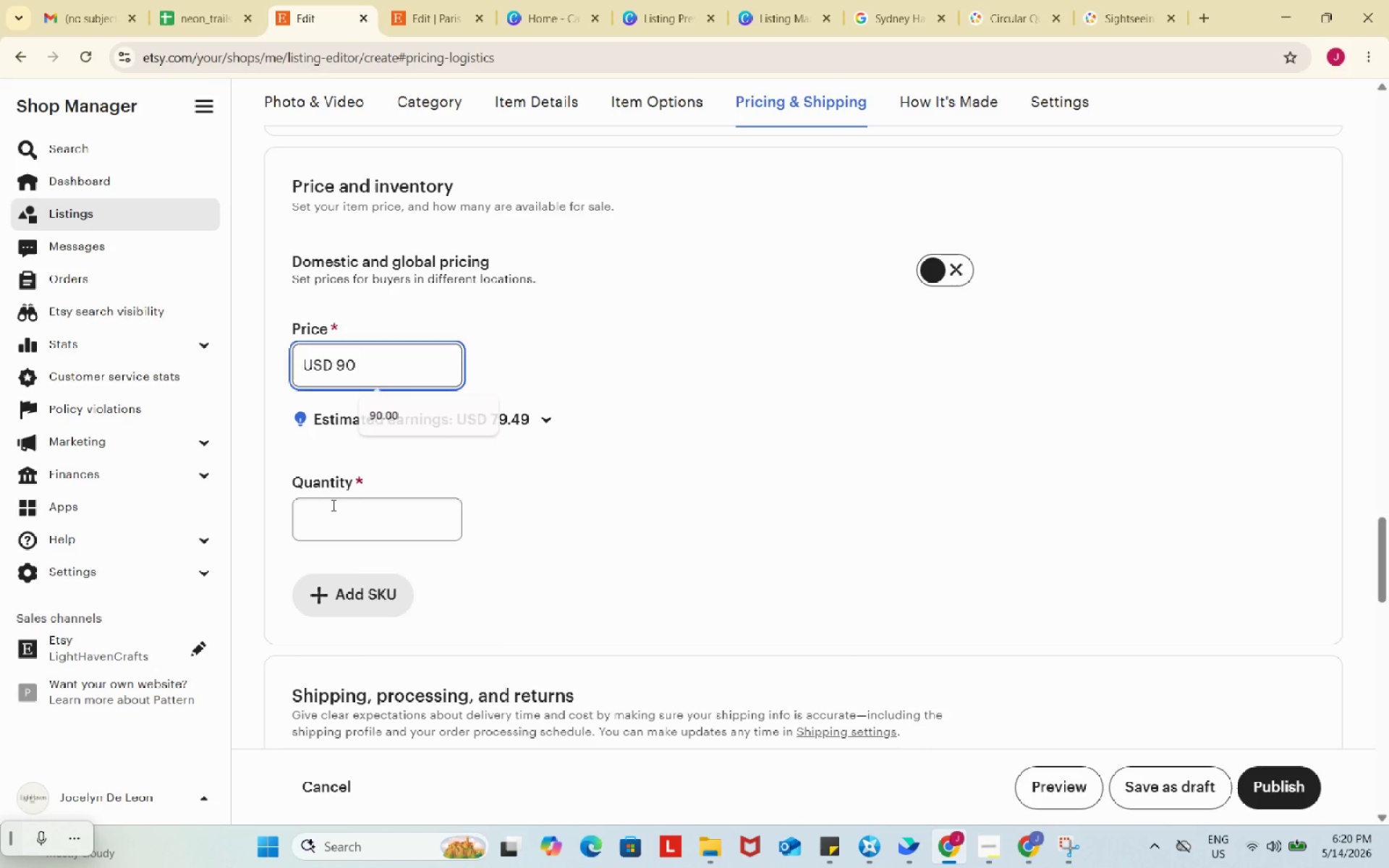 
left_click([332, 505])
 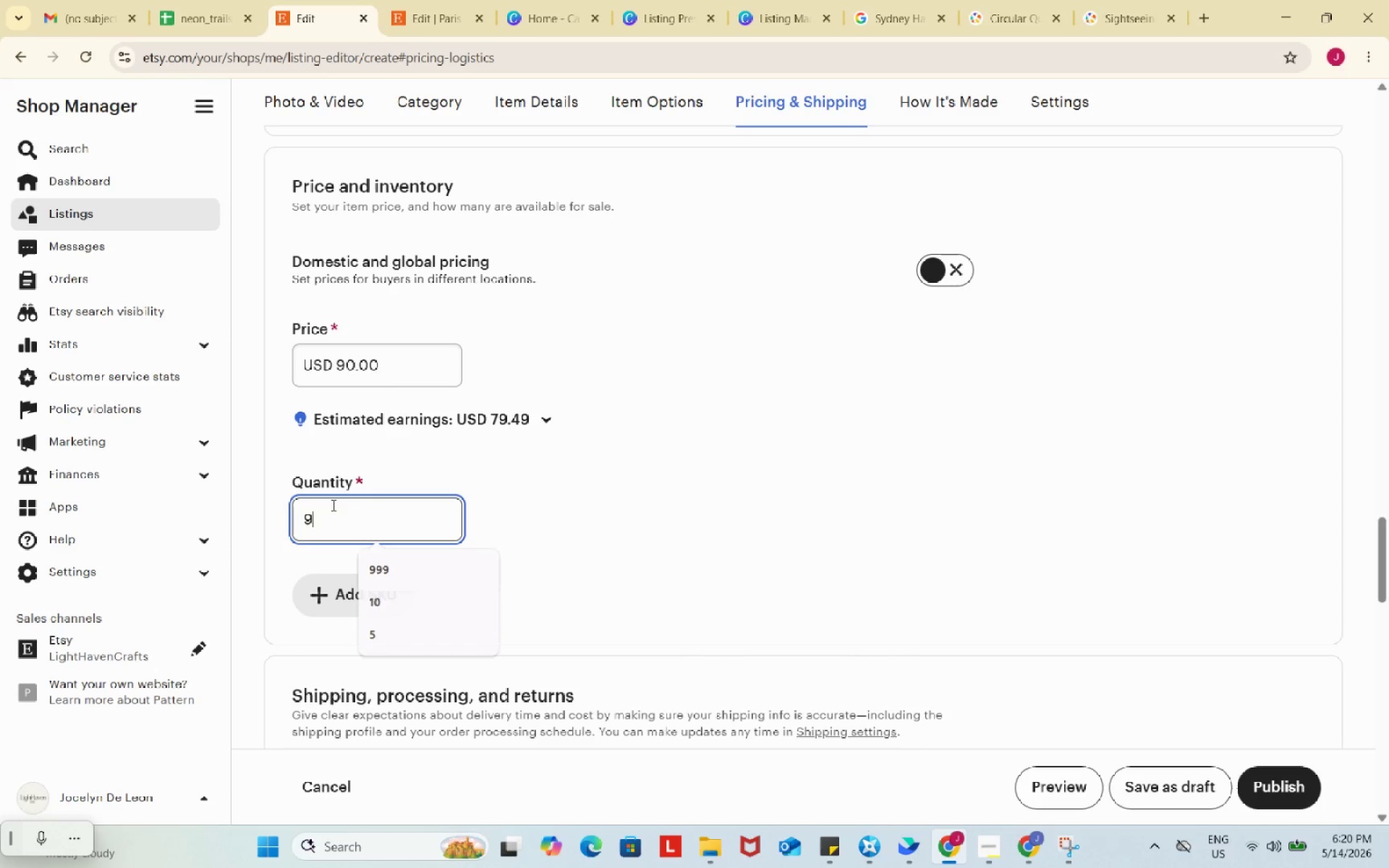 
key(Numpad9)
 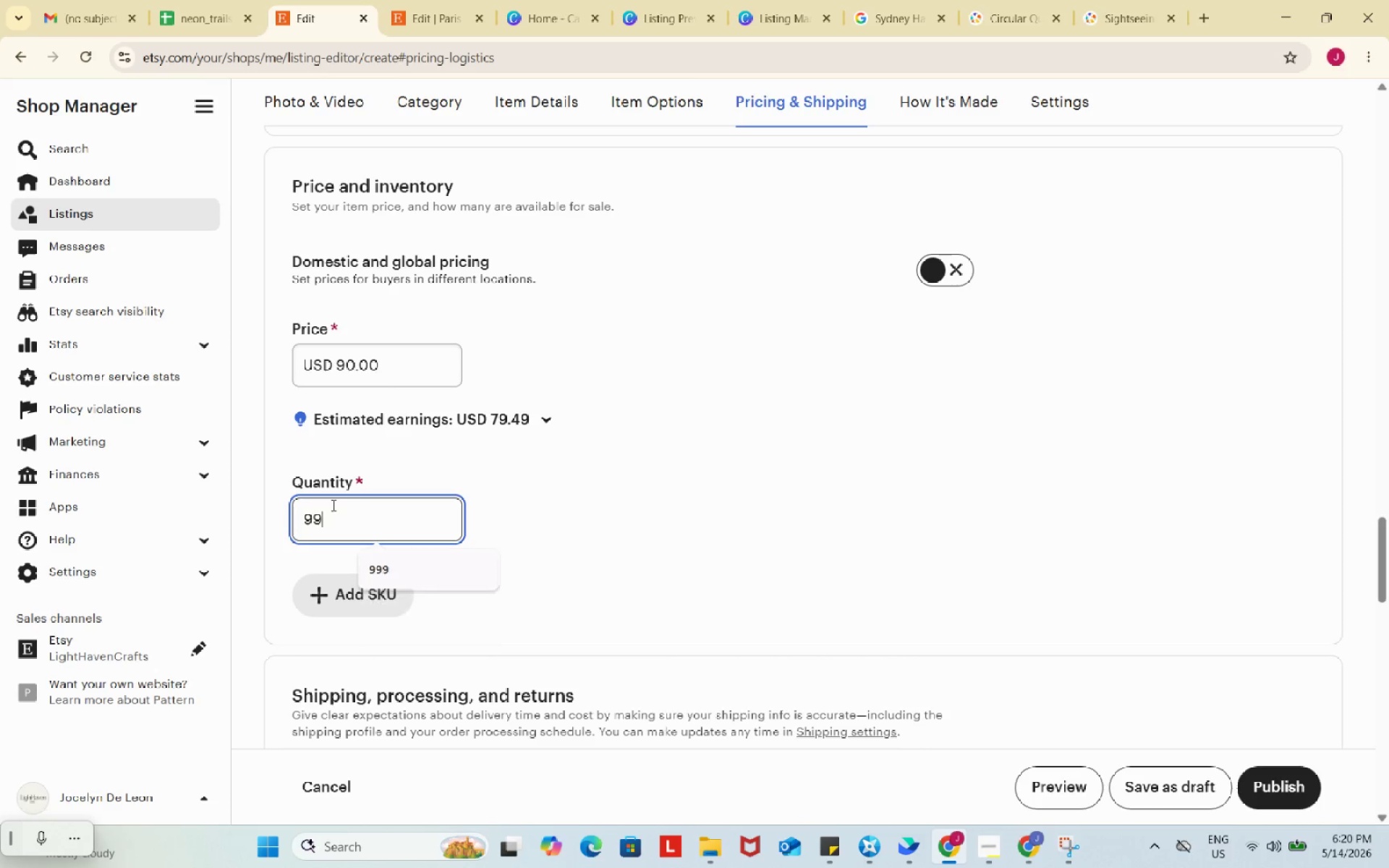 
key(Numpad9)
 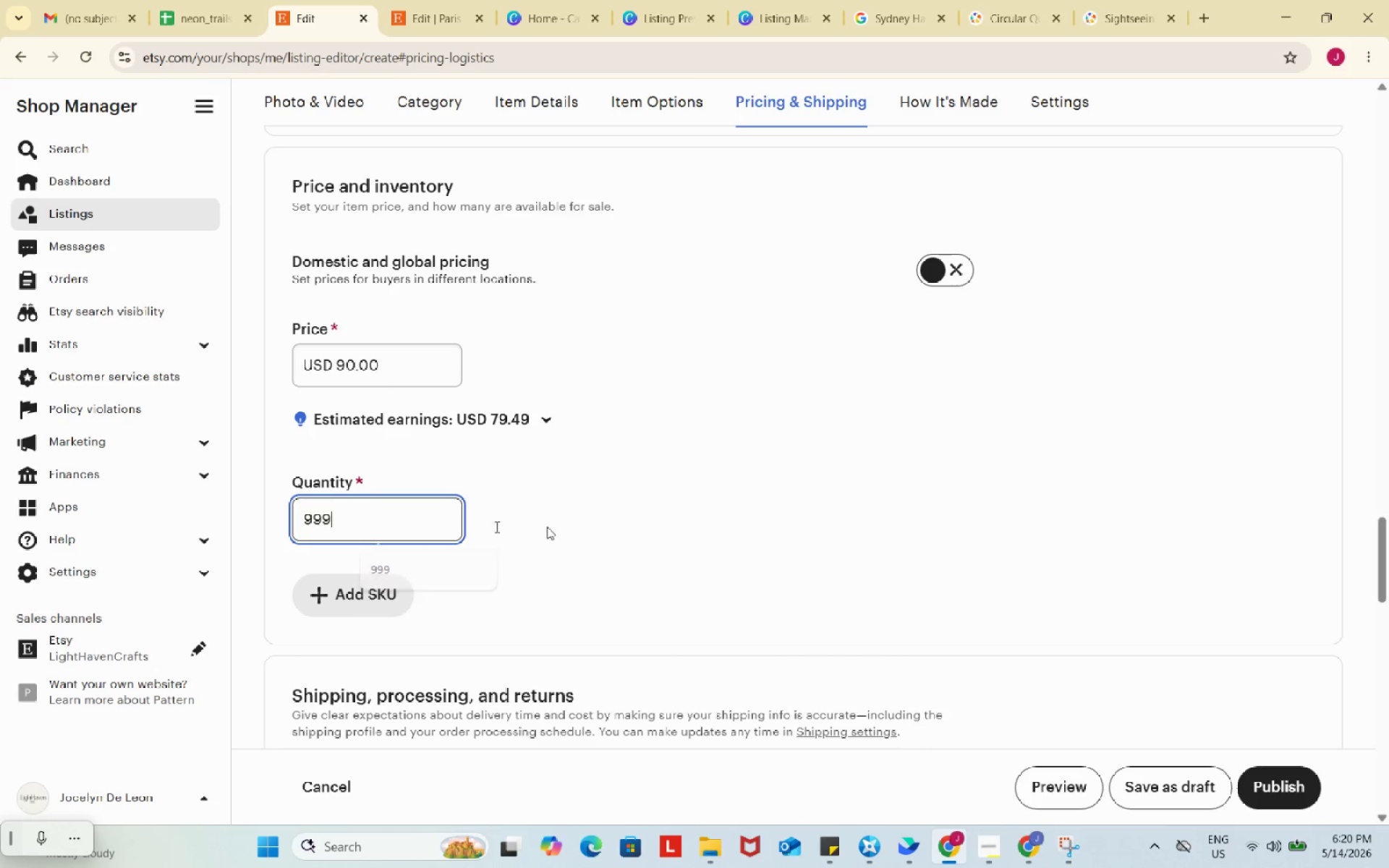 
key(Numpad9)
 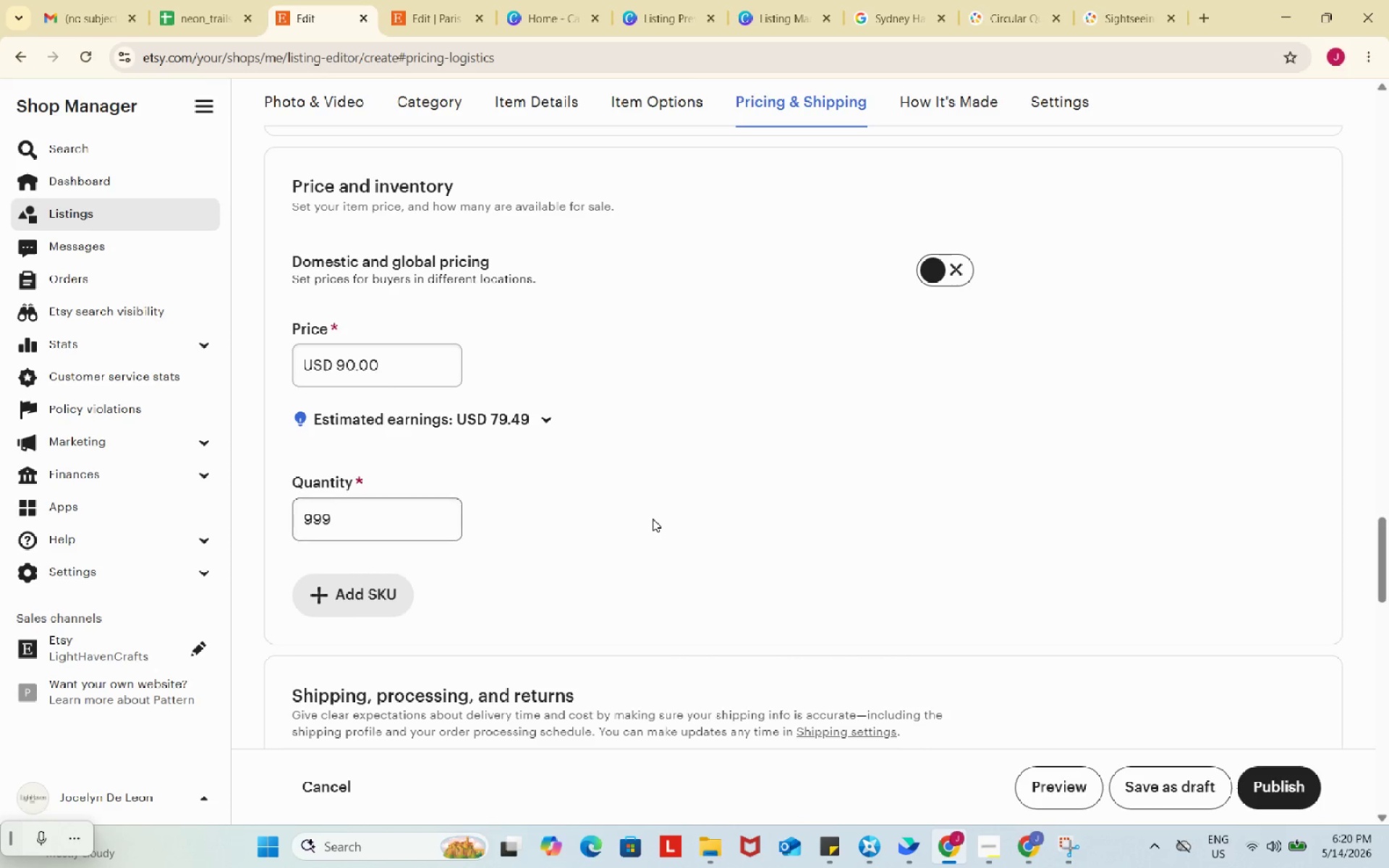 
left_click([653, 519])
 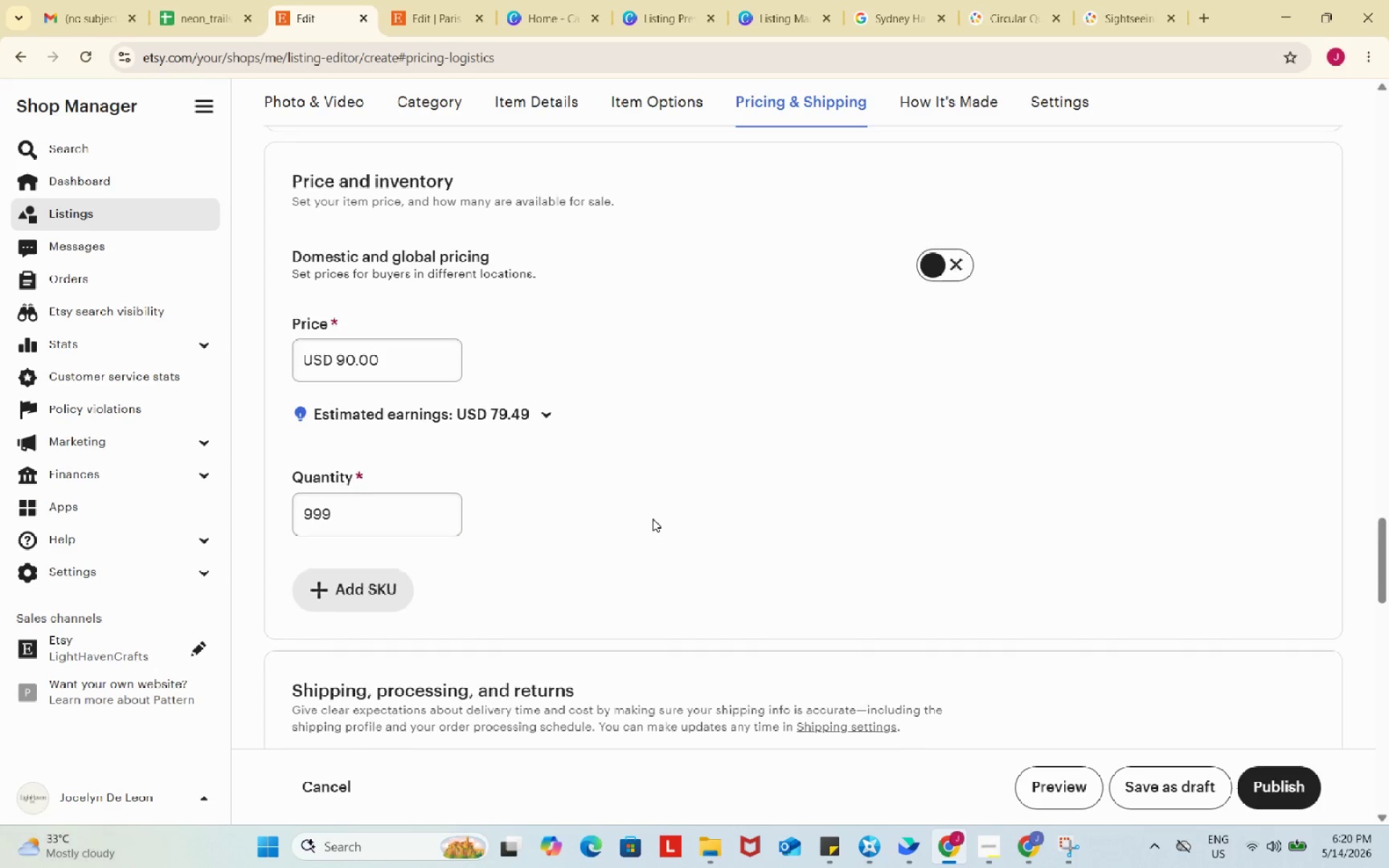 
left_click([191, 0])
 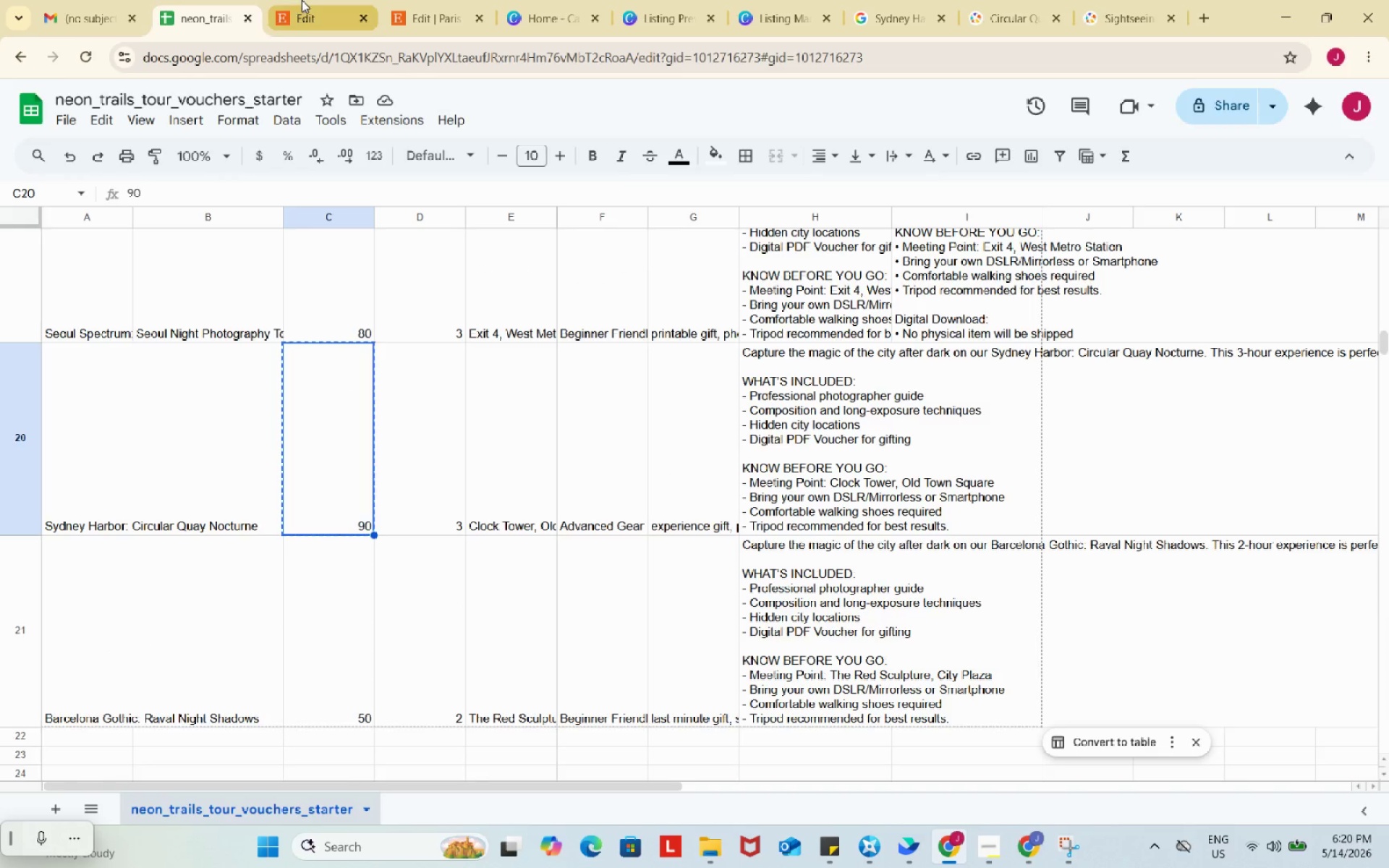 
scroll: coordinate [653, 517], scroll_direction: down, amount: 10.0
 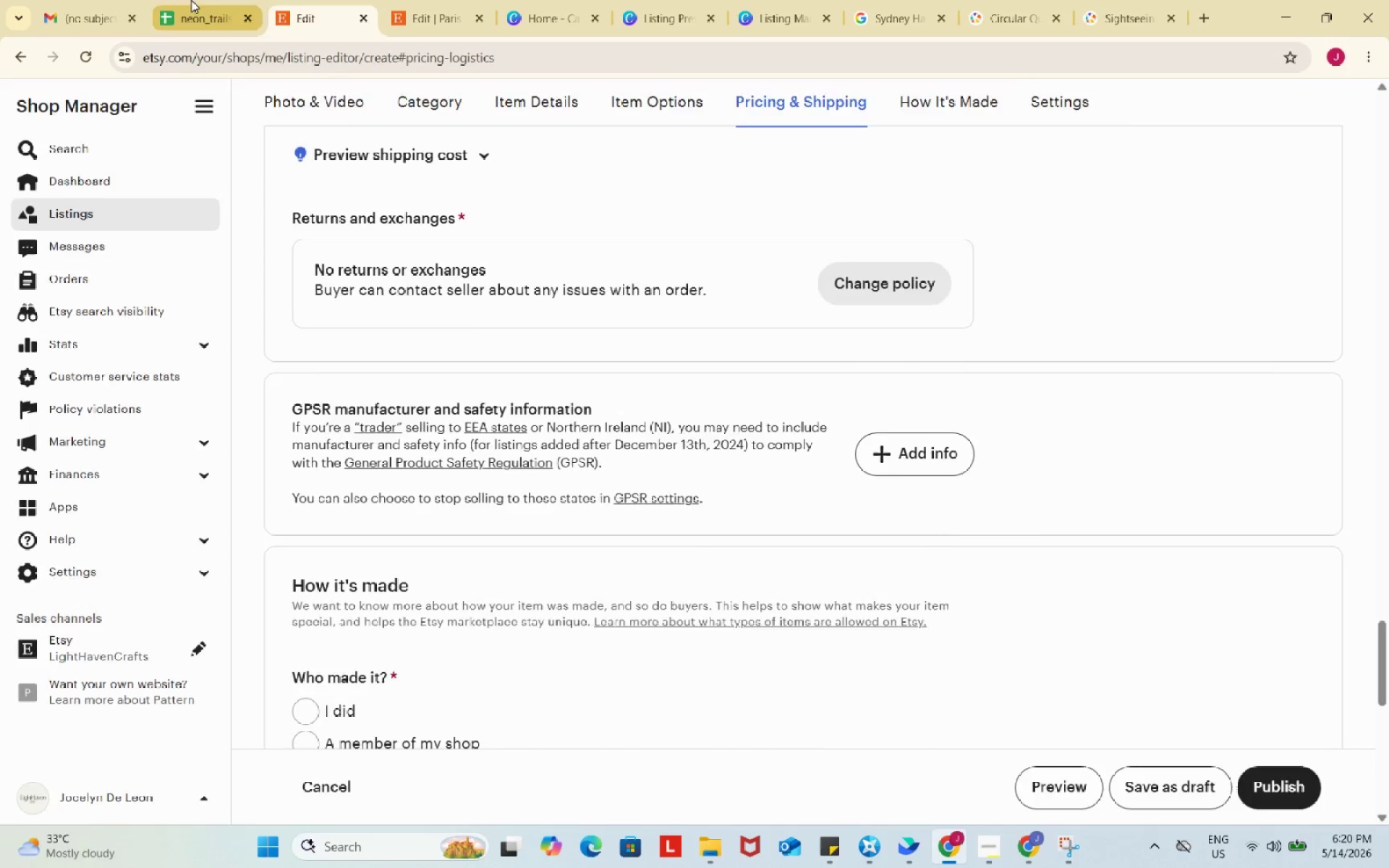 
left_click([302, 0])
 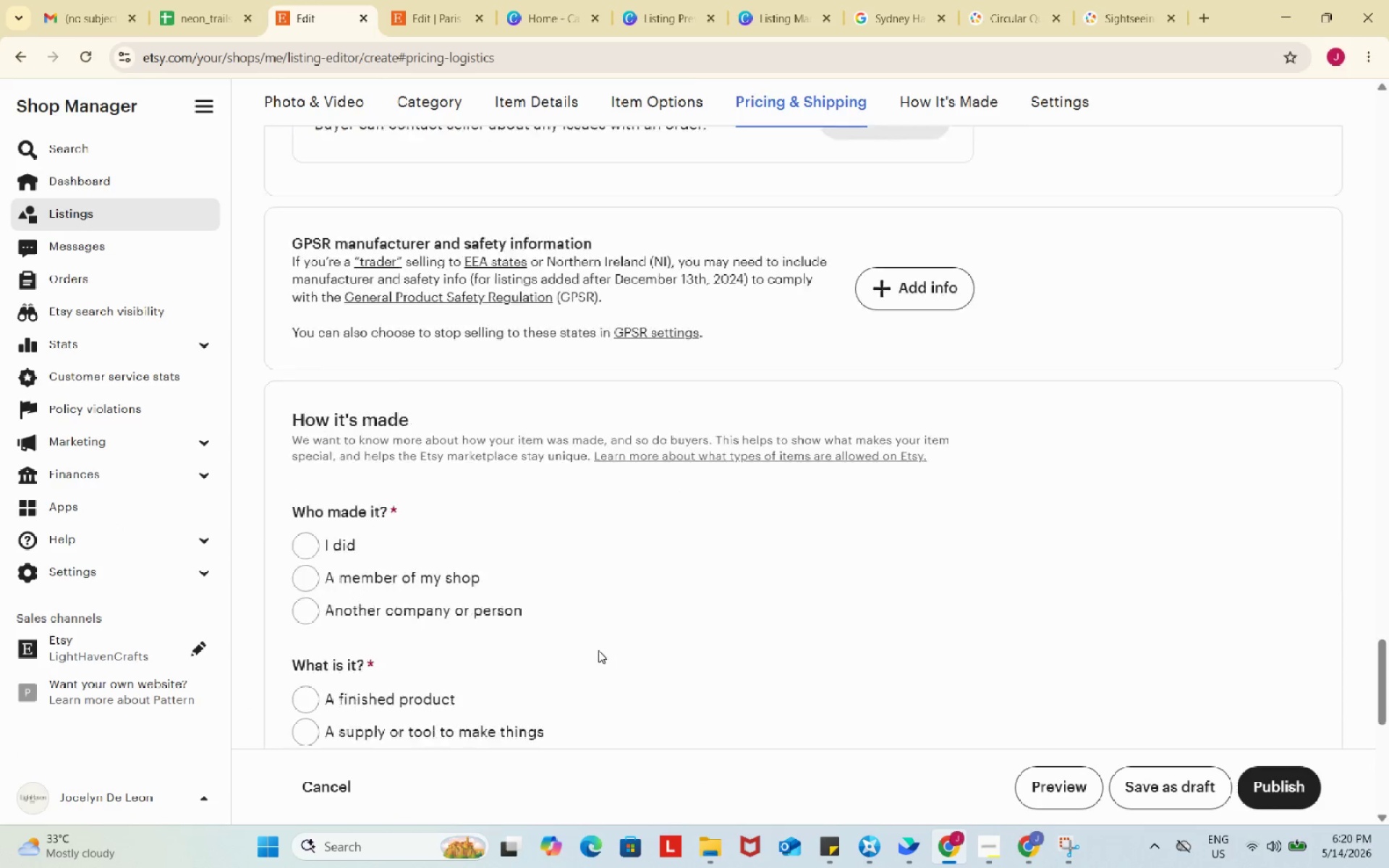 
scroll: coordinate [598, 650], scroll_direction: down, amount: 5.0
 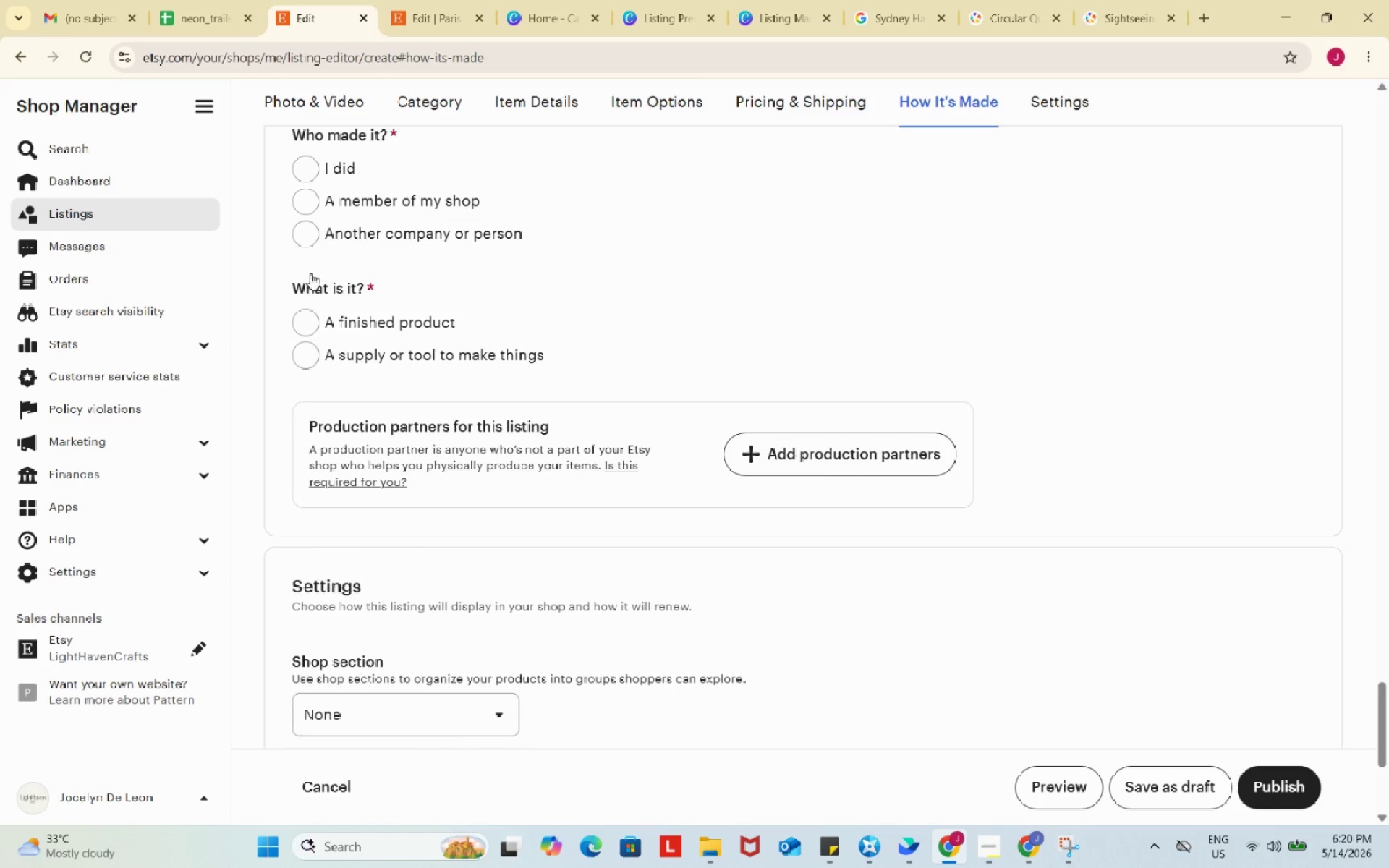 
left_click([305, 319])
 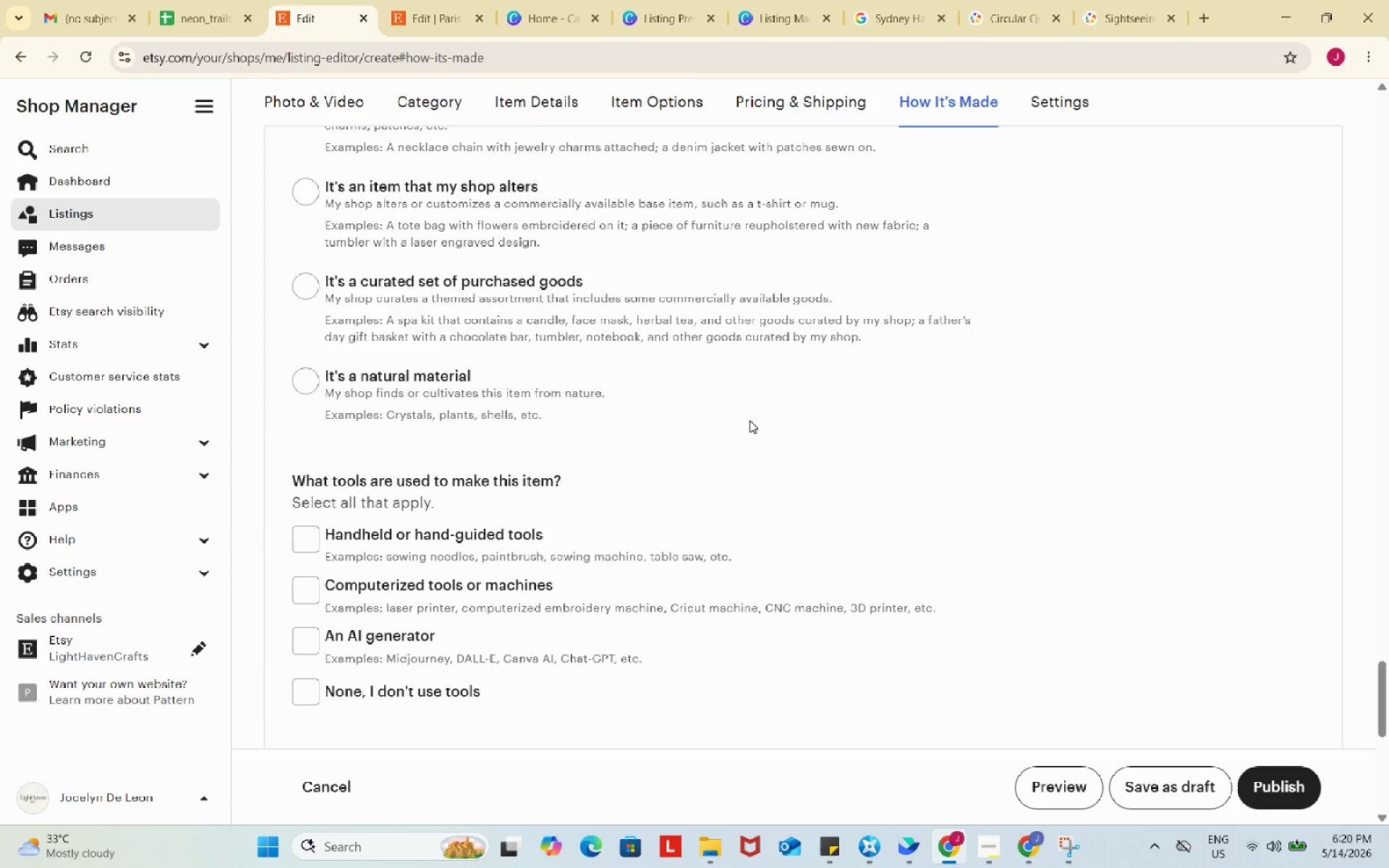 
left_click([472, 600])
 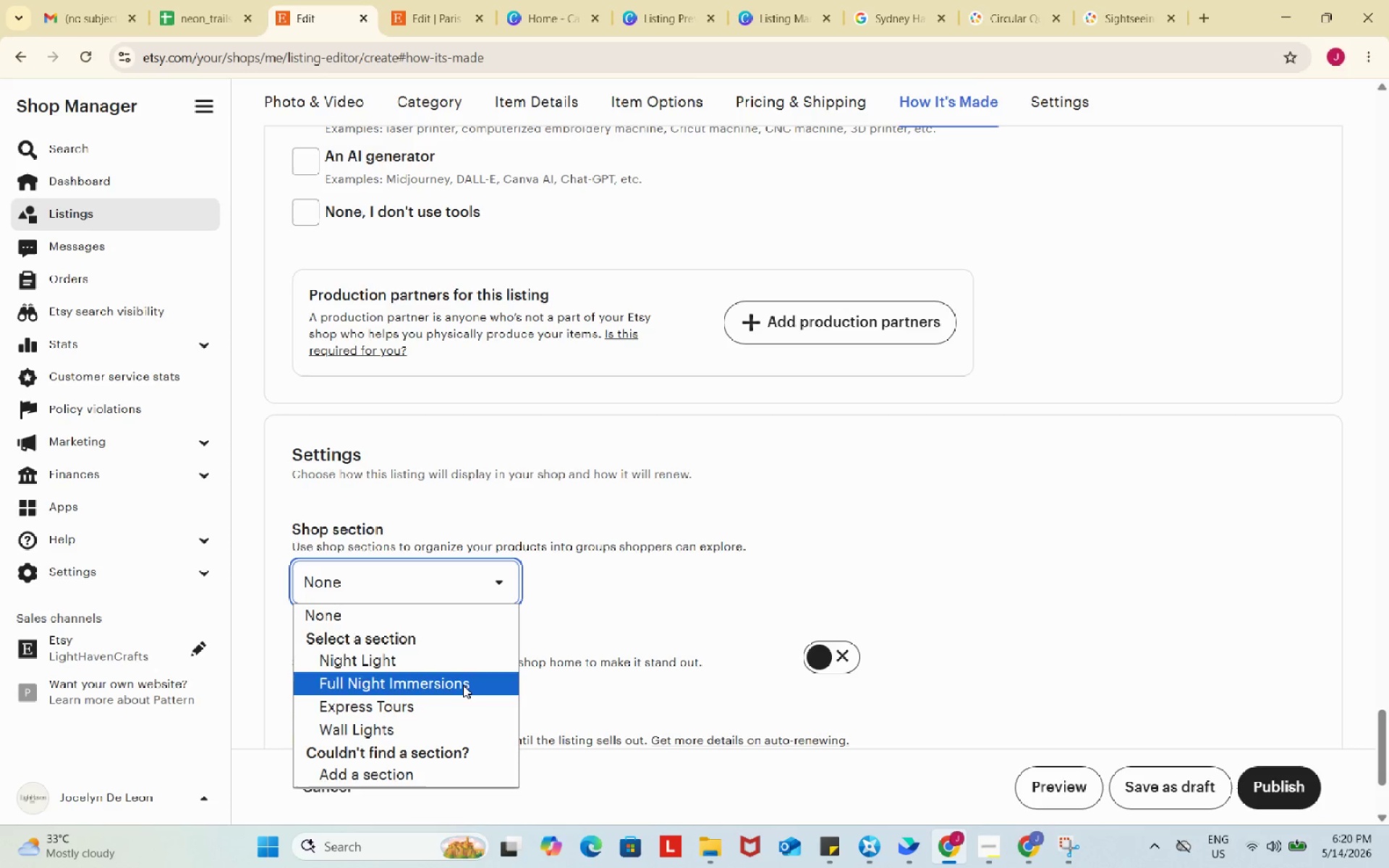 
scroll: coordinate [727, 542], scroll_direction: down, amount: 10.0
 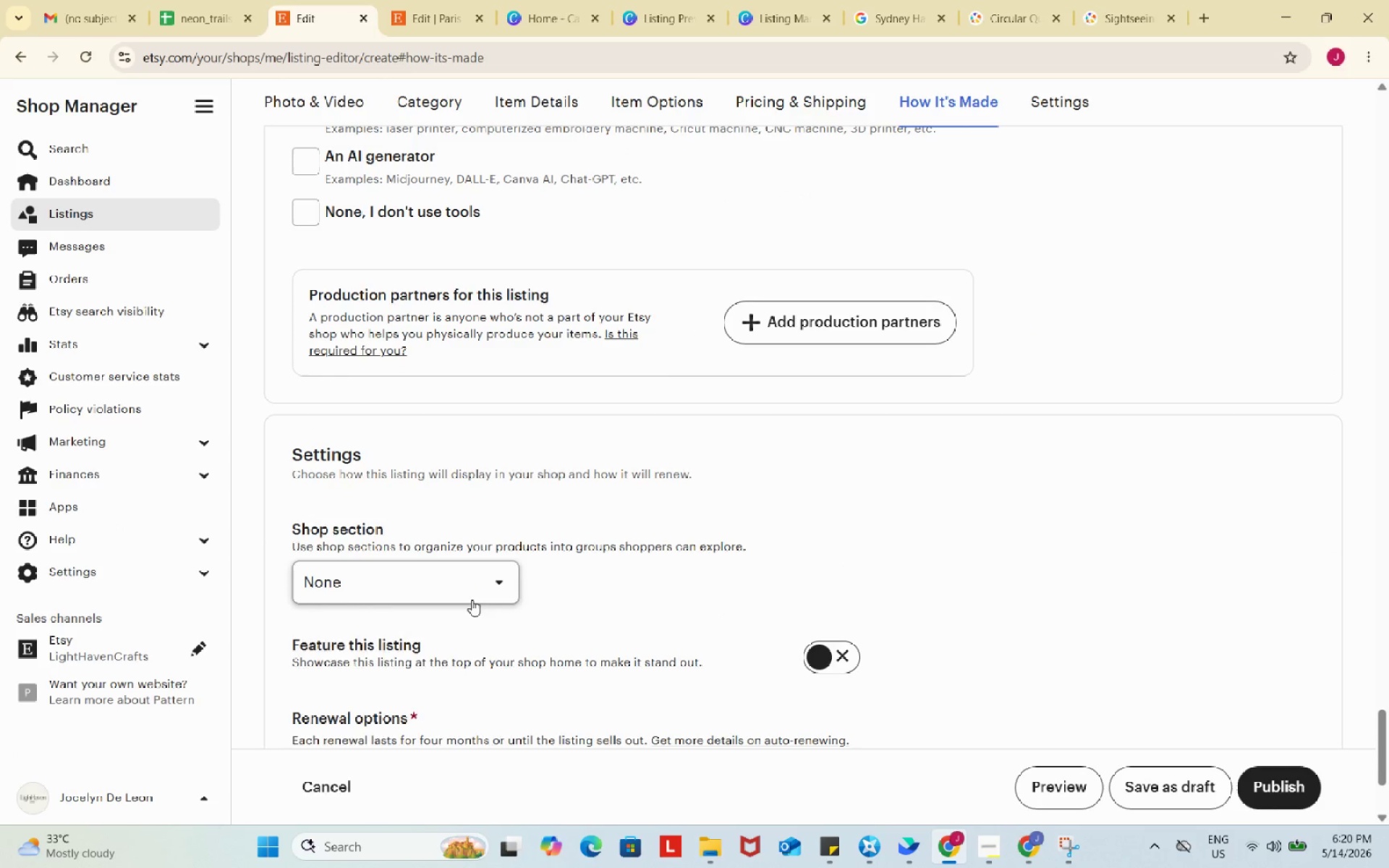 
left_click([463, 685])
 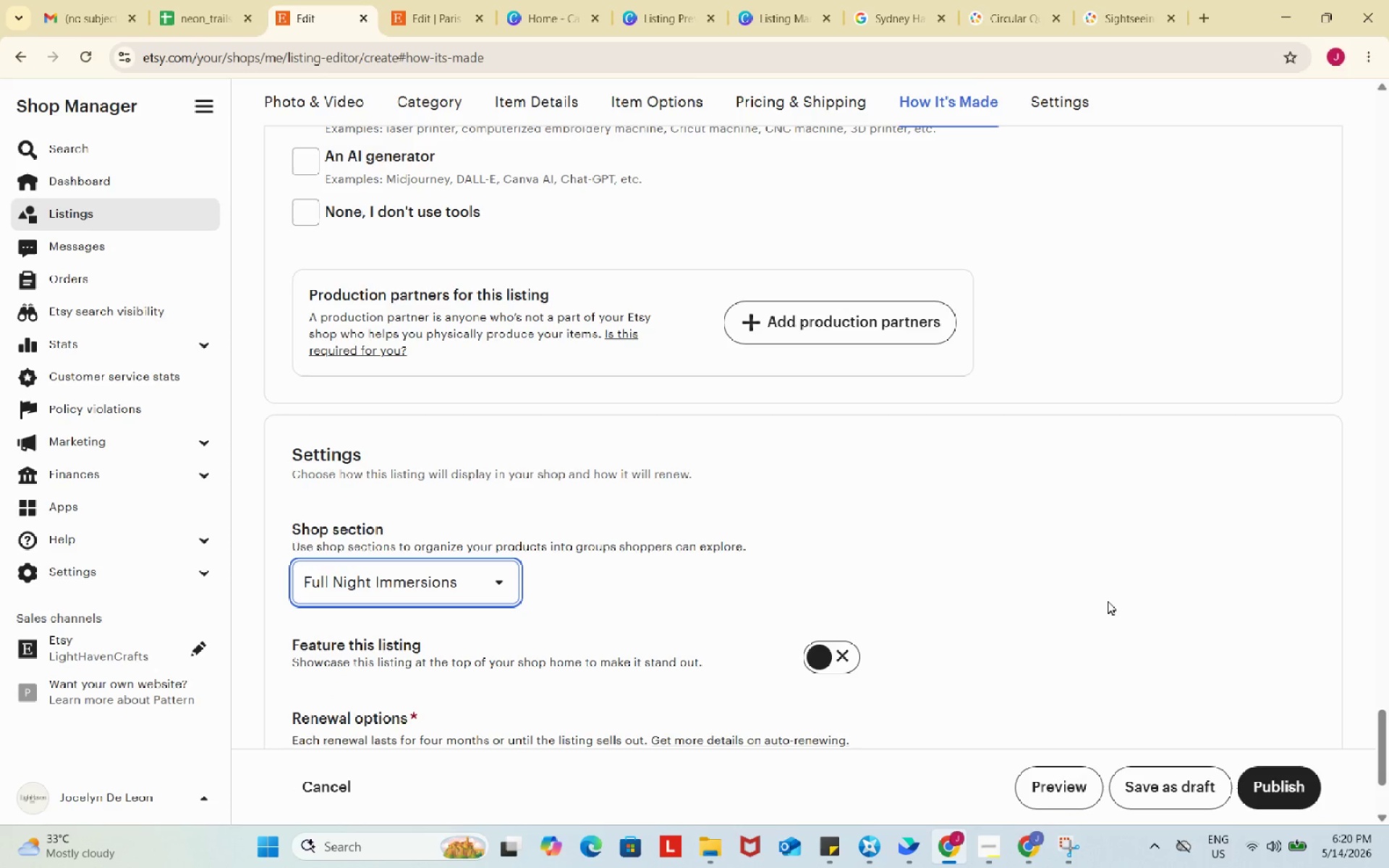 
wait(5.62)
 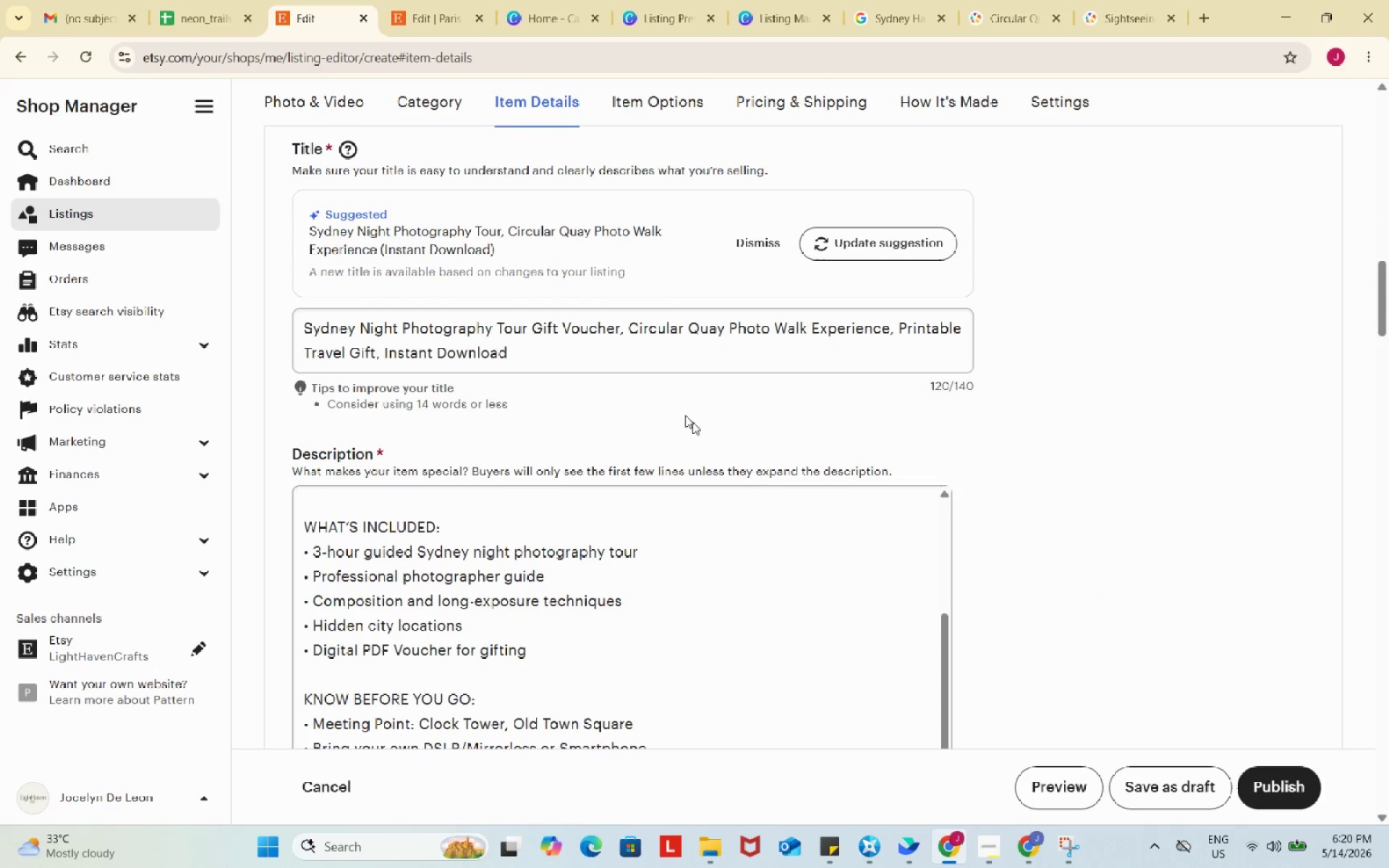 
left_click([599, 352])
 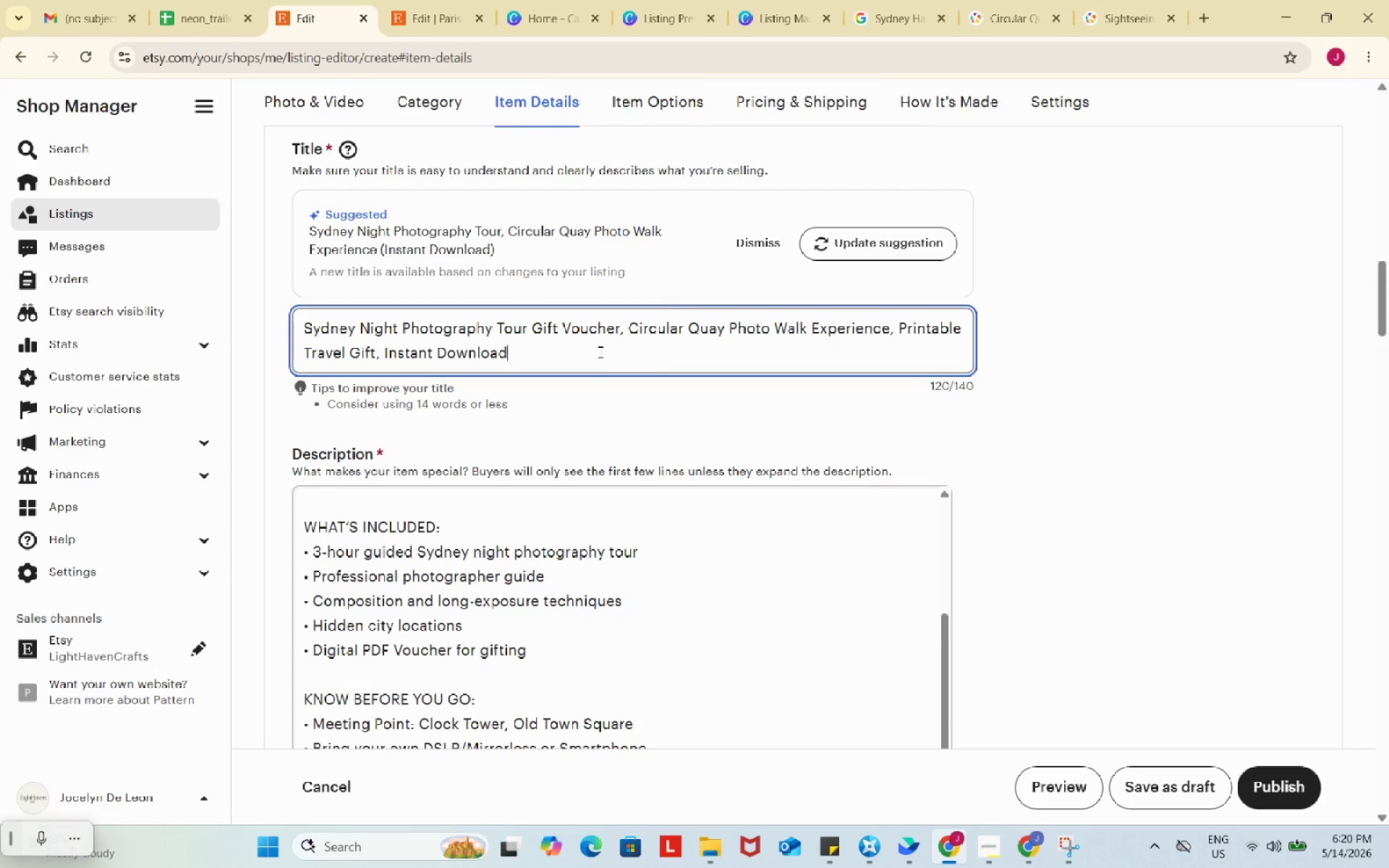 
scroll: coordinate [933, 582], scroll_direction: up, amount: 49.0
 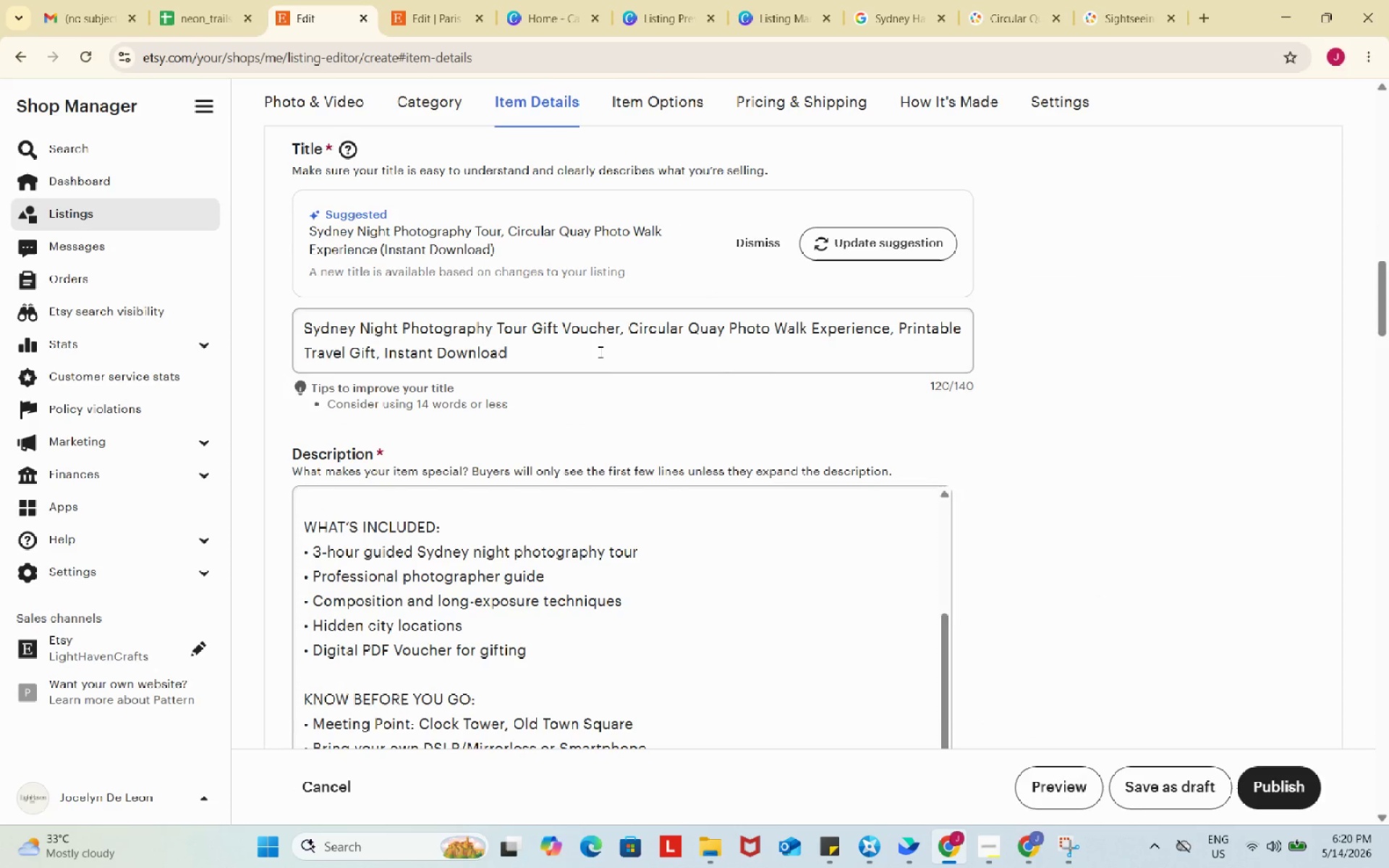 
key(Control+S)
 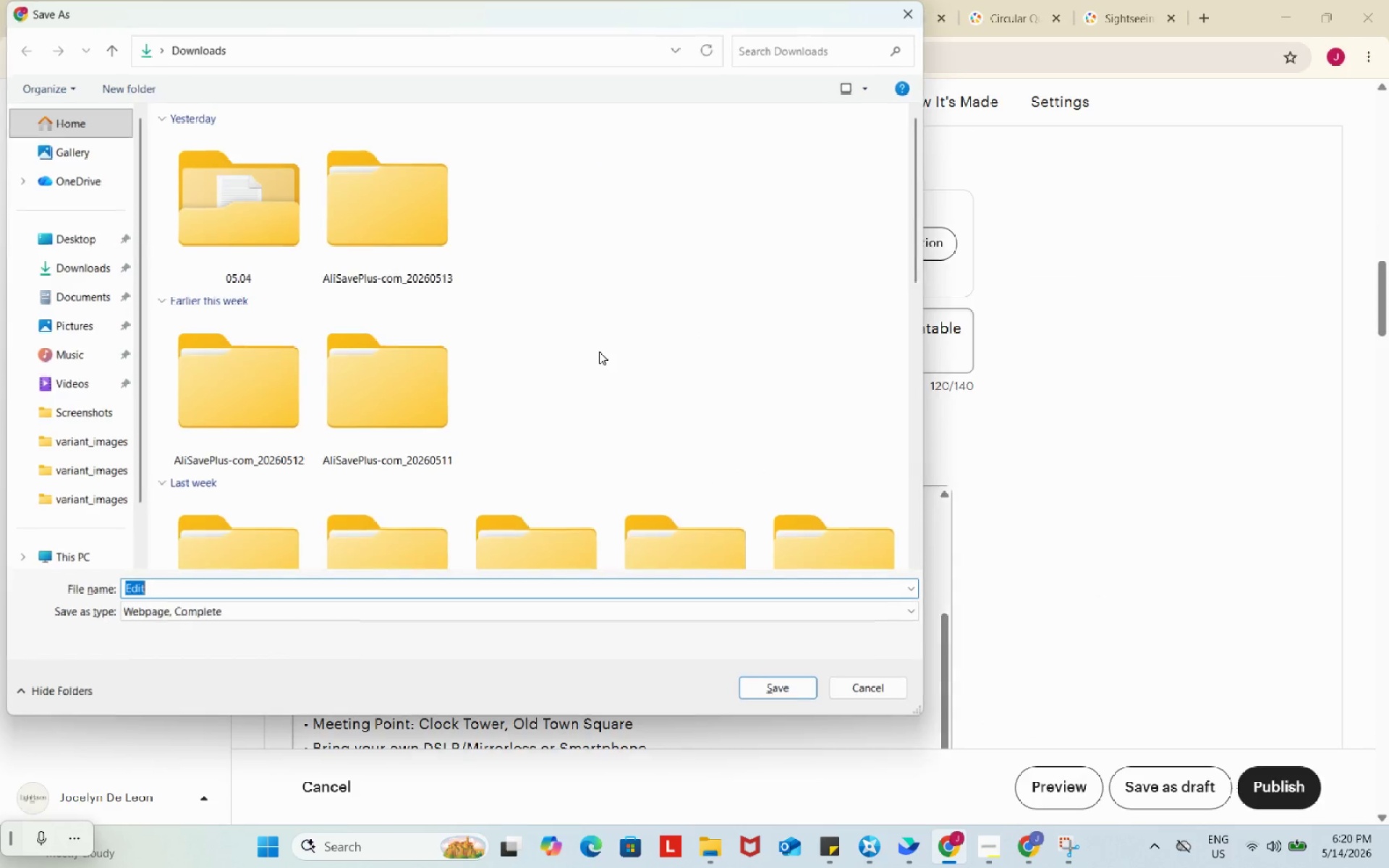 
key(Control+C)
 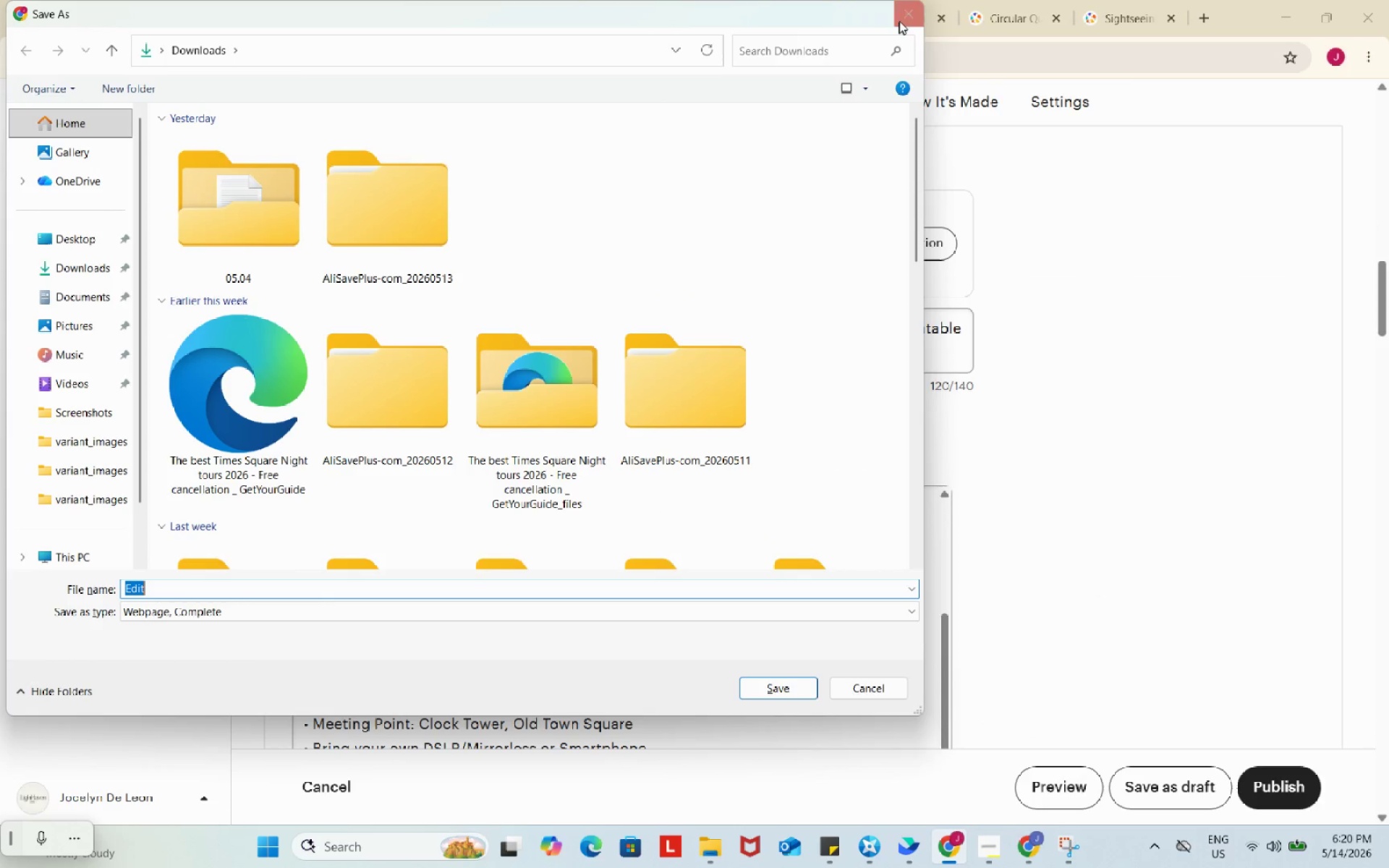 
left_click([904, 21])
 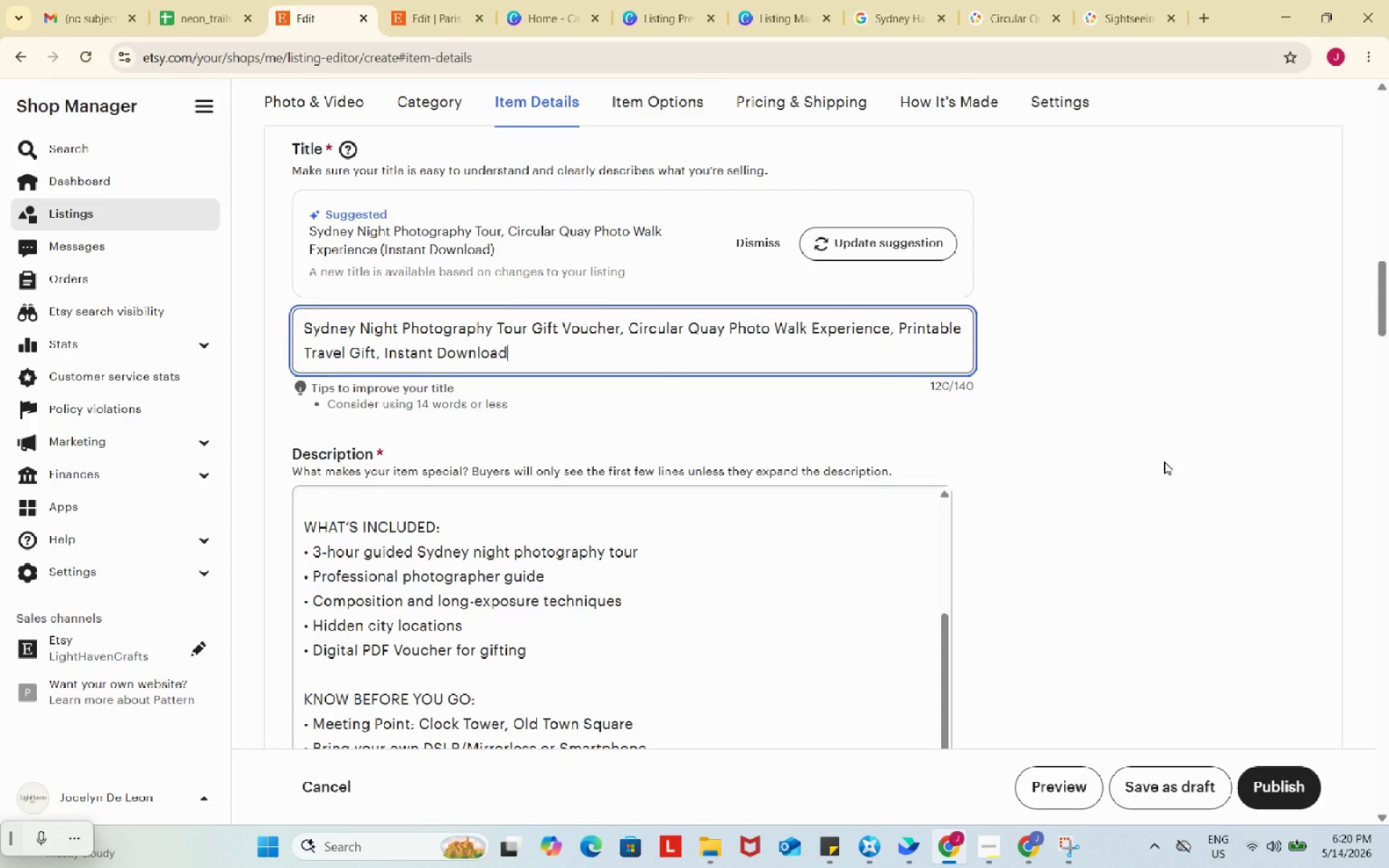 
left_click_drag(start_coordinate=[1164, 461], to_coordinate=[1154, 457])
 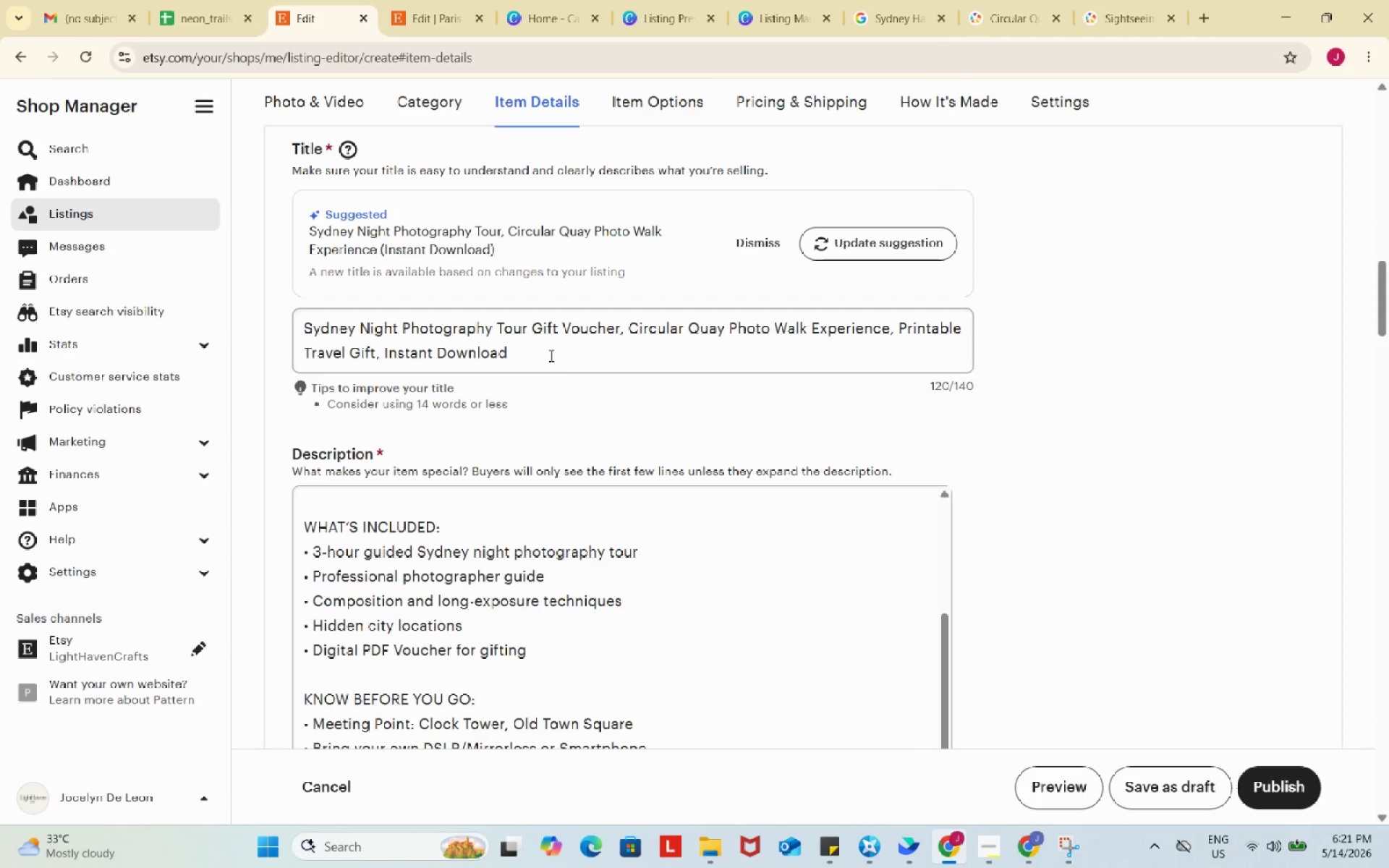 
left_click([550, 355])
 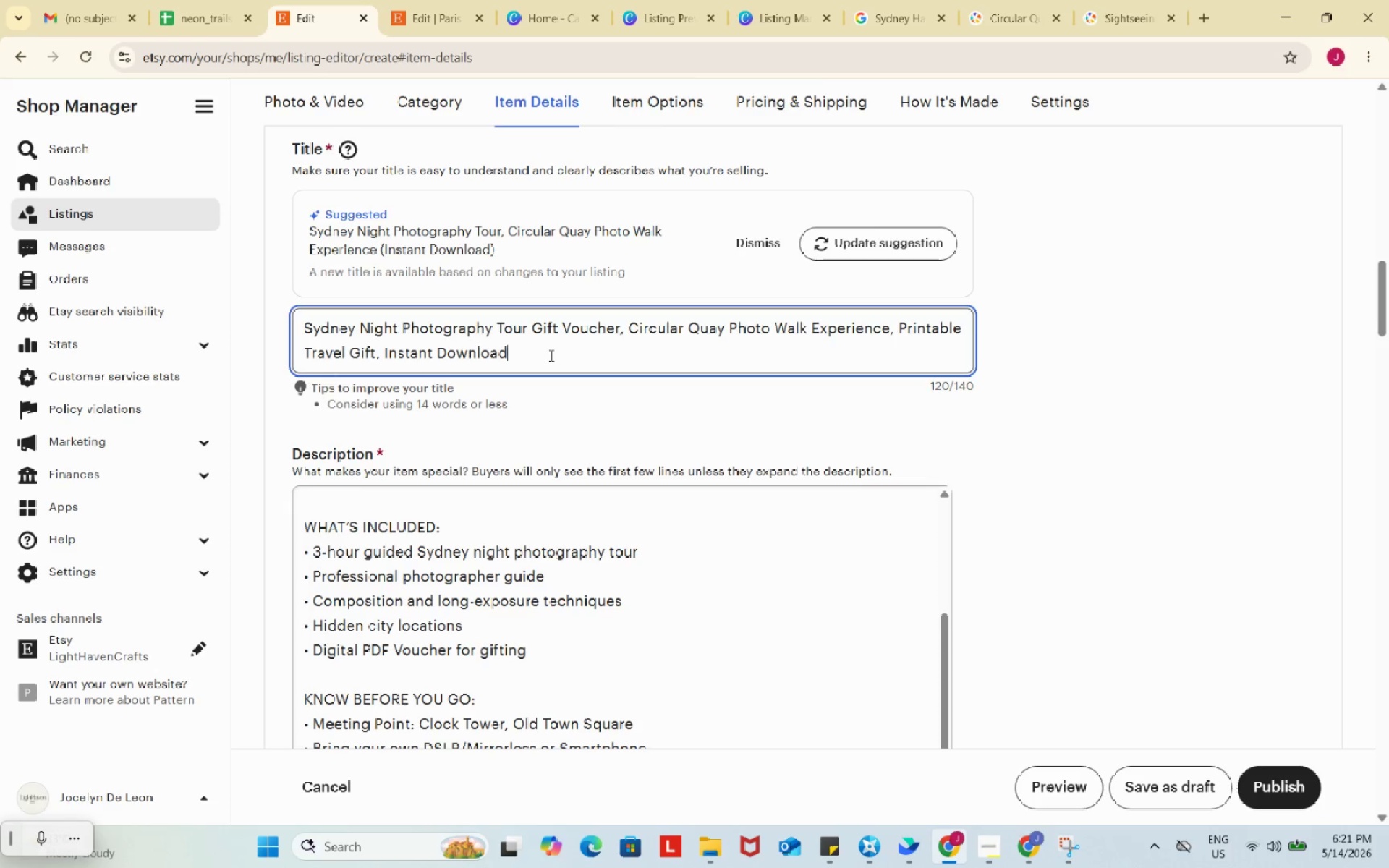 
key(Control+ControlLeft)
 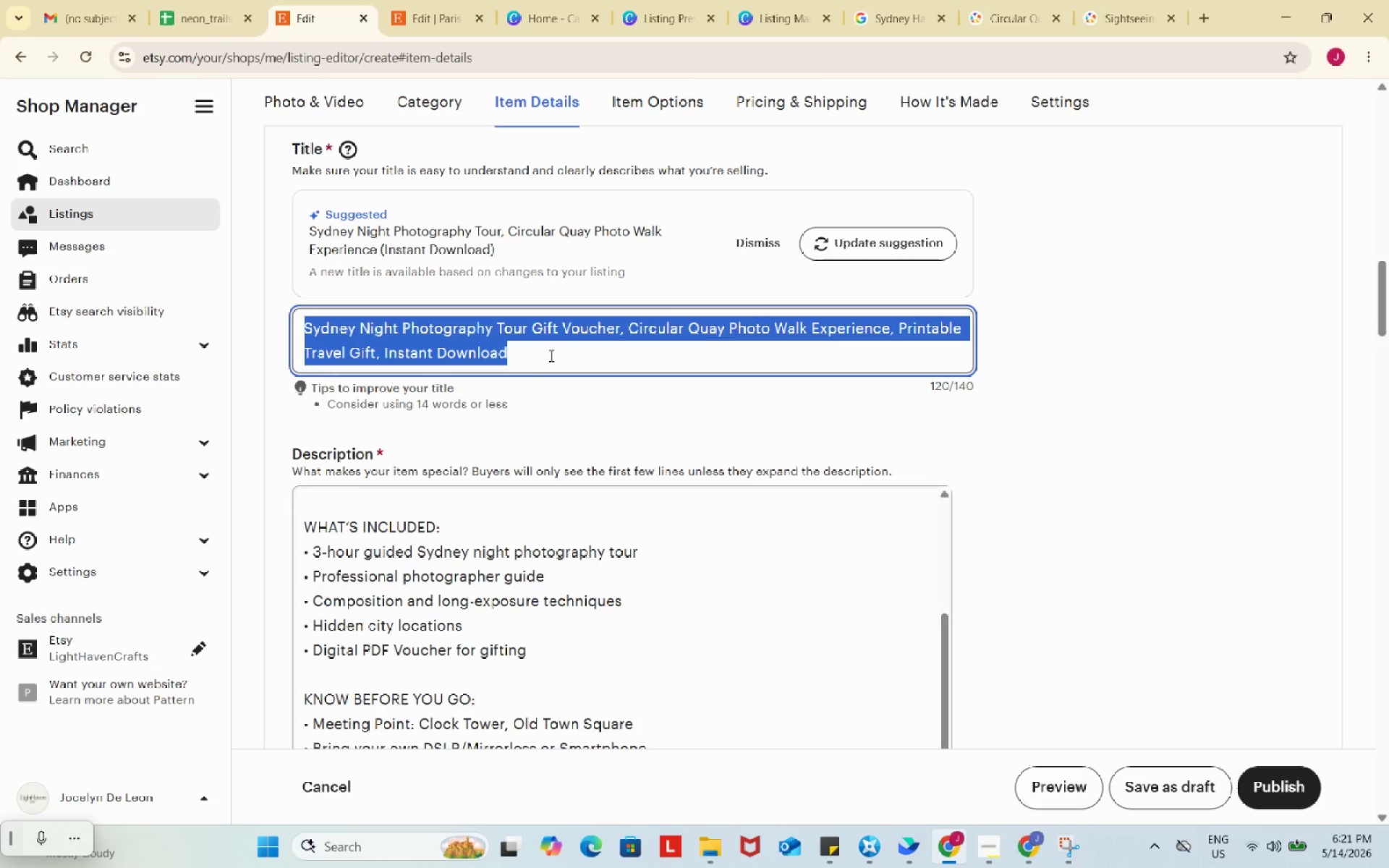 
key(Control+A)
 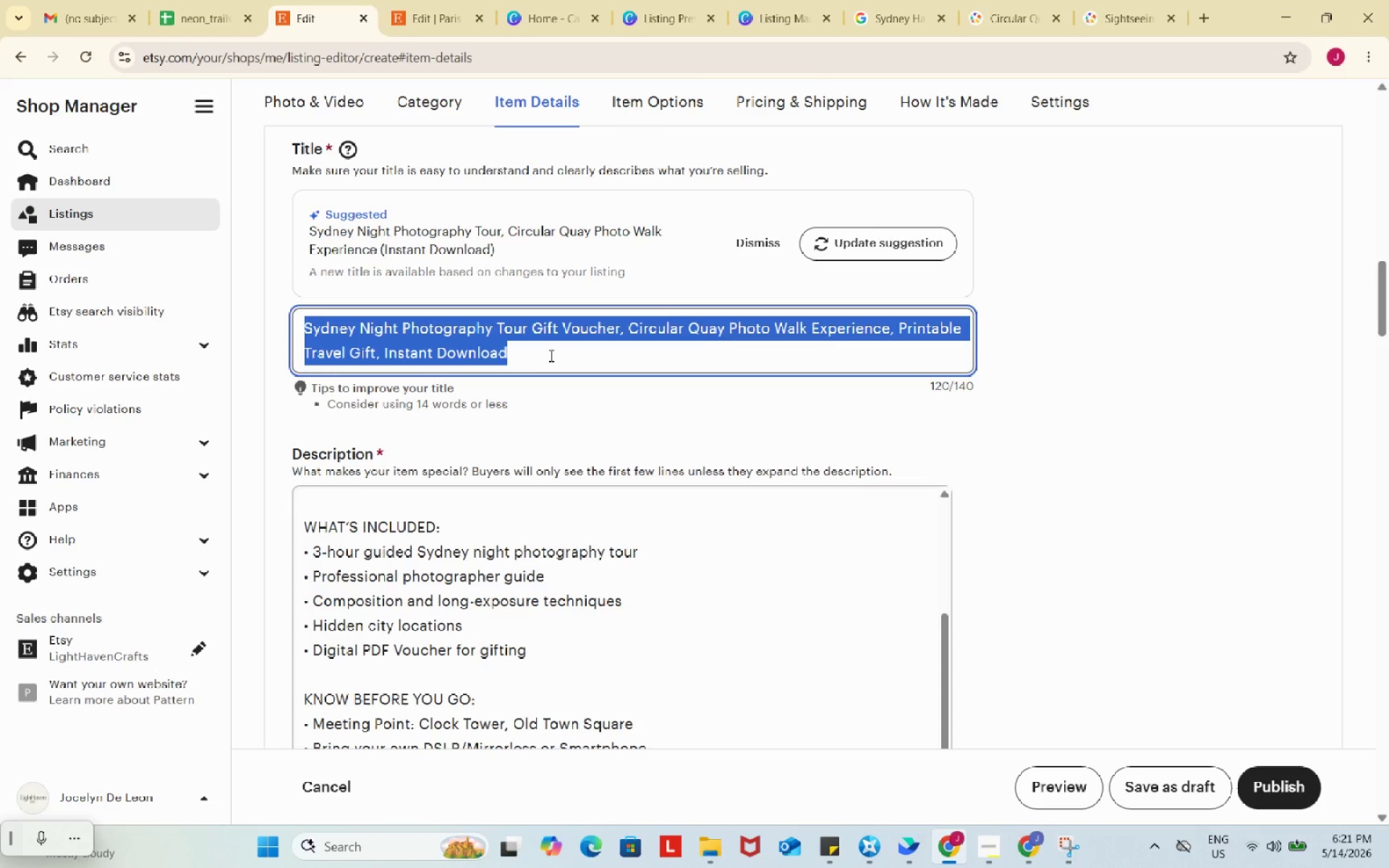 
key(Control+C)
 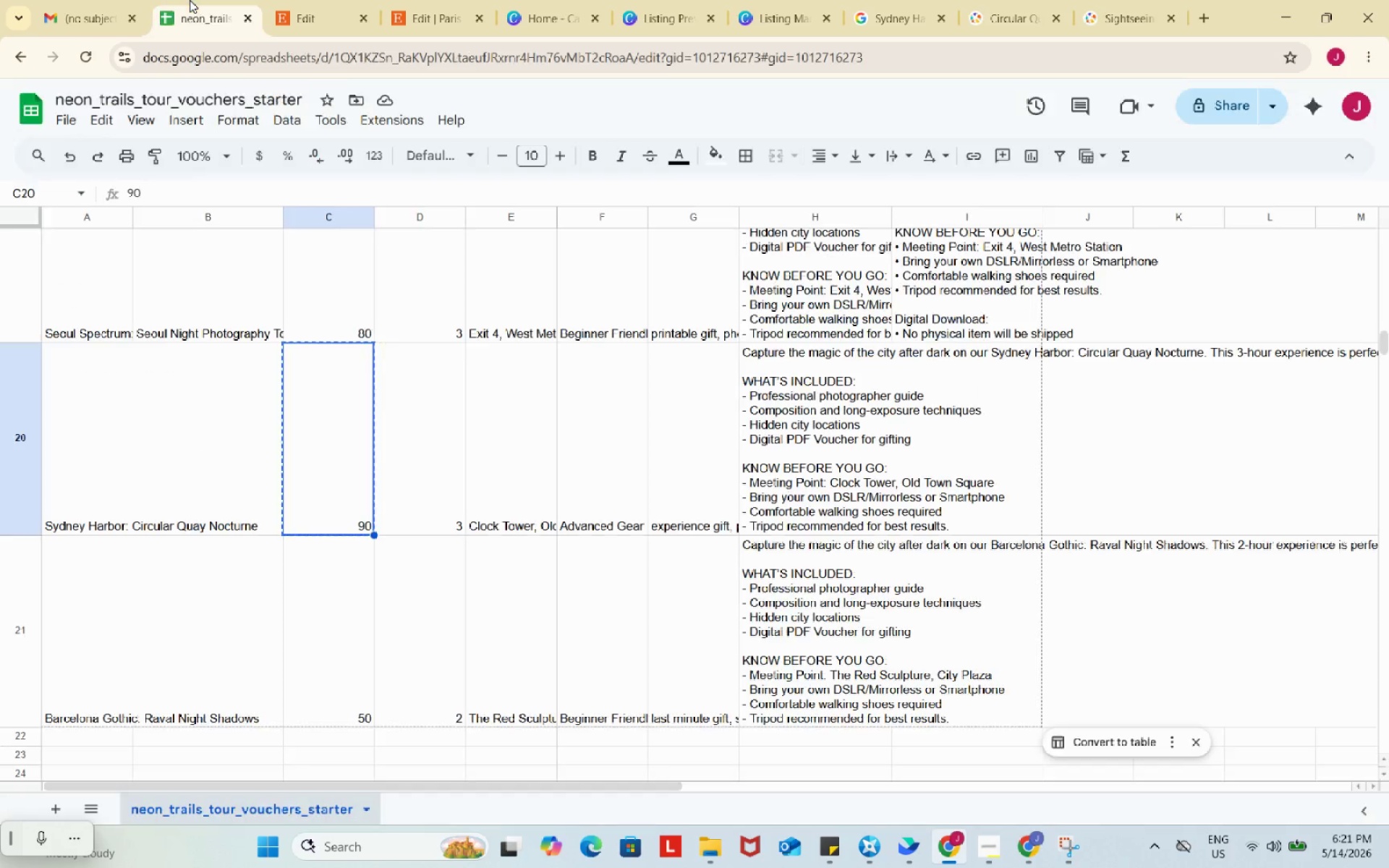 
left_click([190, 0])
 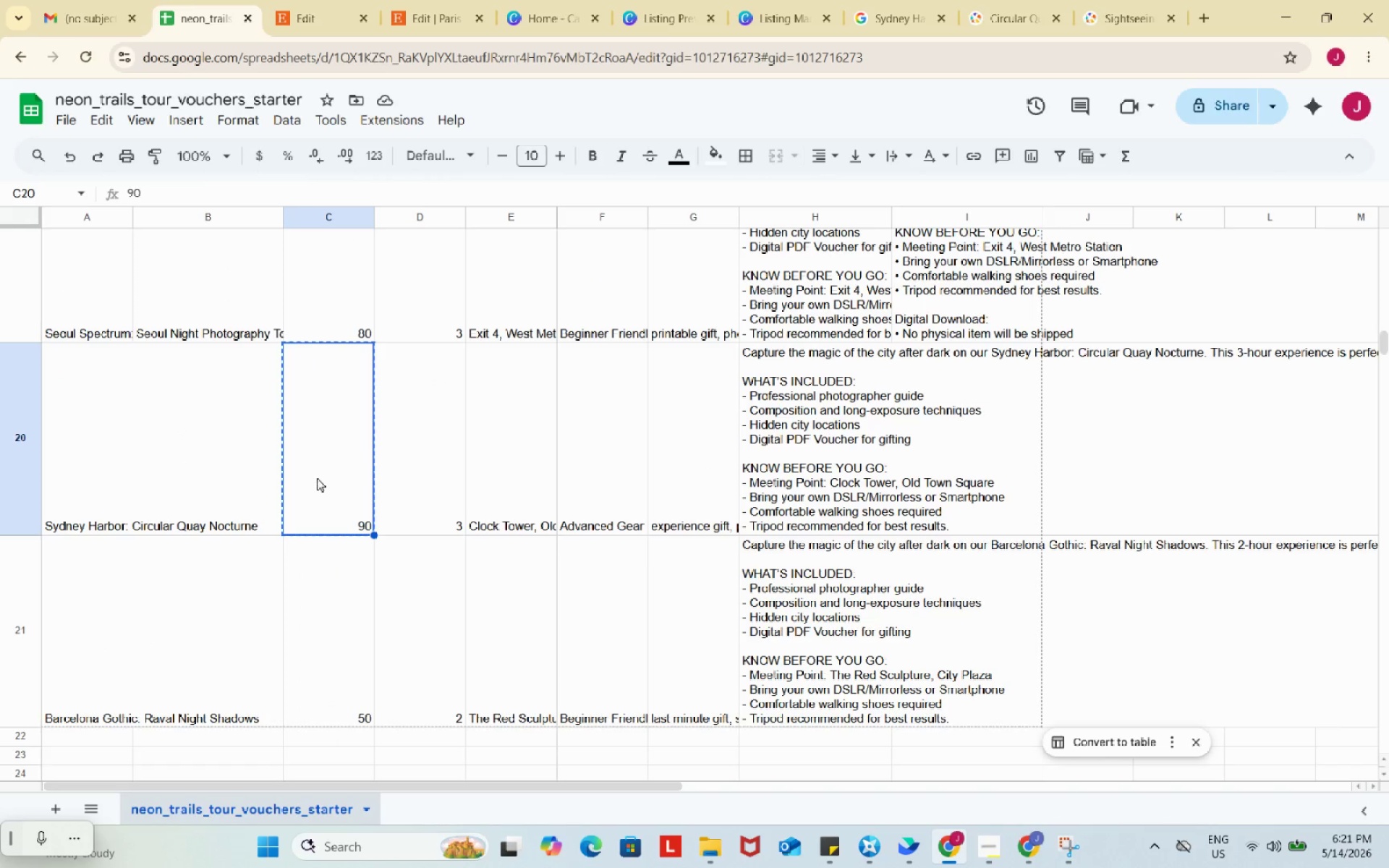 
double_click([324, 480])
 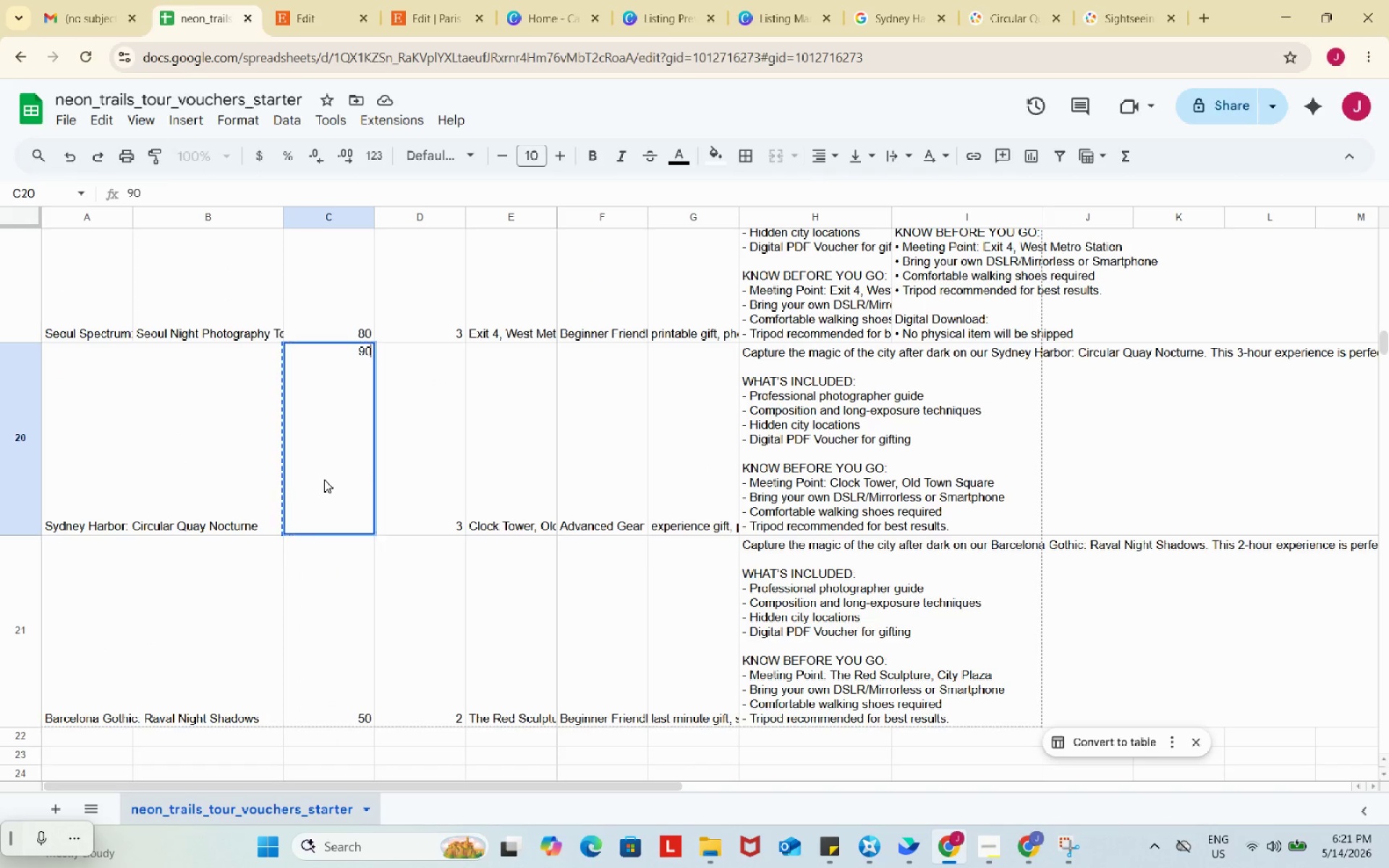 
key(Control+ControlLeft)
 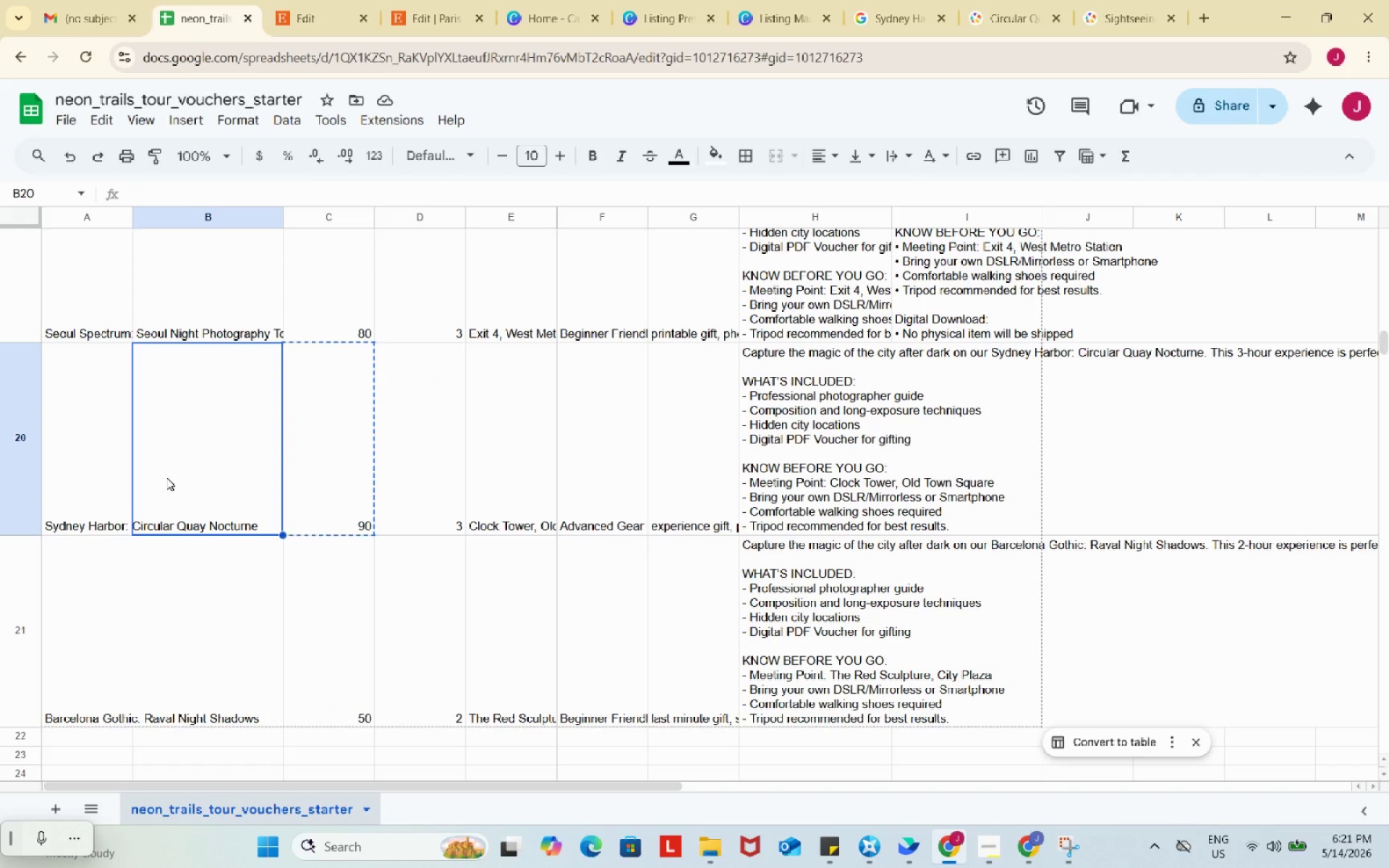 
double_click([166, 477])
 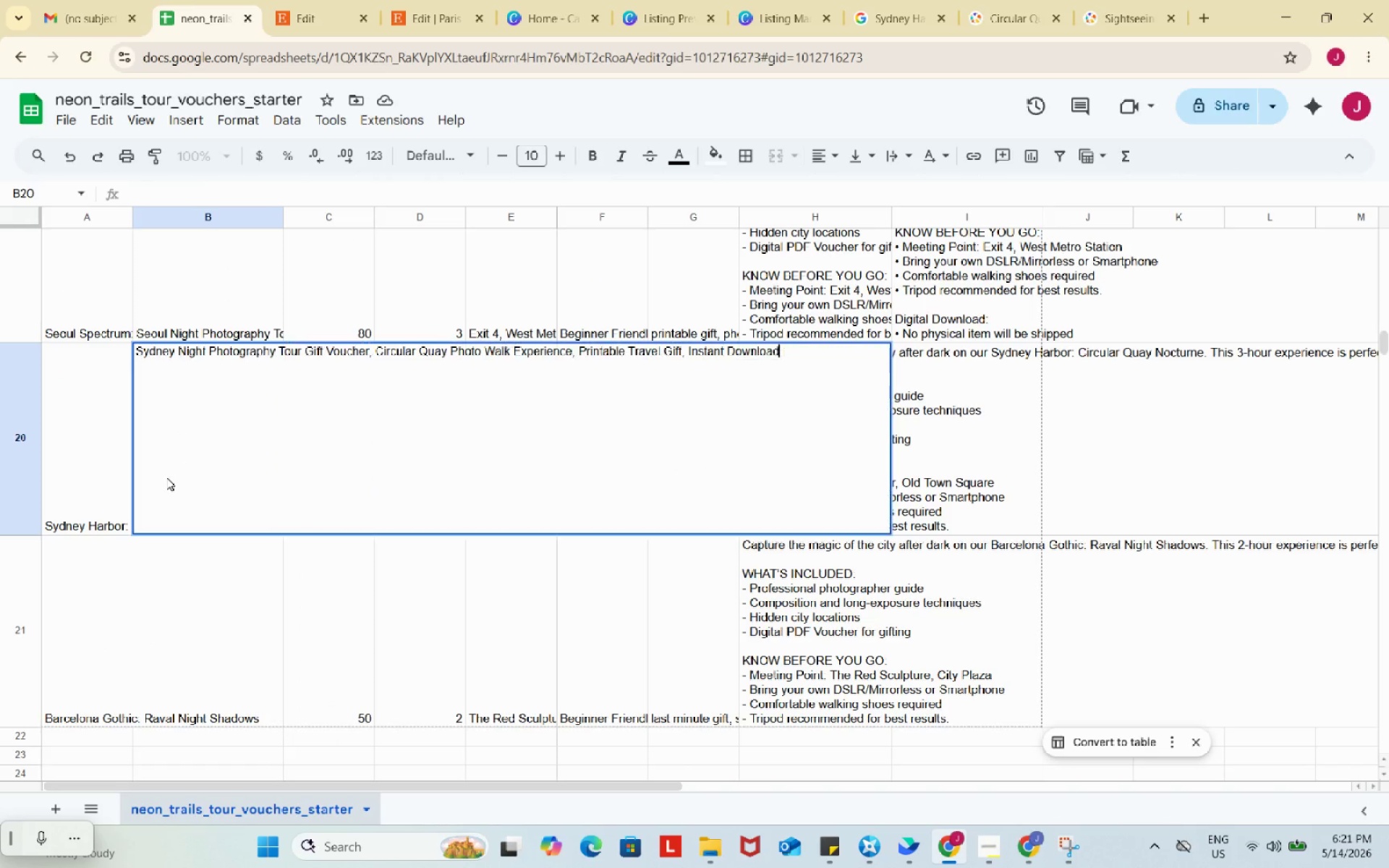 
key(Control+V)
 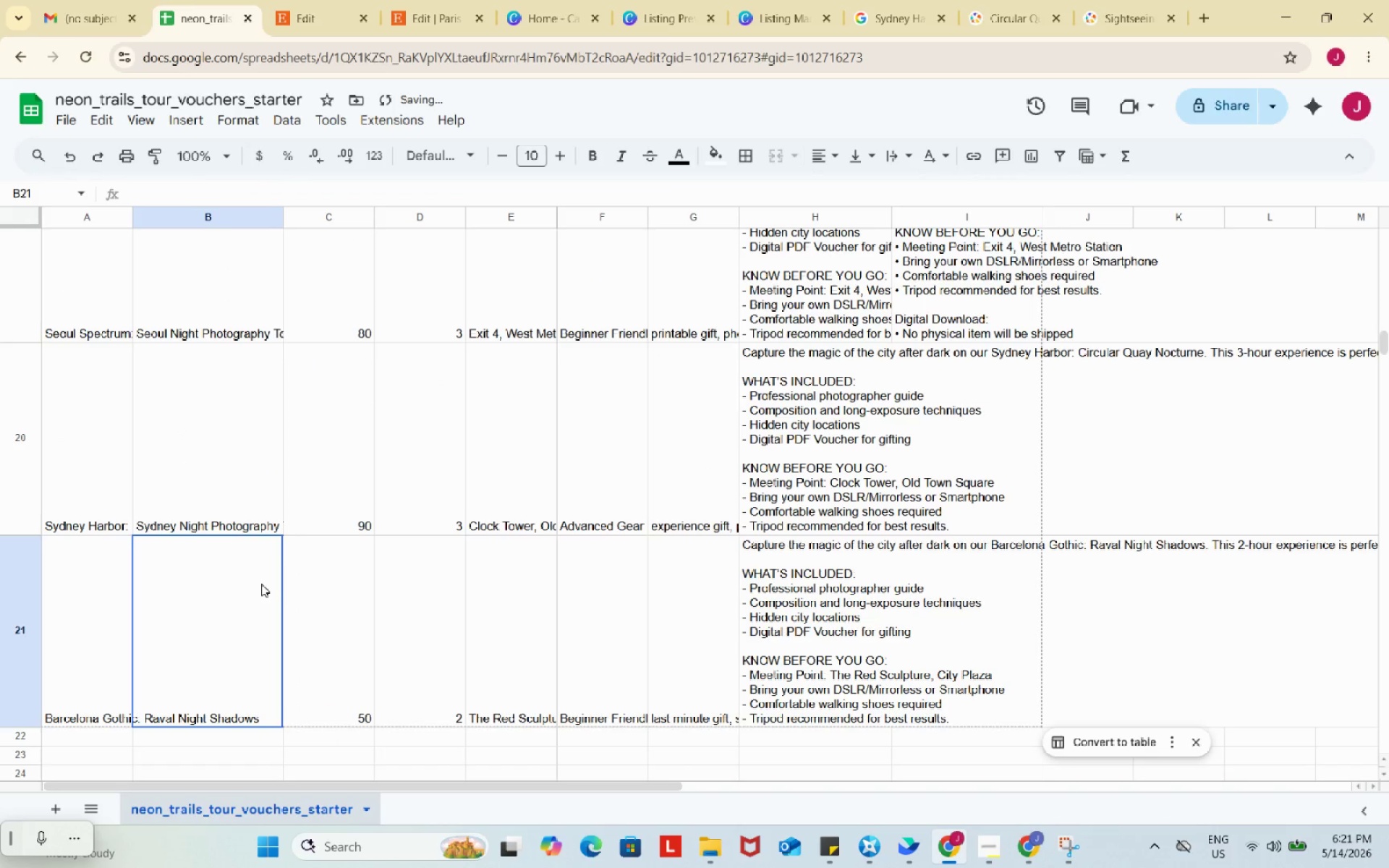 
left_click([261, 584])
 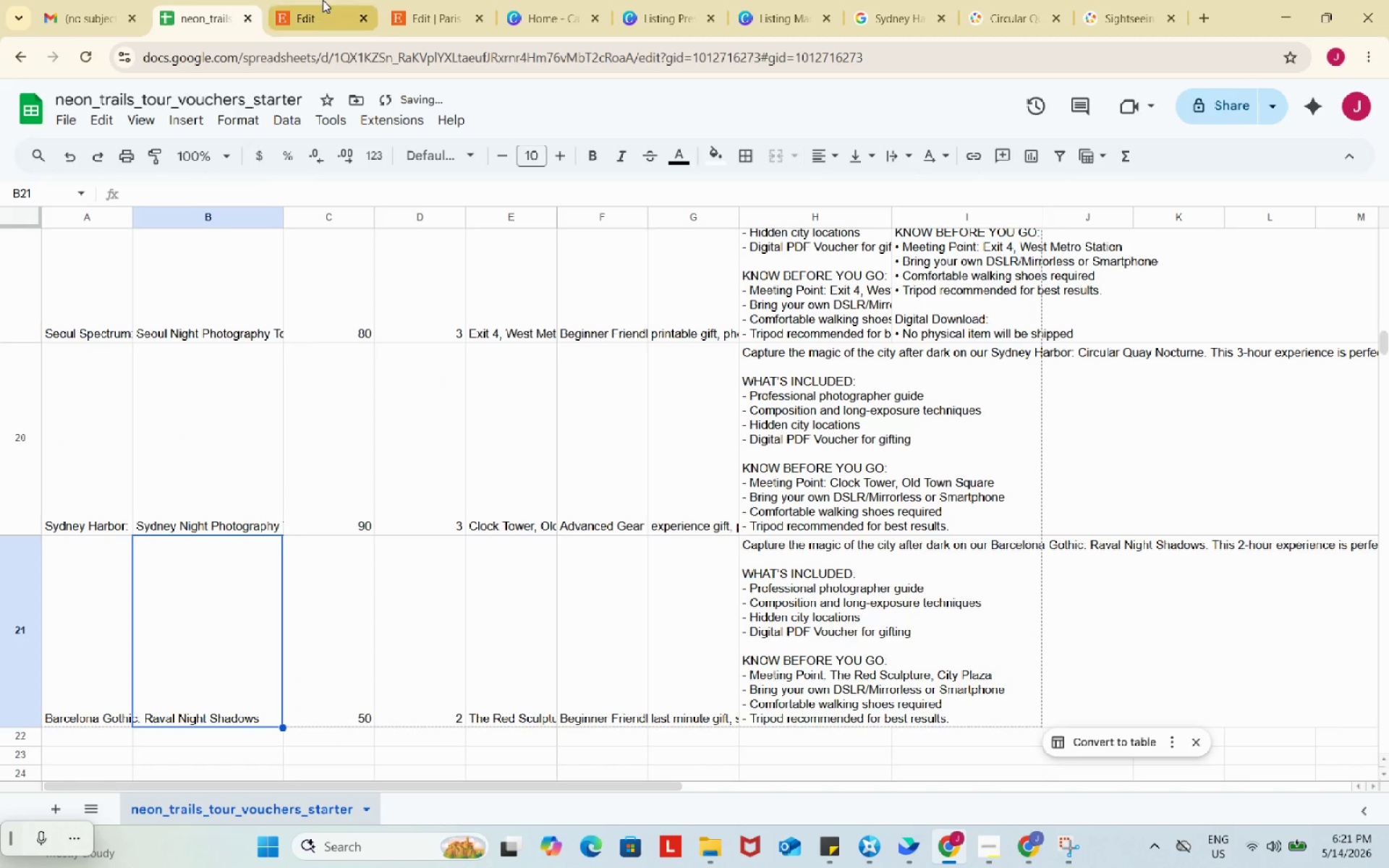 
left_click([323, 0])
 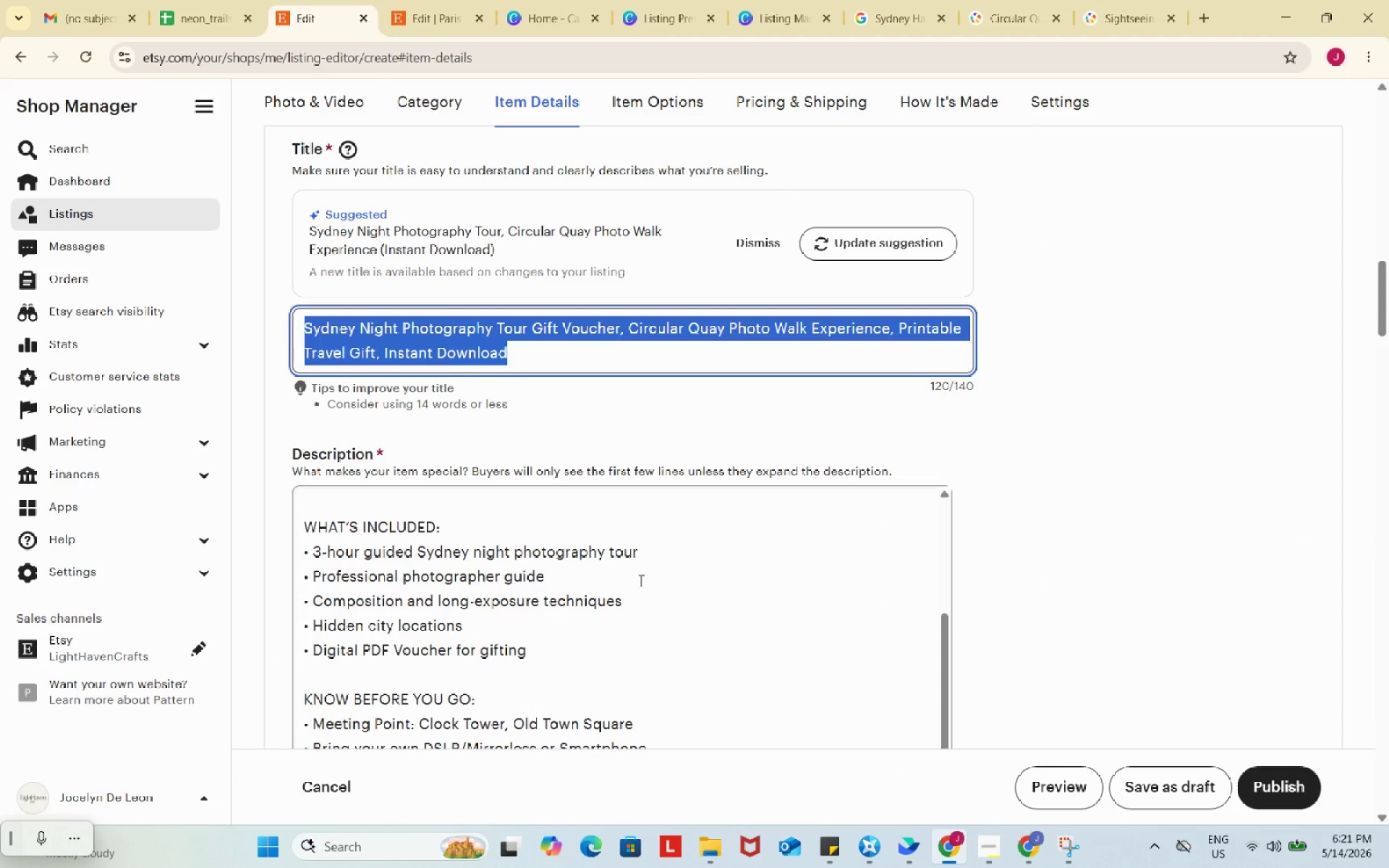 
left_click([640, 580])
 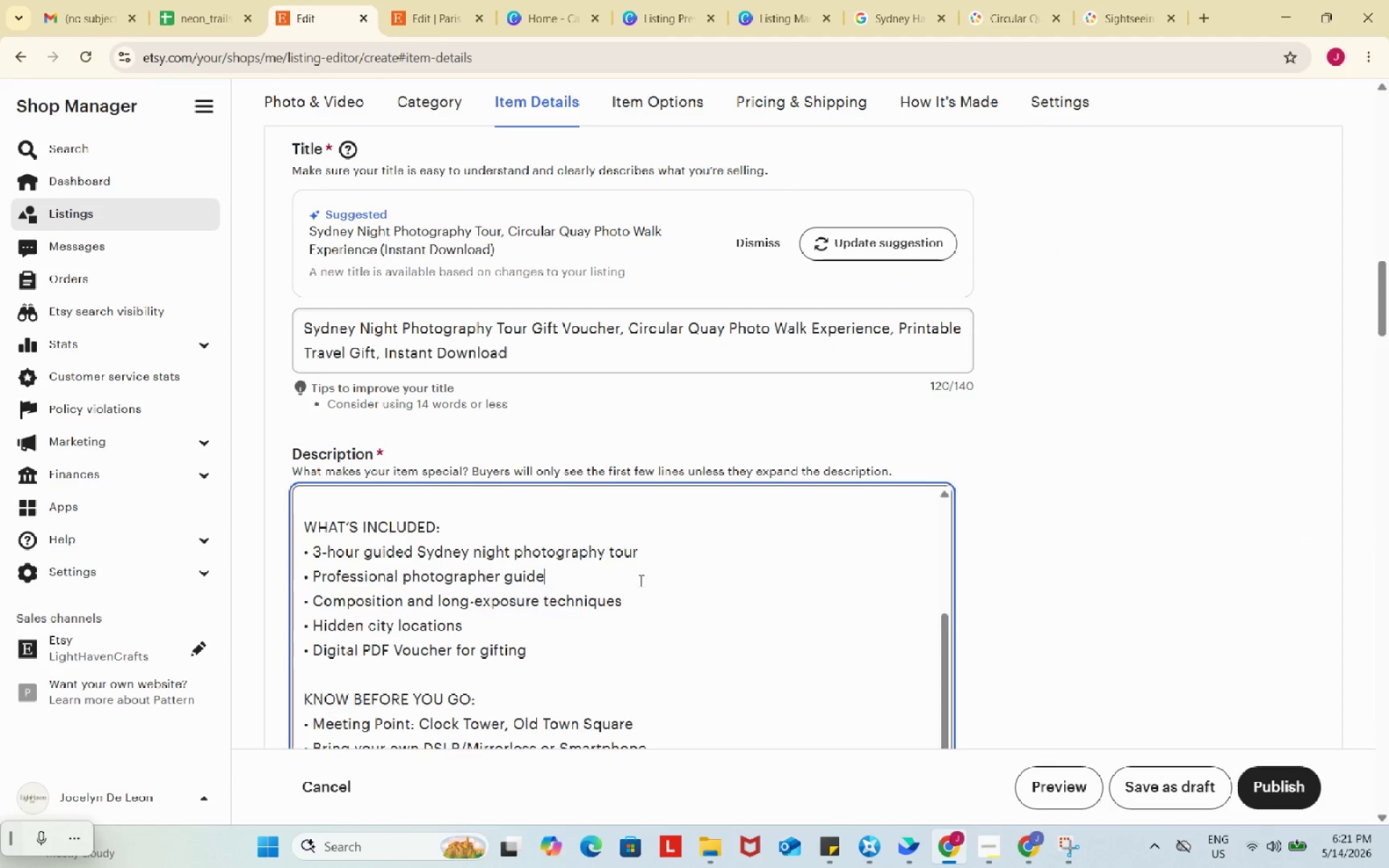 
key(Control+ControlLeft)
 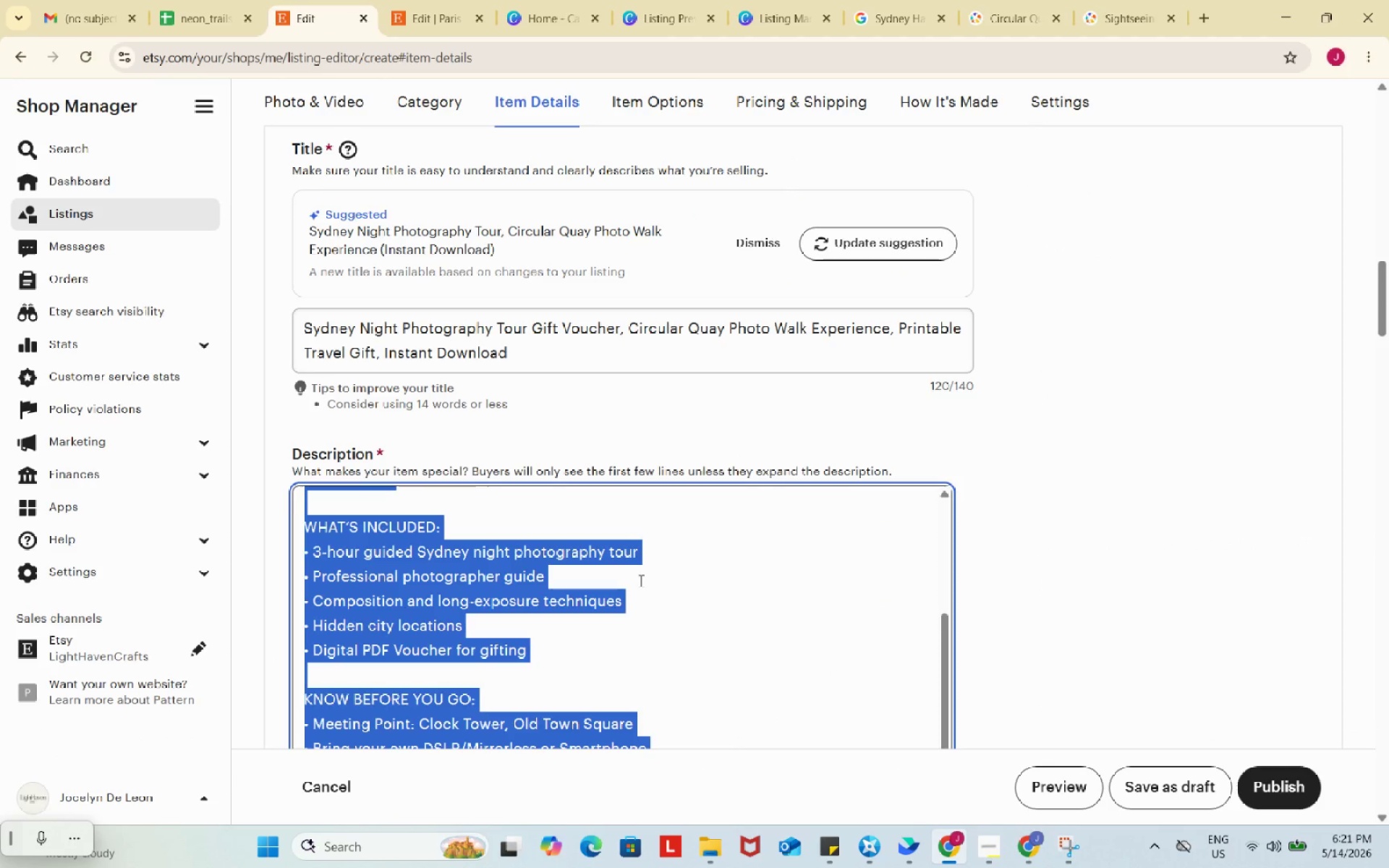 
key(Control+A)
 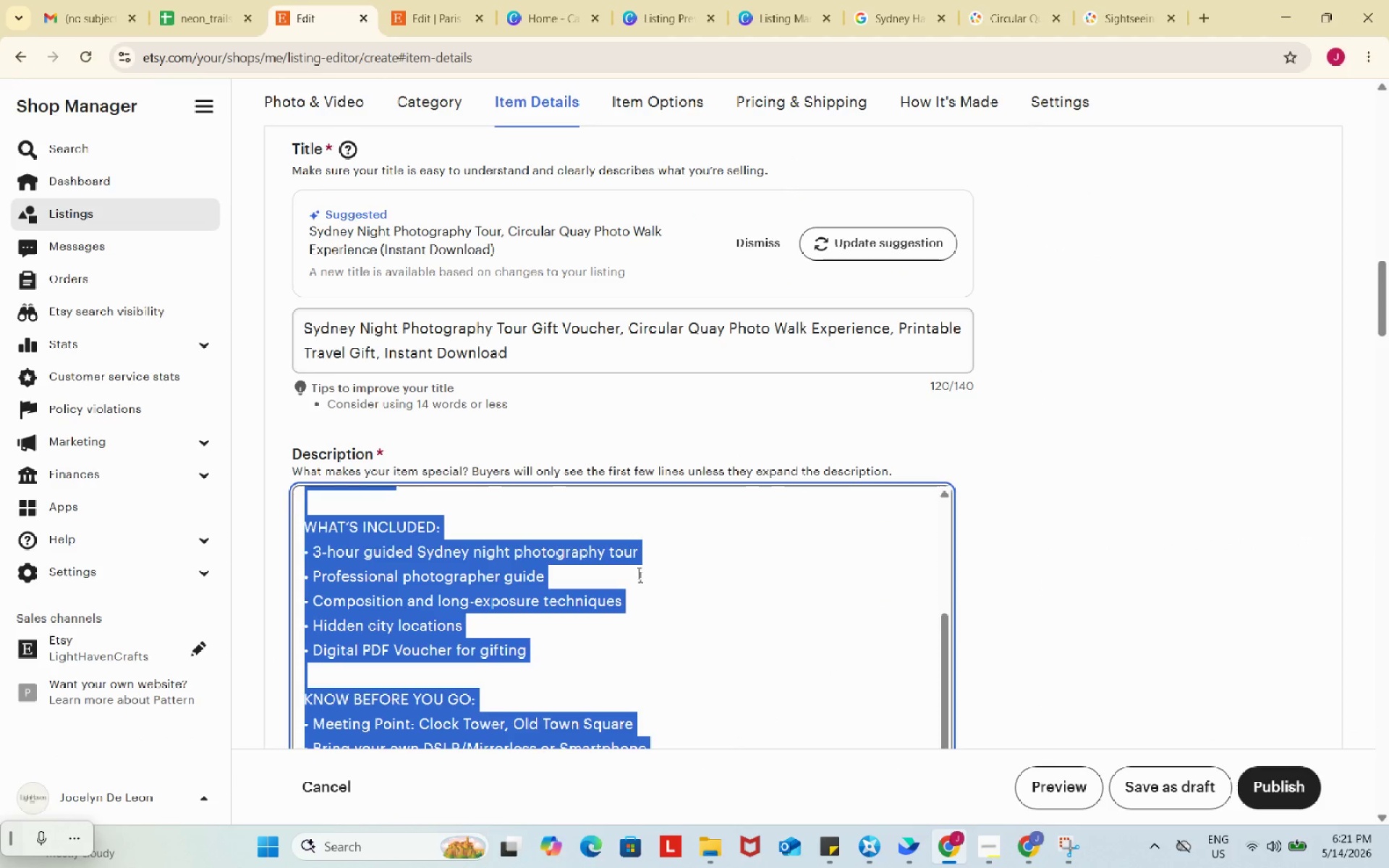 
key(Control+C)
 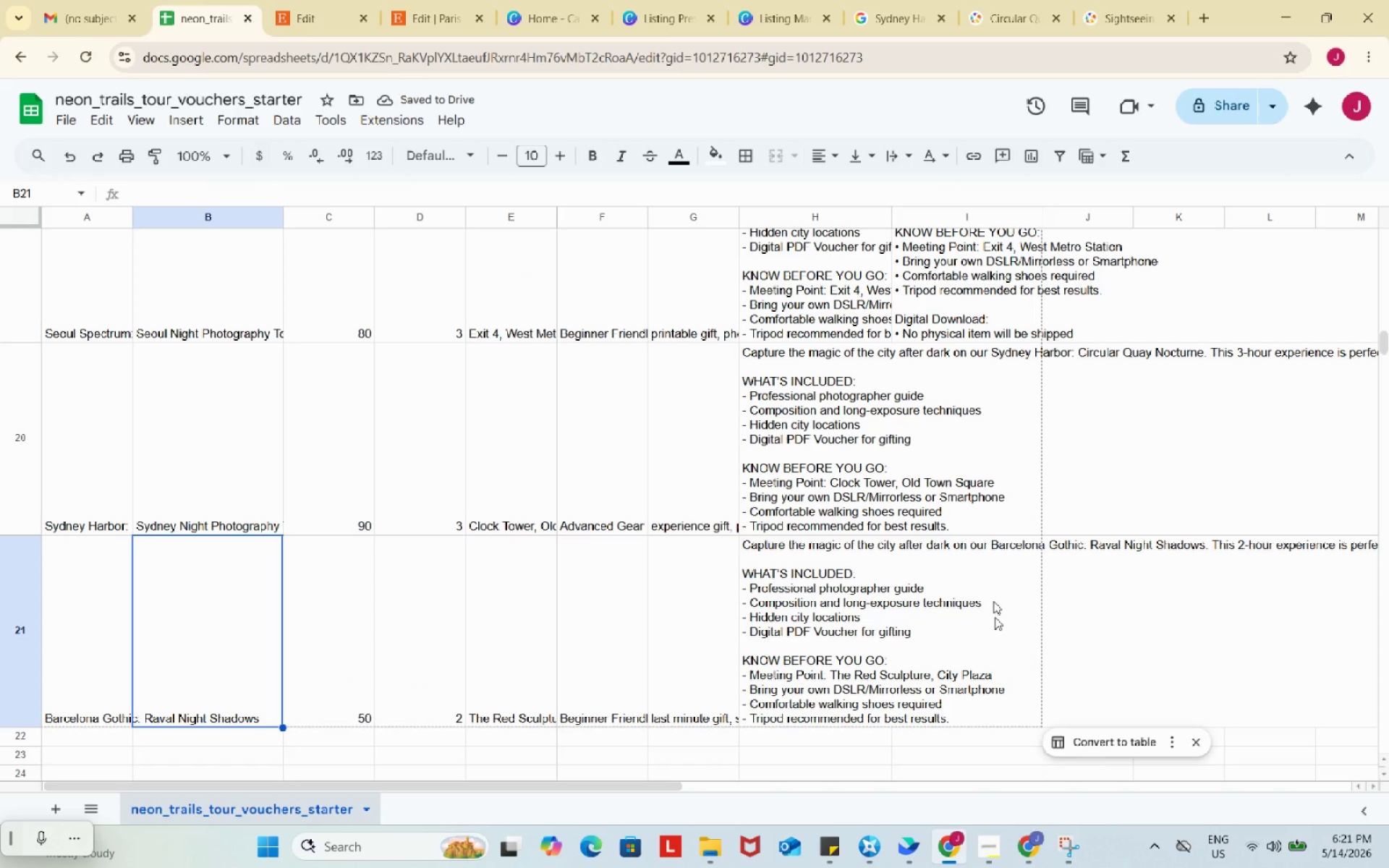 
double_click([986, 459])
 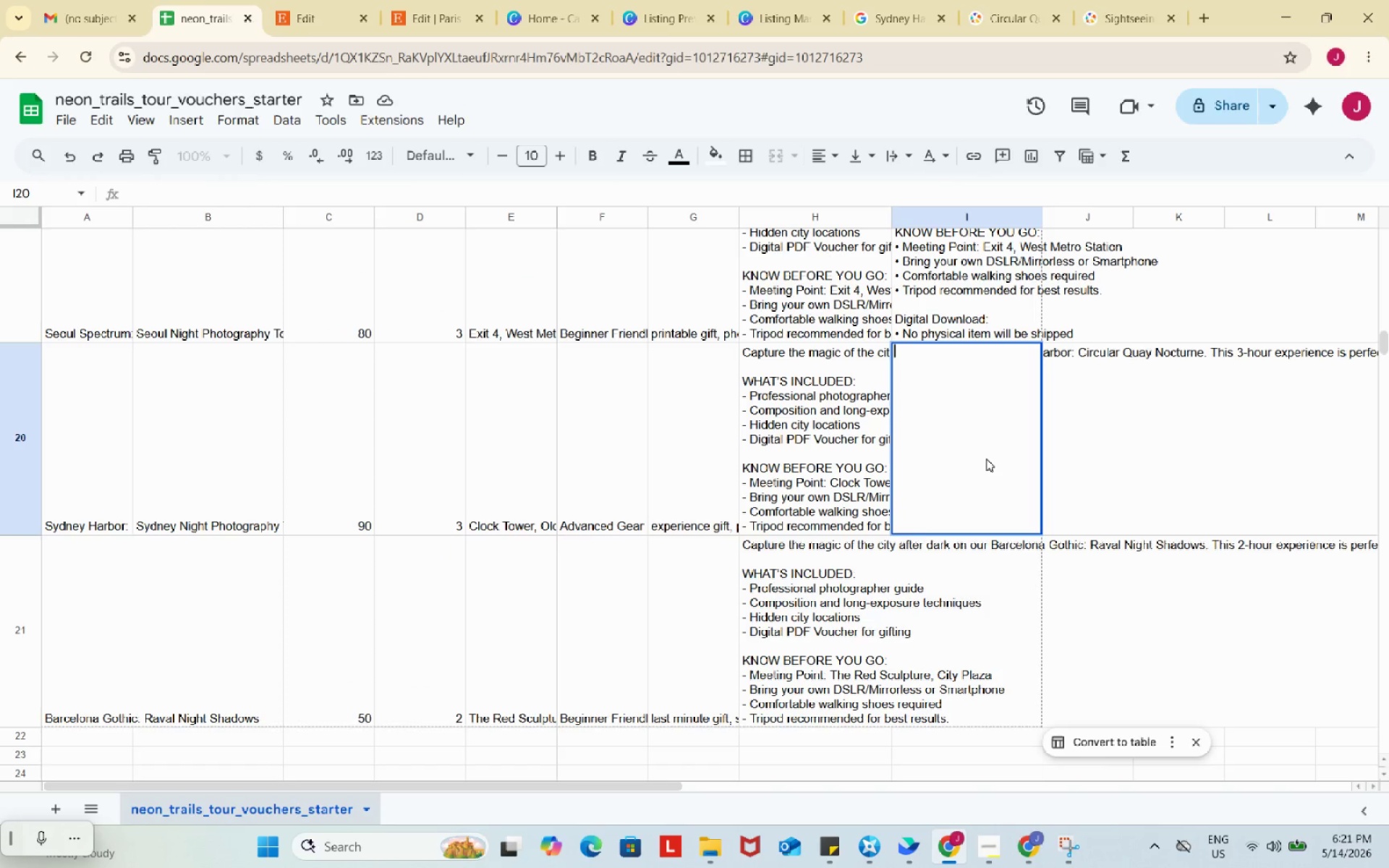 
key(Control+V)
 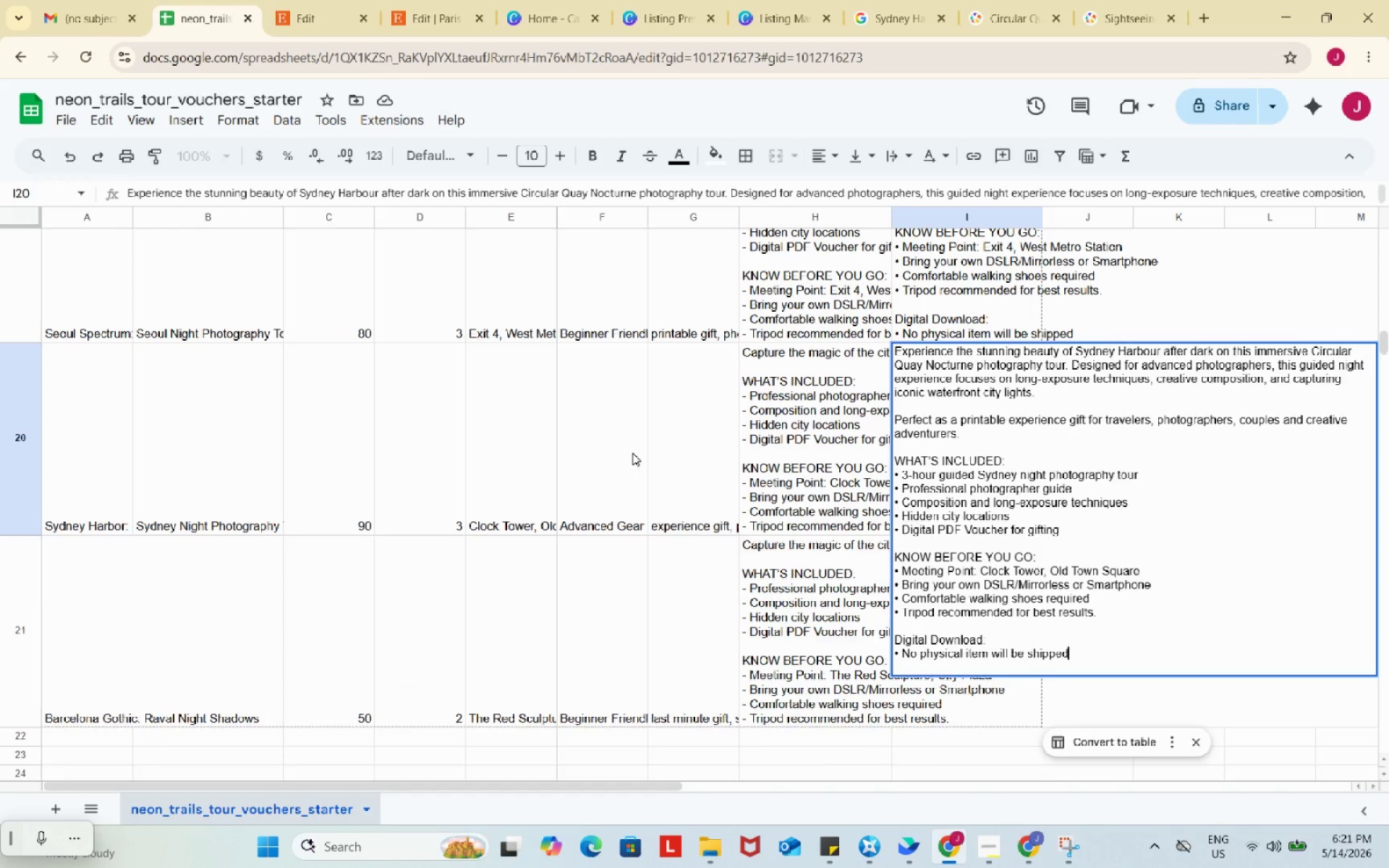 
left_click([632, 453])
 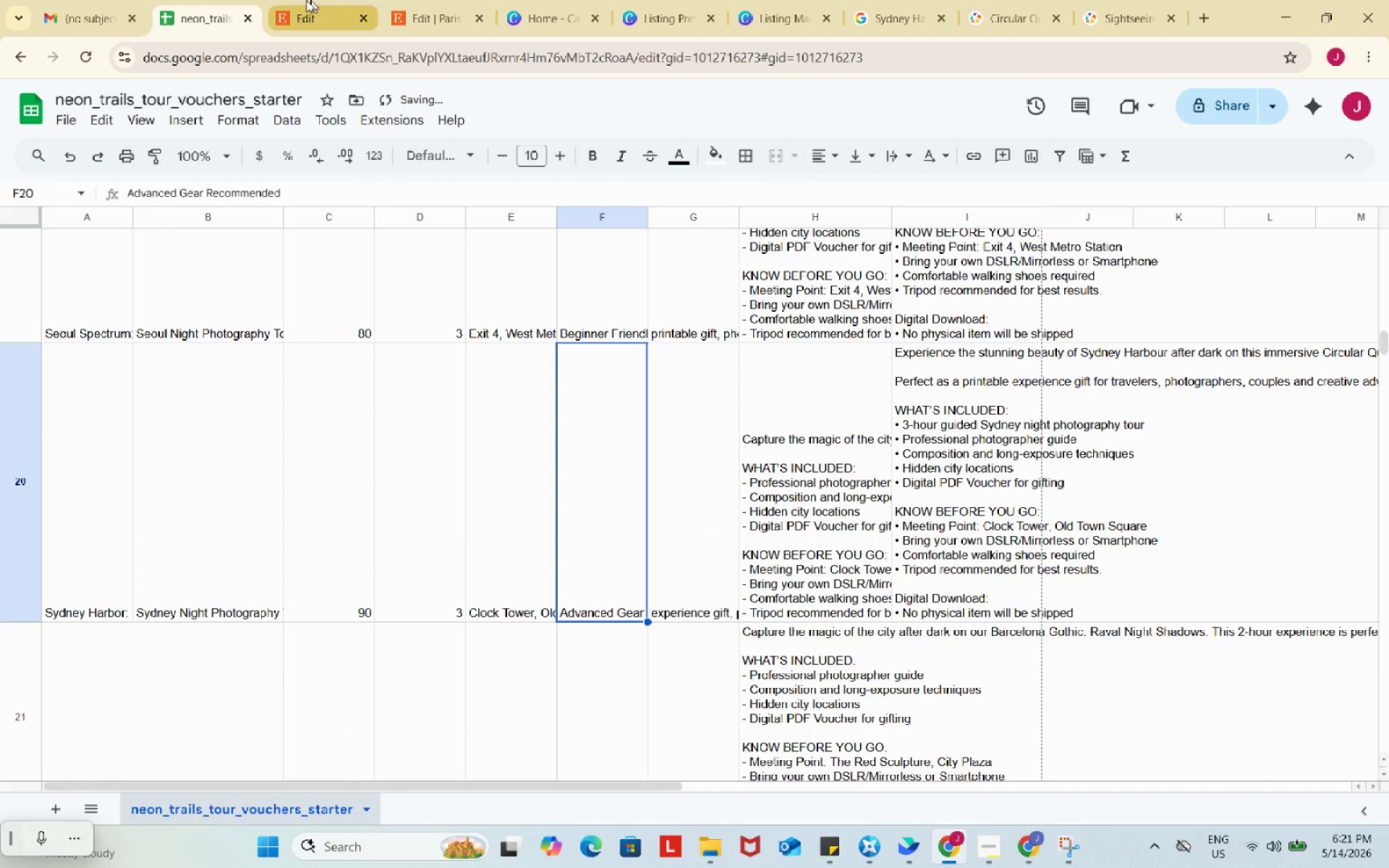 
left_click([306, 0])
 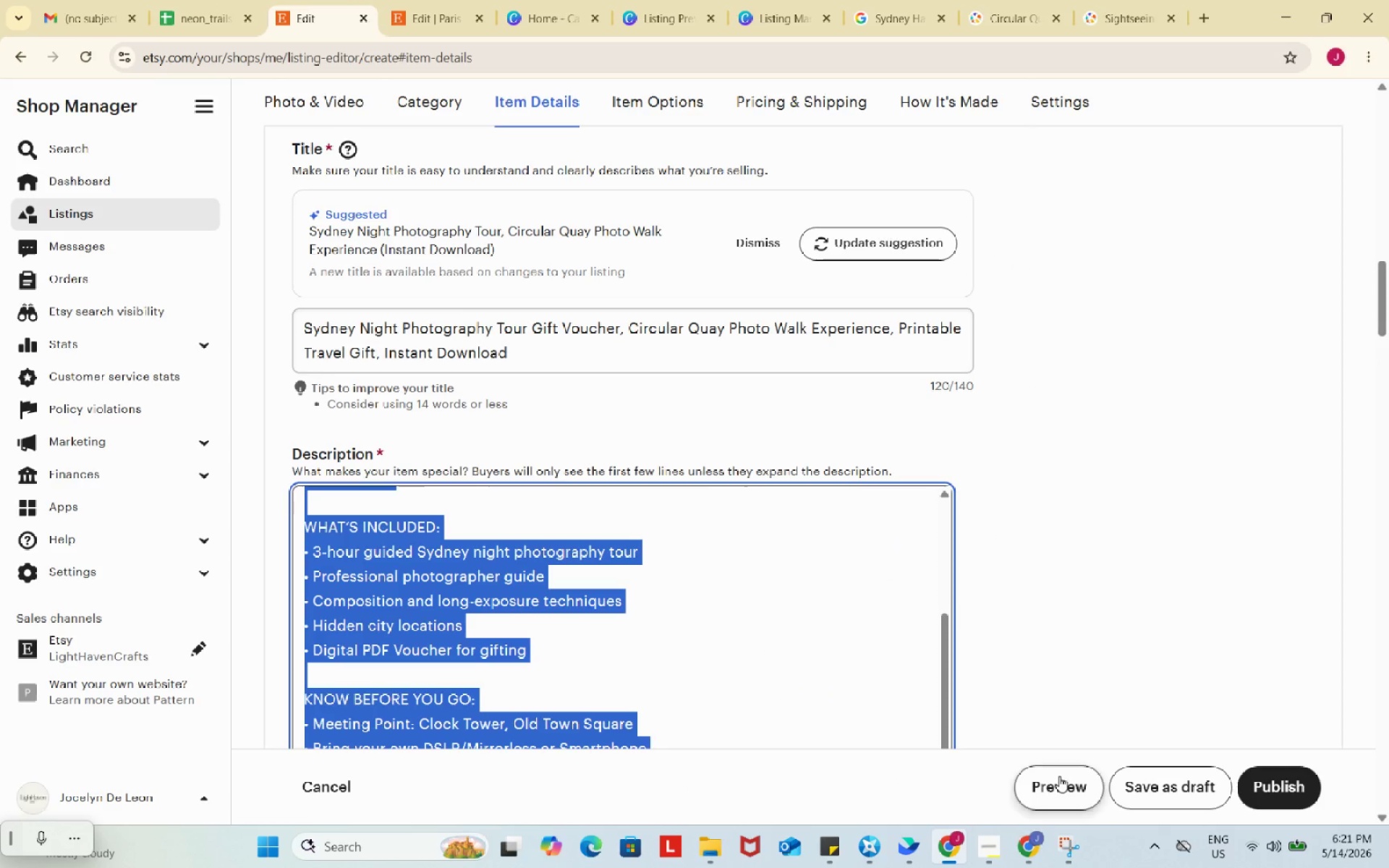 
left_click([1060, 779])
 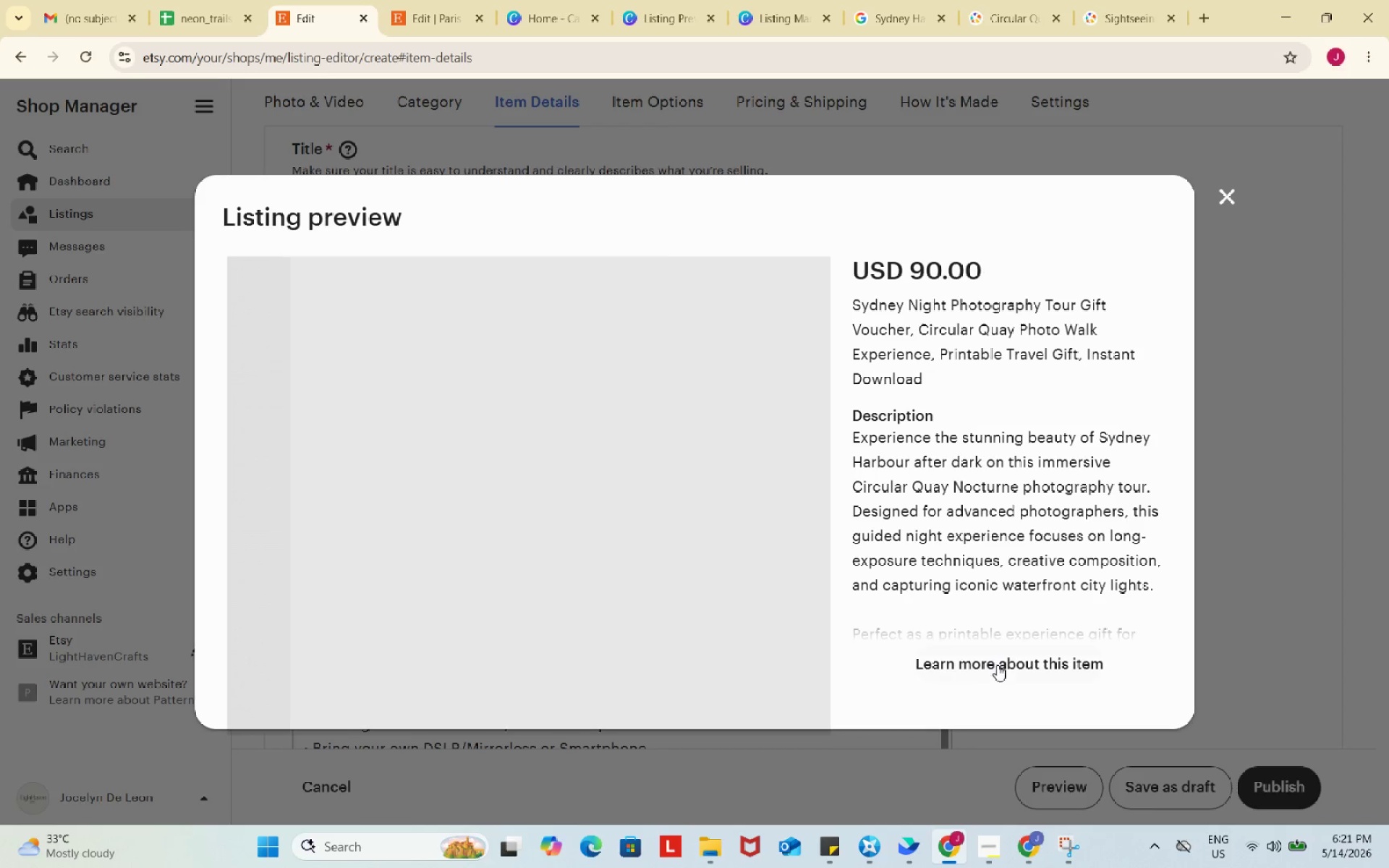 
left_click([997, 665])
 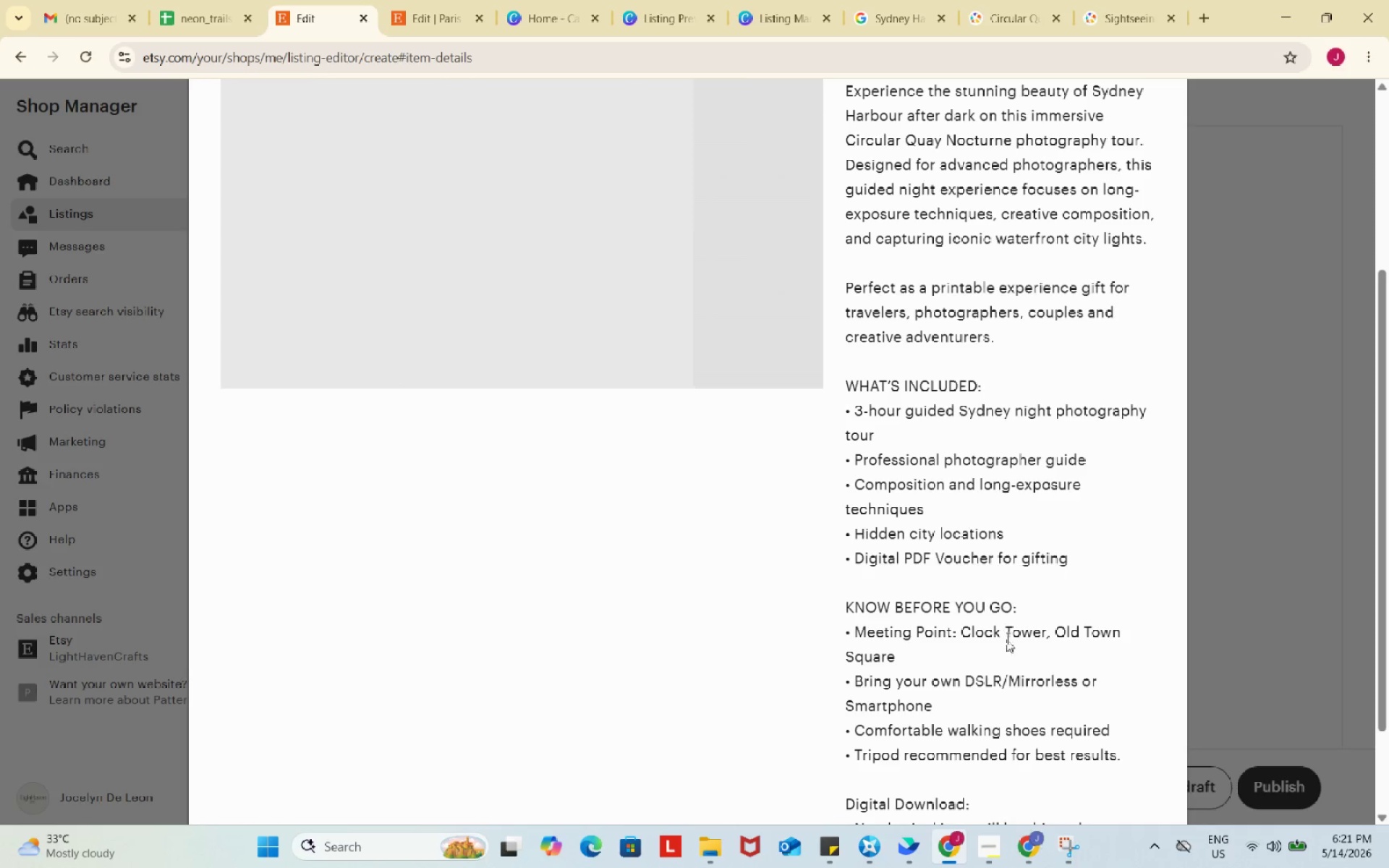 
scroll: coordinate [1006, 637], scroll_direction: up, amount: 10.0
 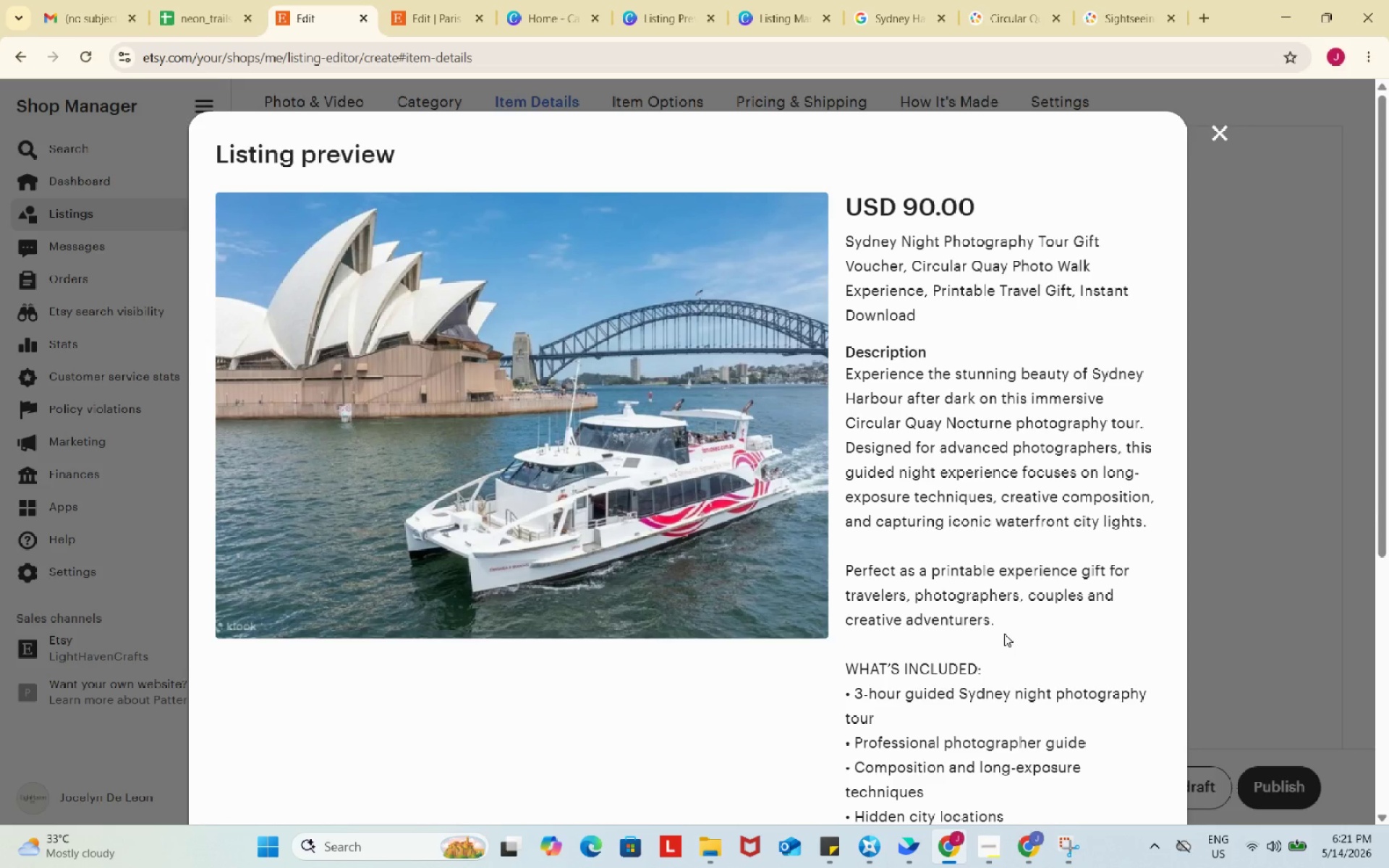 
key(Meta+Shift+S)
 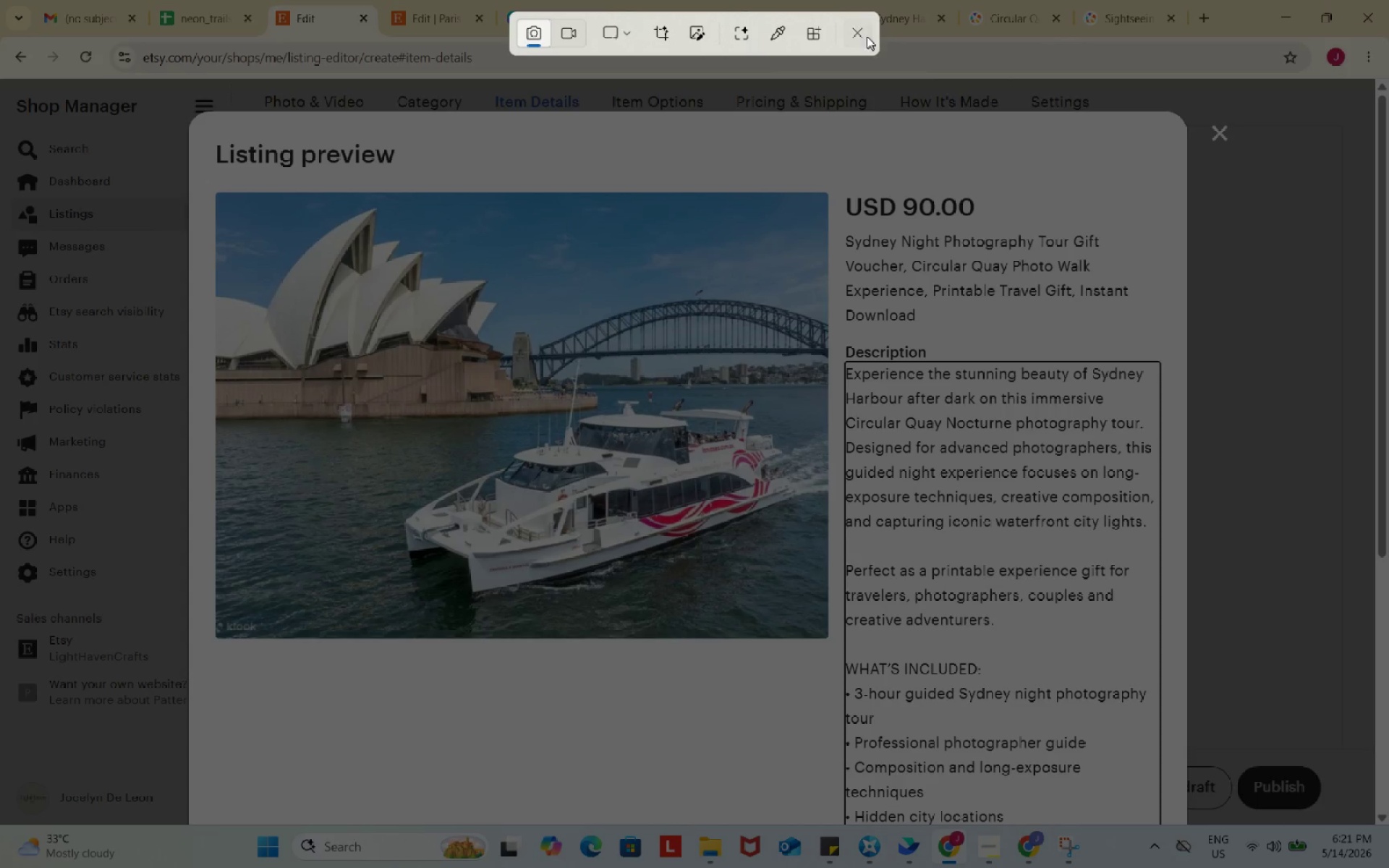 
double_click([1000, 239])
 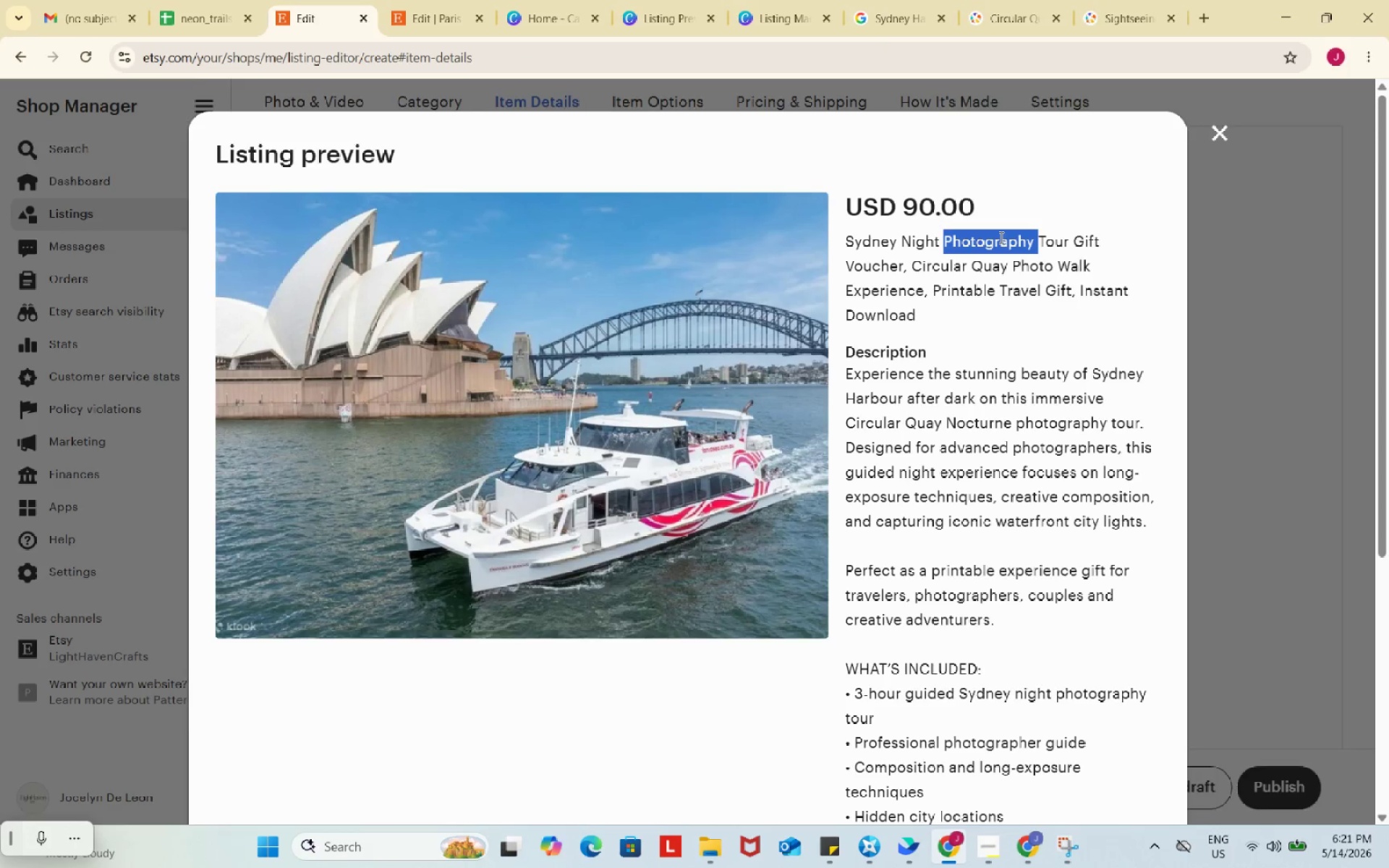 
triple_click([1000, 237])
 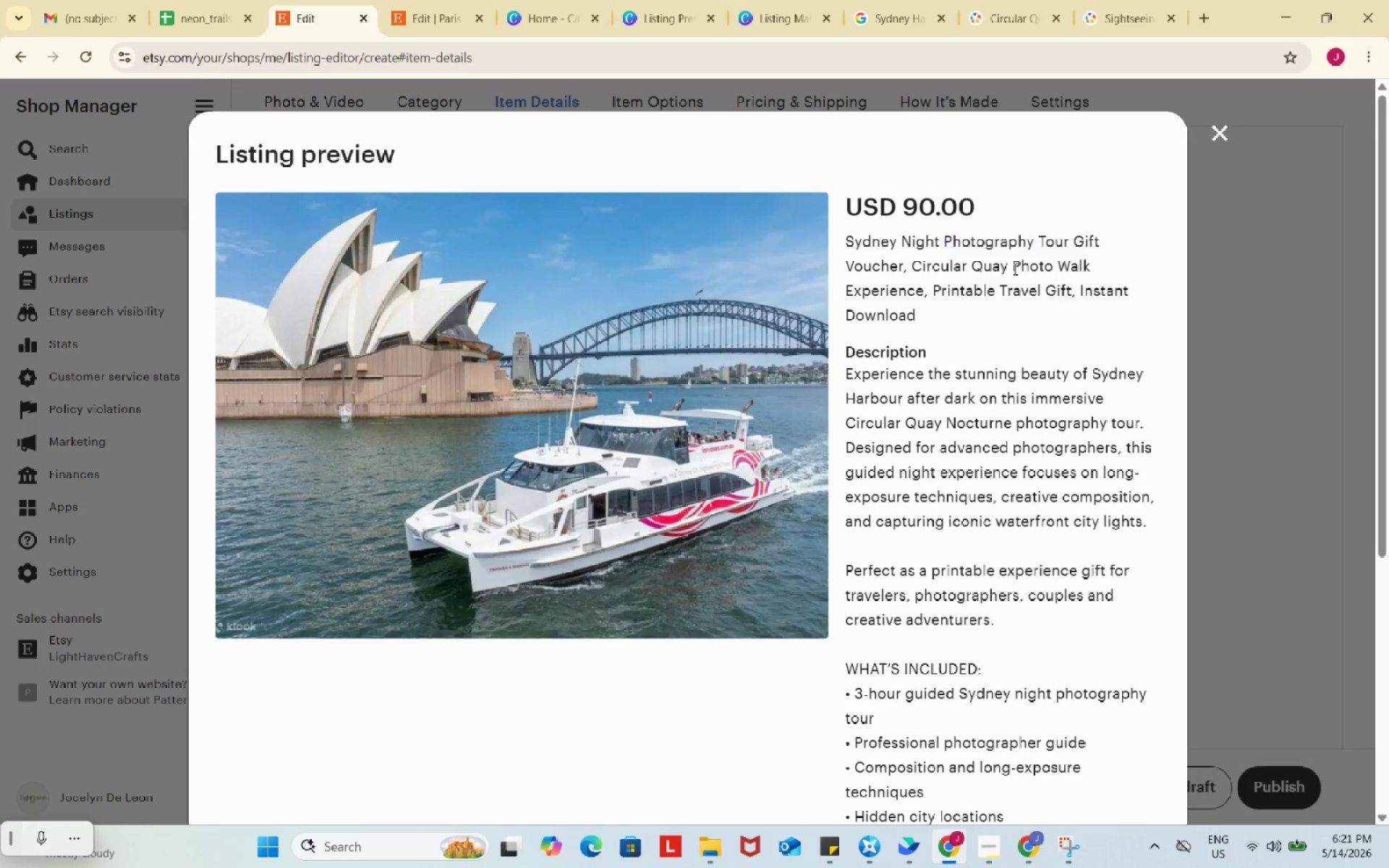 
left_click([1014, 268])
 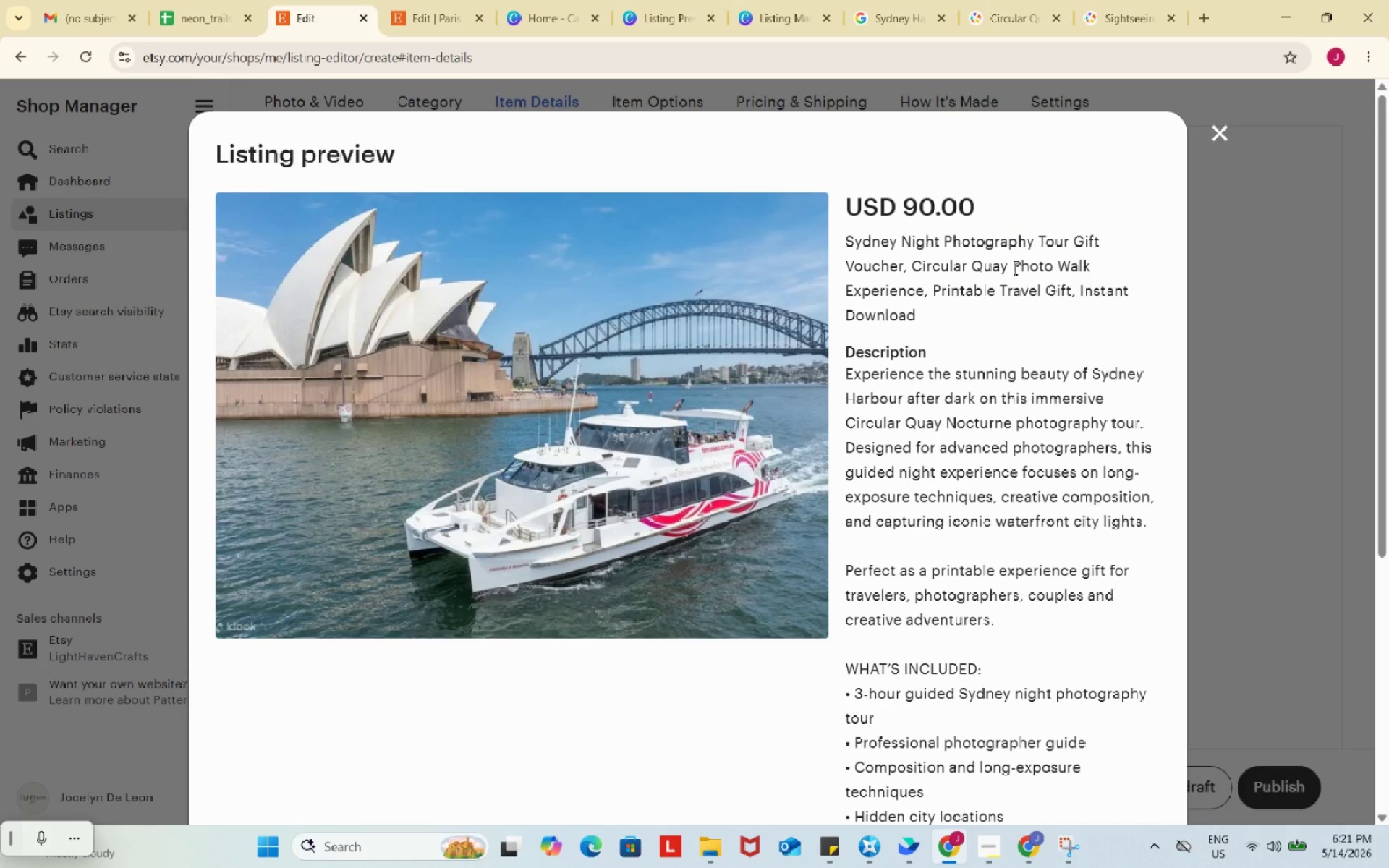 
key(Meta+Shift+S)
 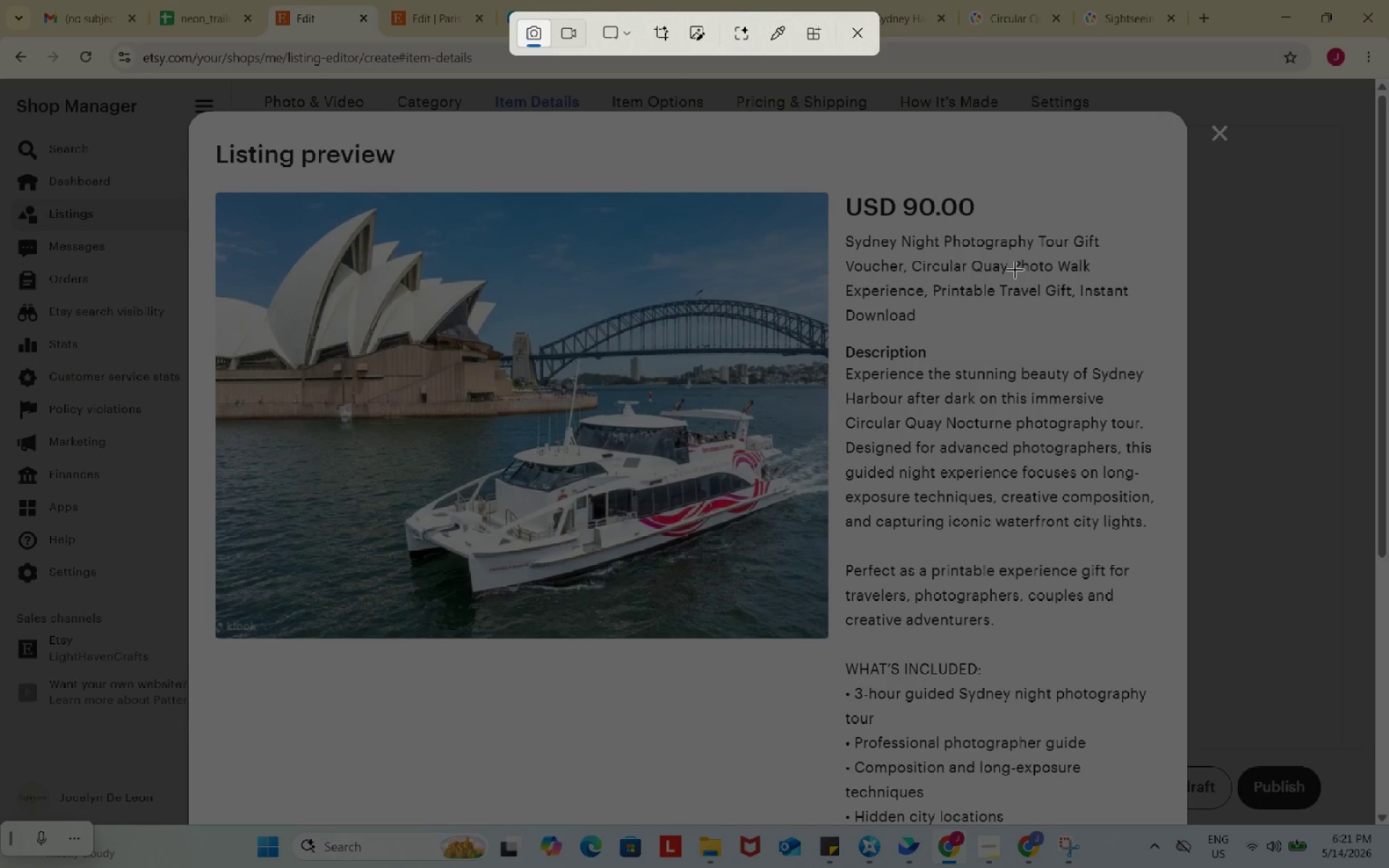 
wait(8.42)
 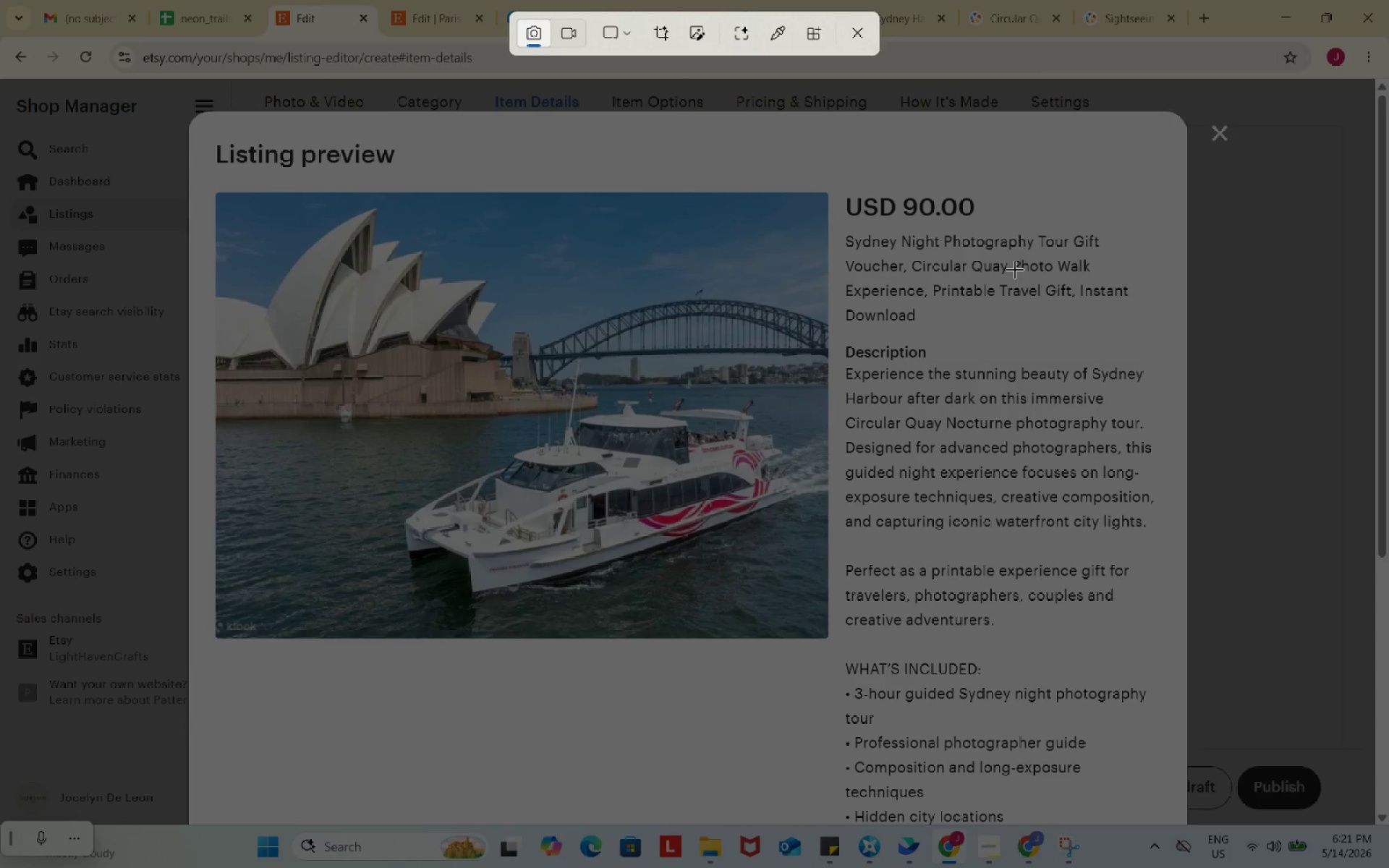 
left_click_drag(start_coordinate=[4, 84], to_coordinate=[1370, 731])
 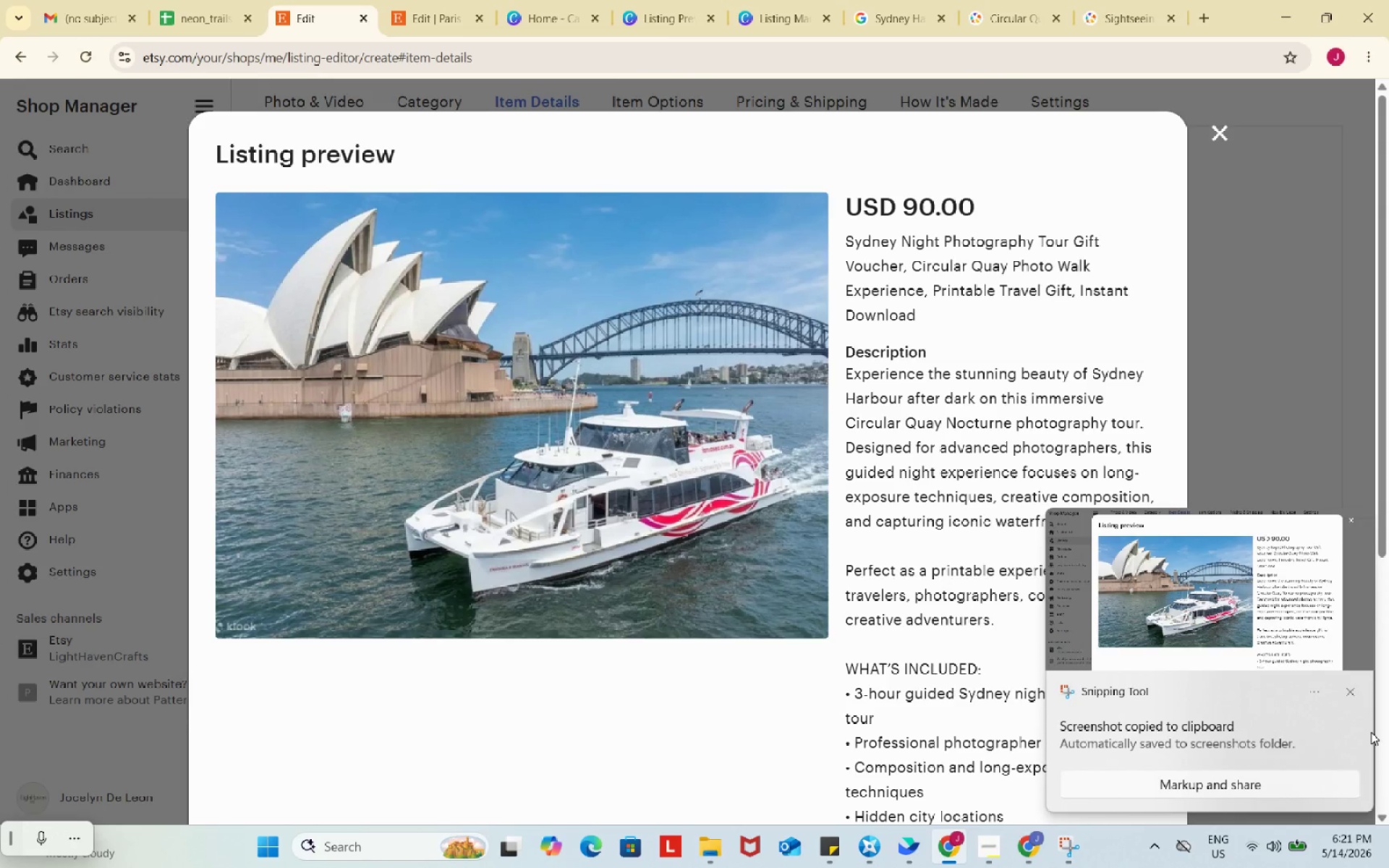 
left_click([1254, 586])
 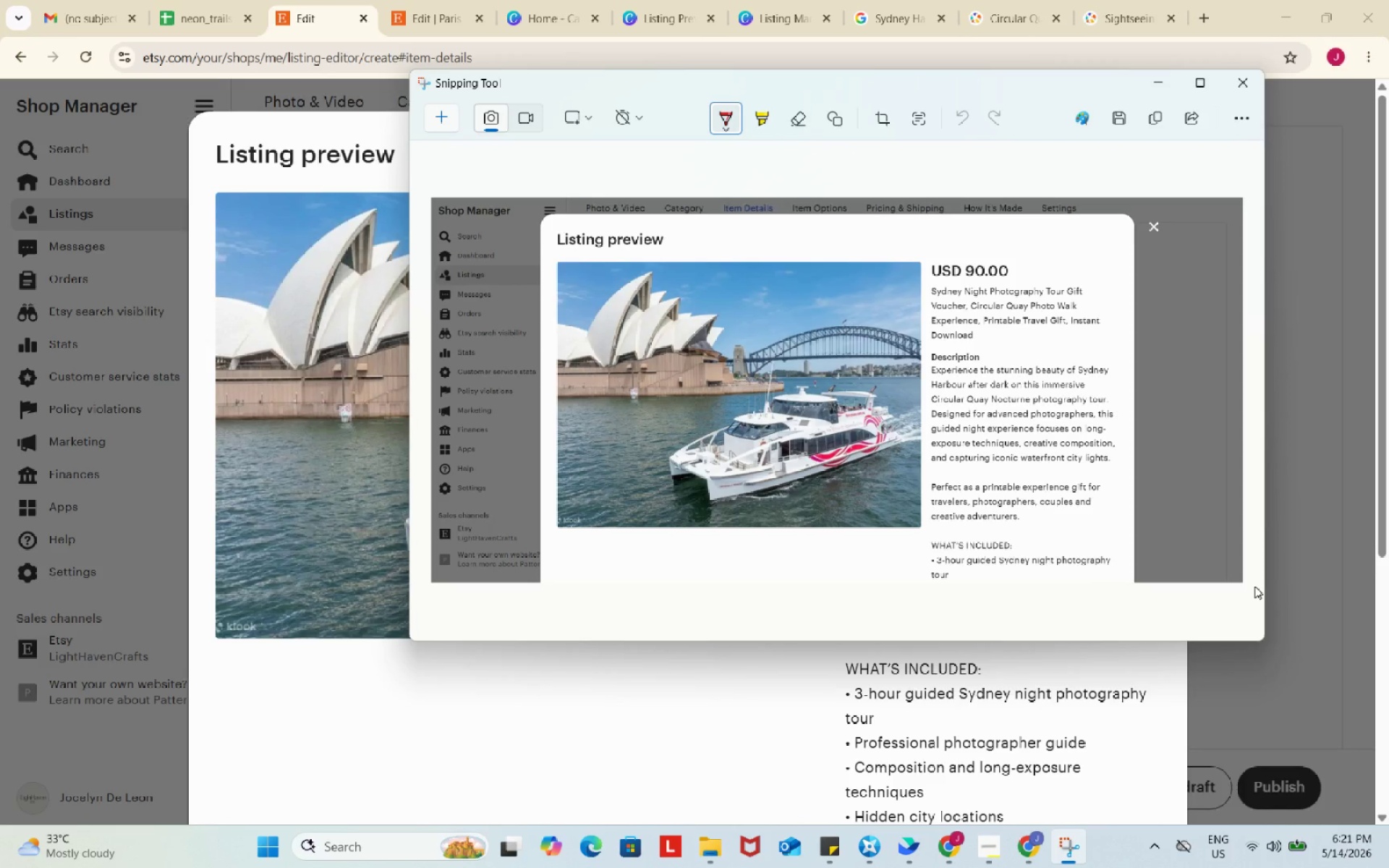 
wait(19.09)
 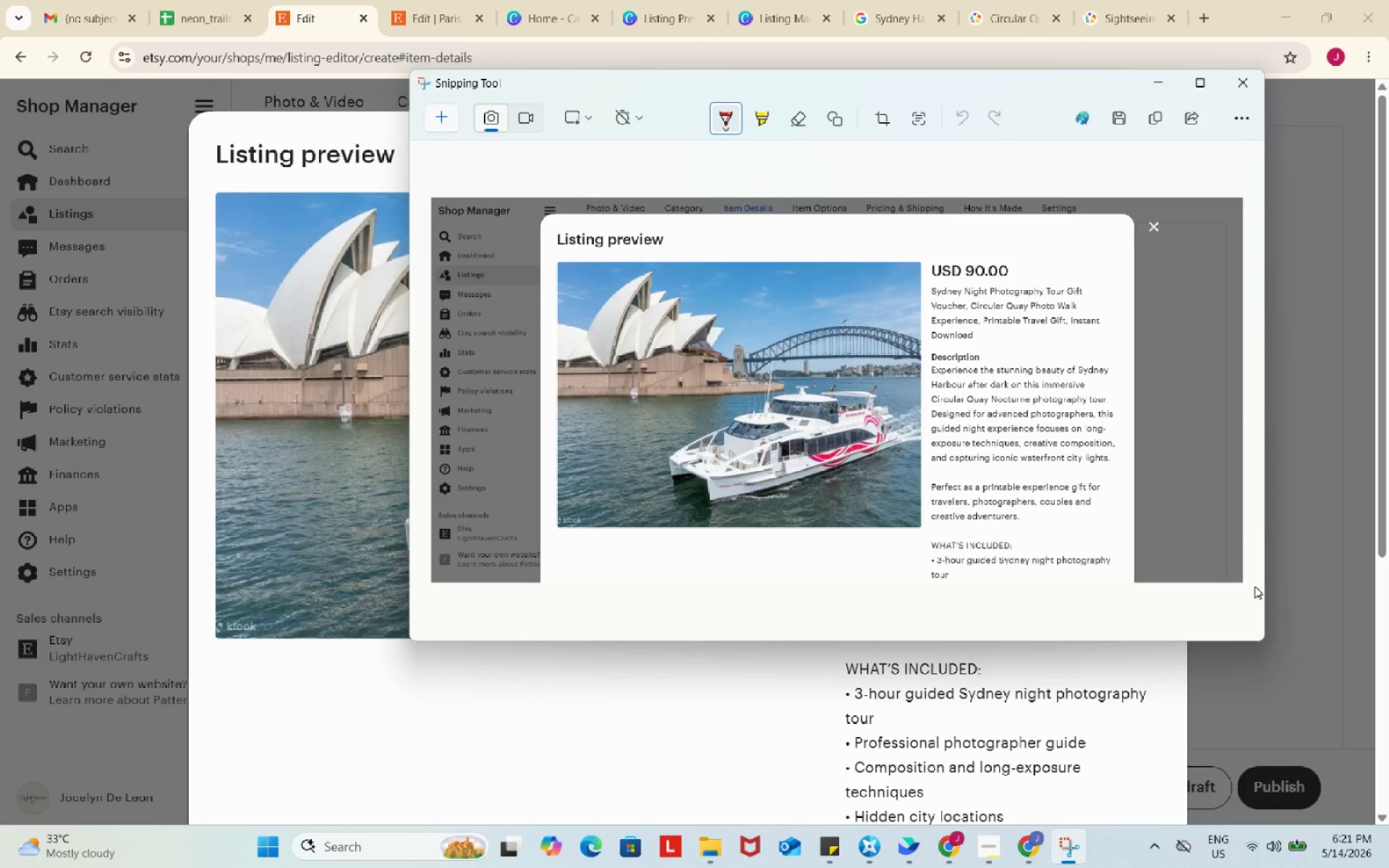 
left_click([1123, 114])
 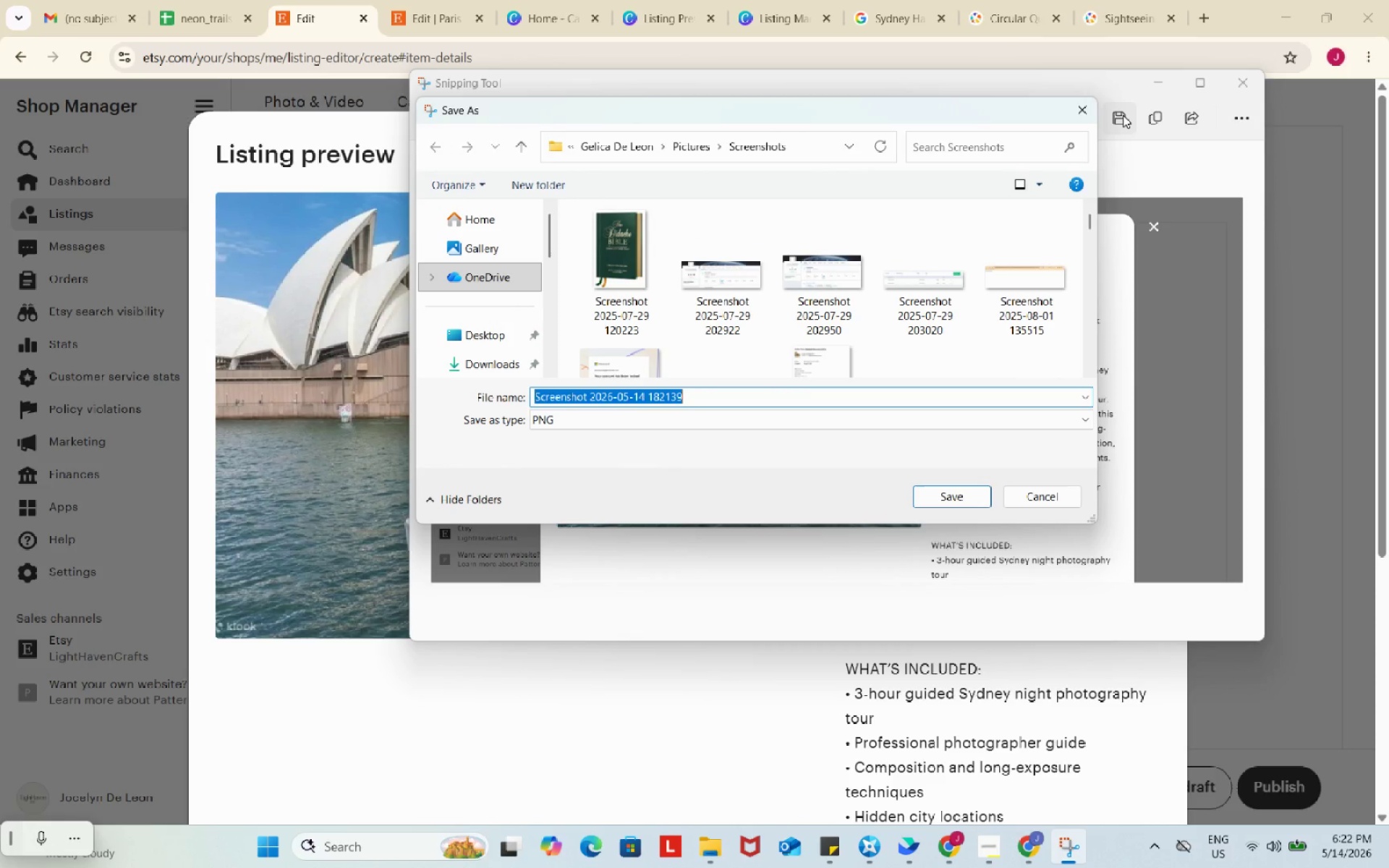 
wait(17.67)
 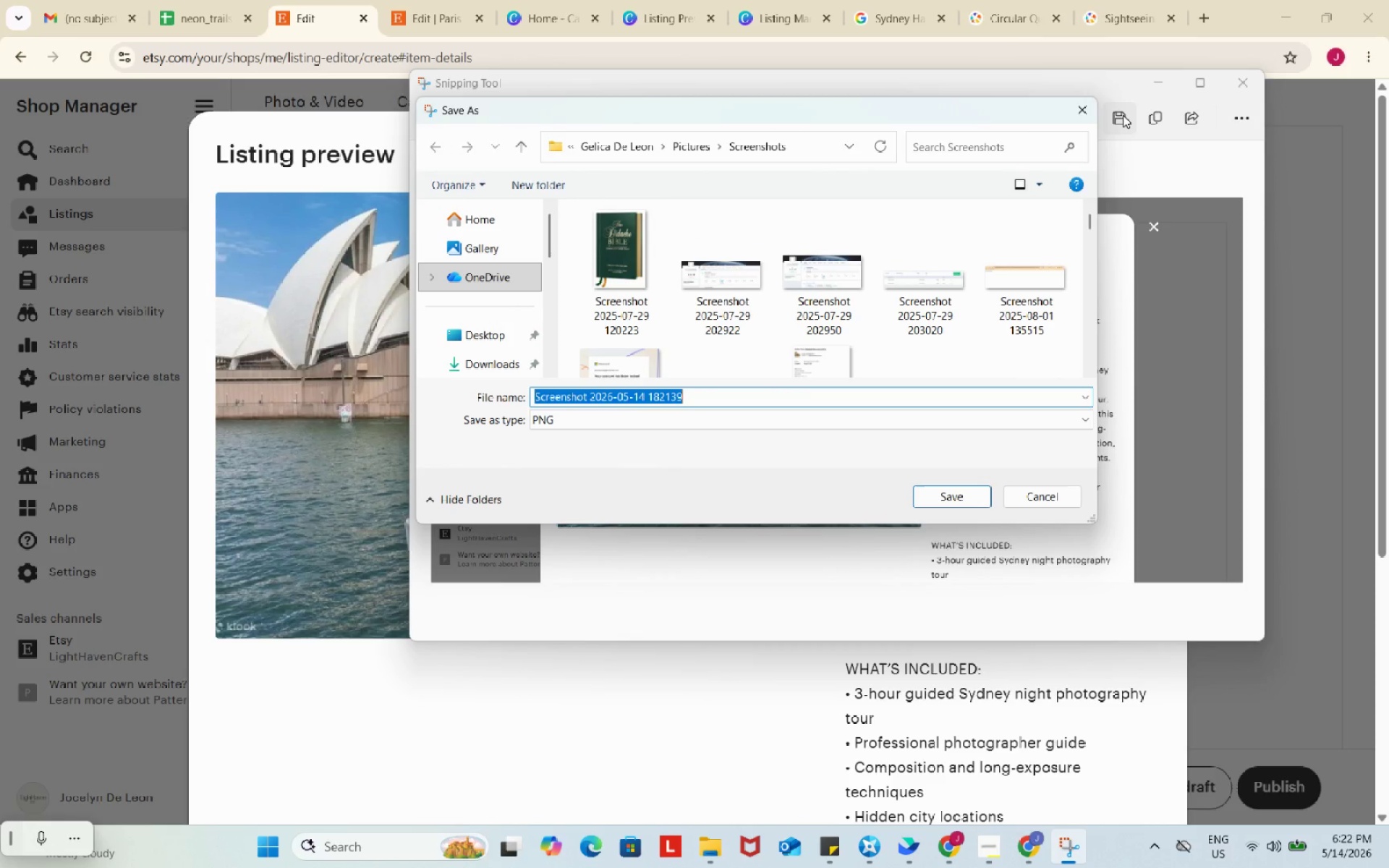 
left_click([496, 355])
 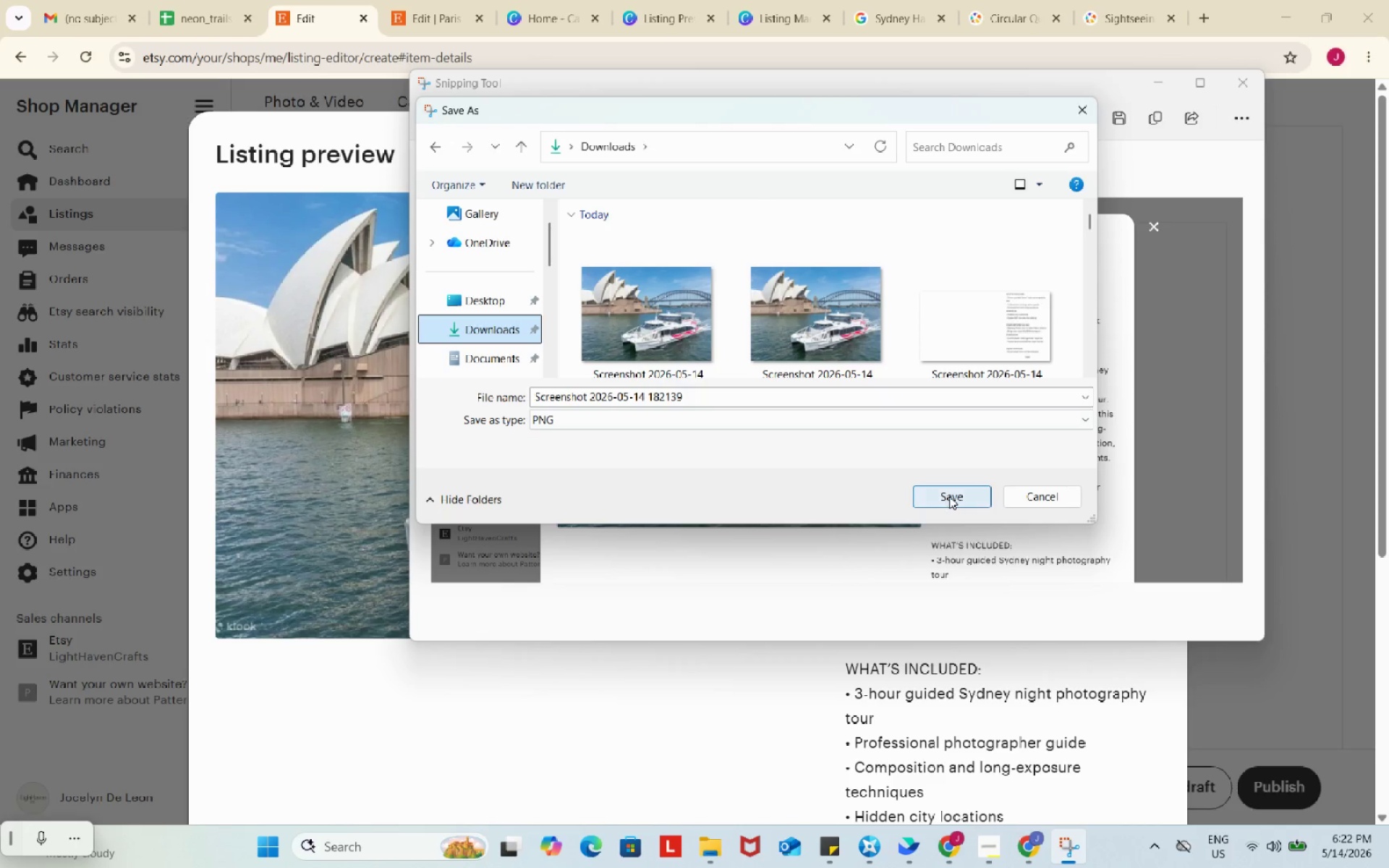 
left_click([949, 496])
 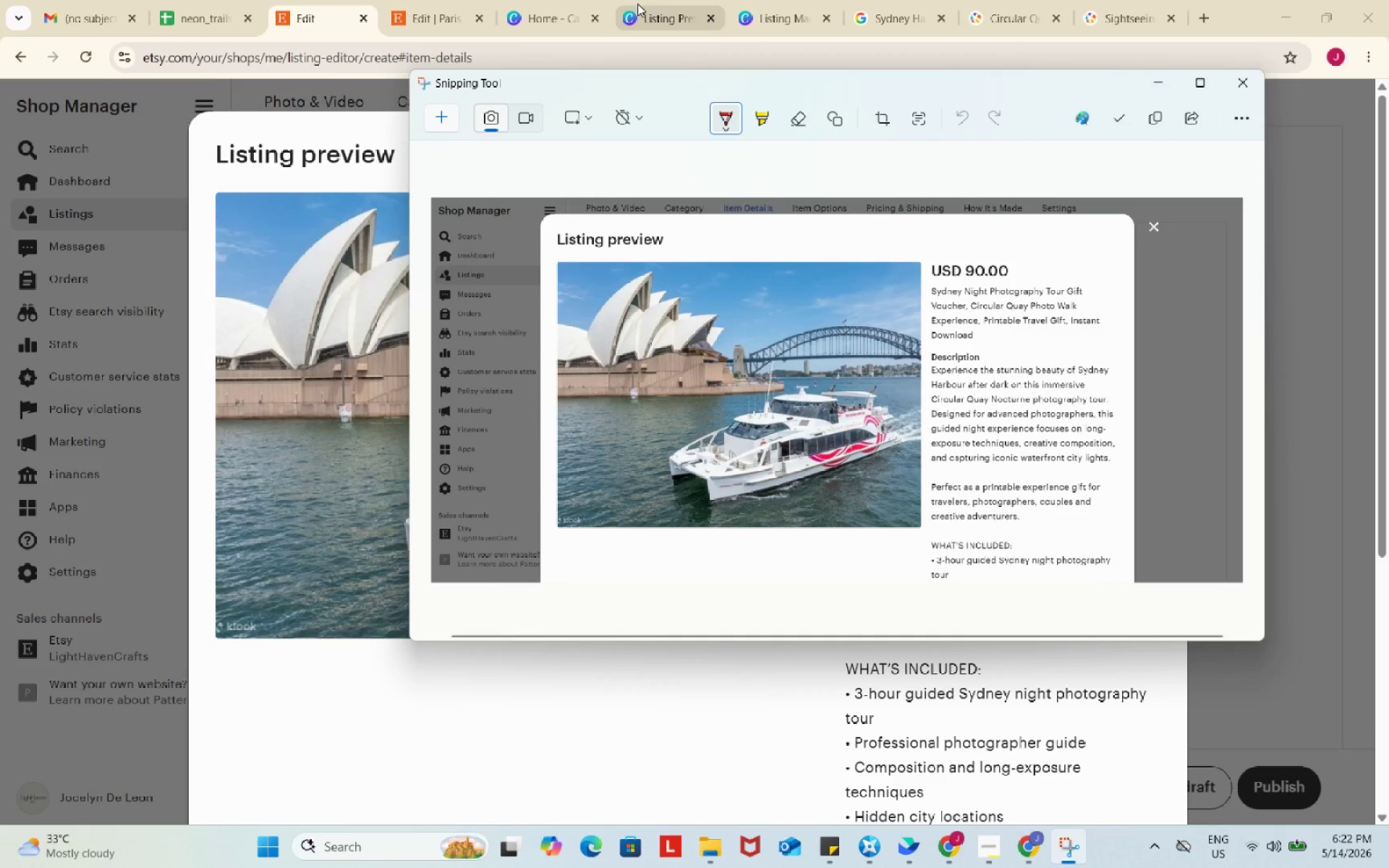 
left_click([638, 4])
 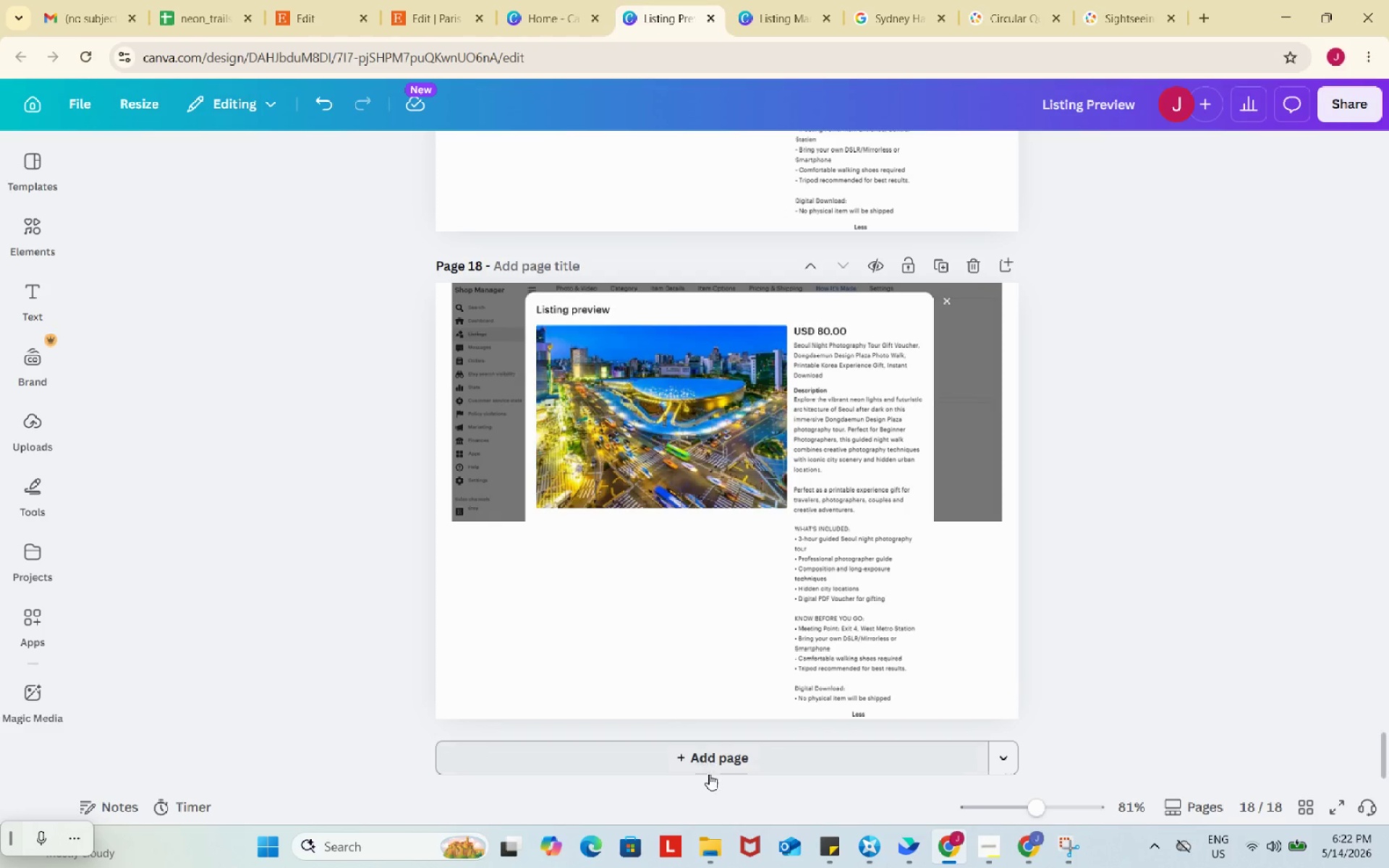 
left_click([709, 774])
 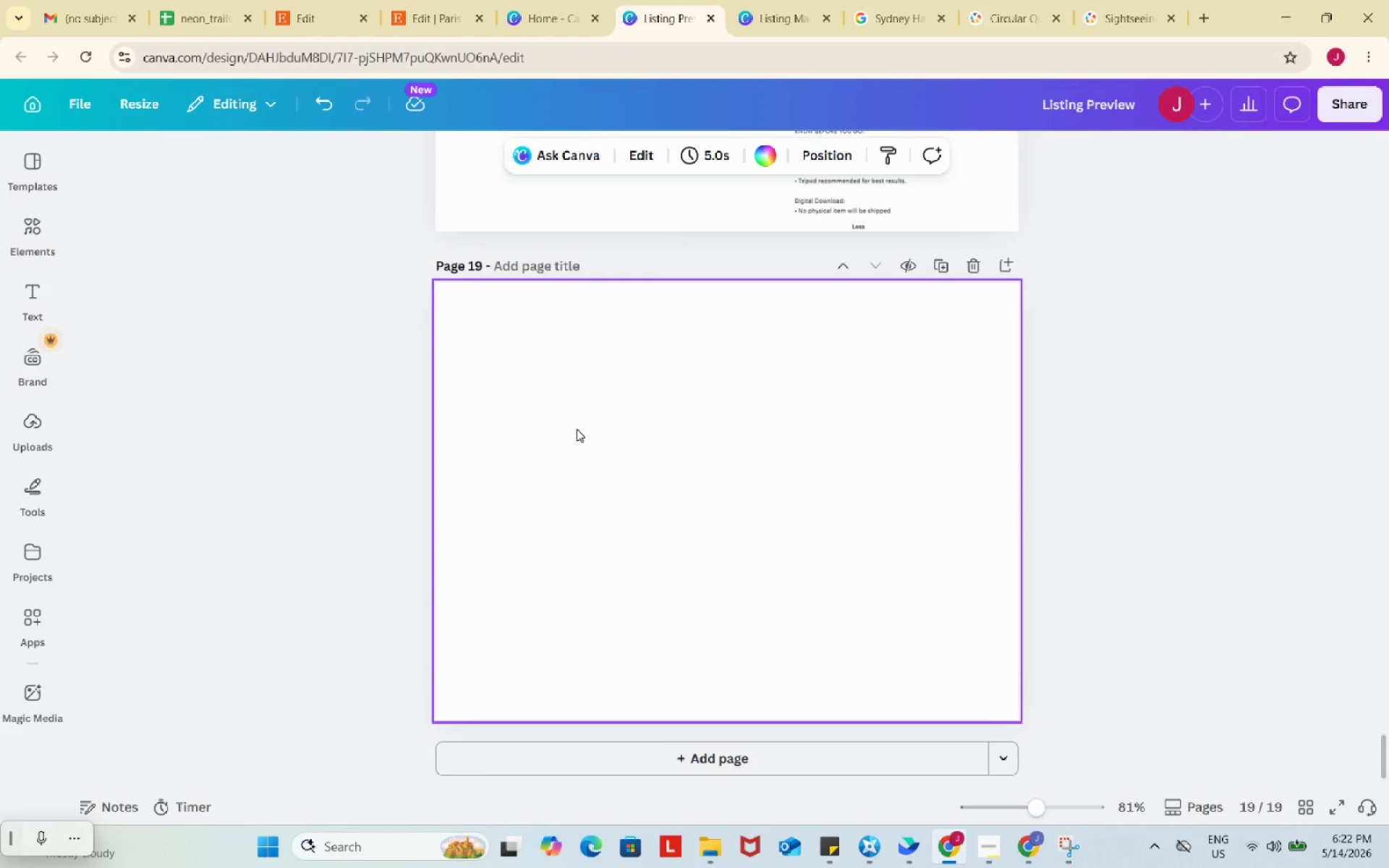 
left_click([577, 429])
 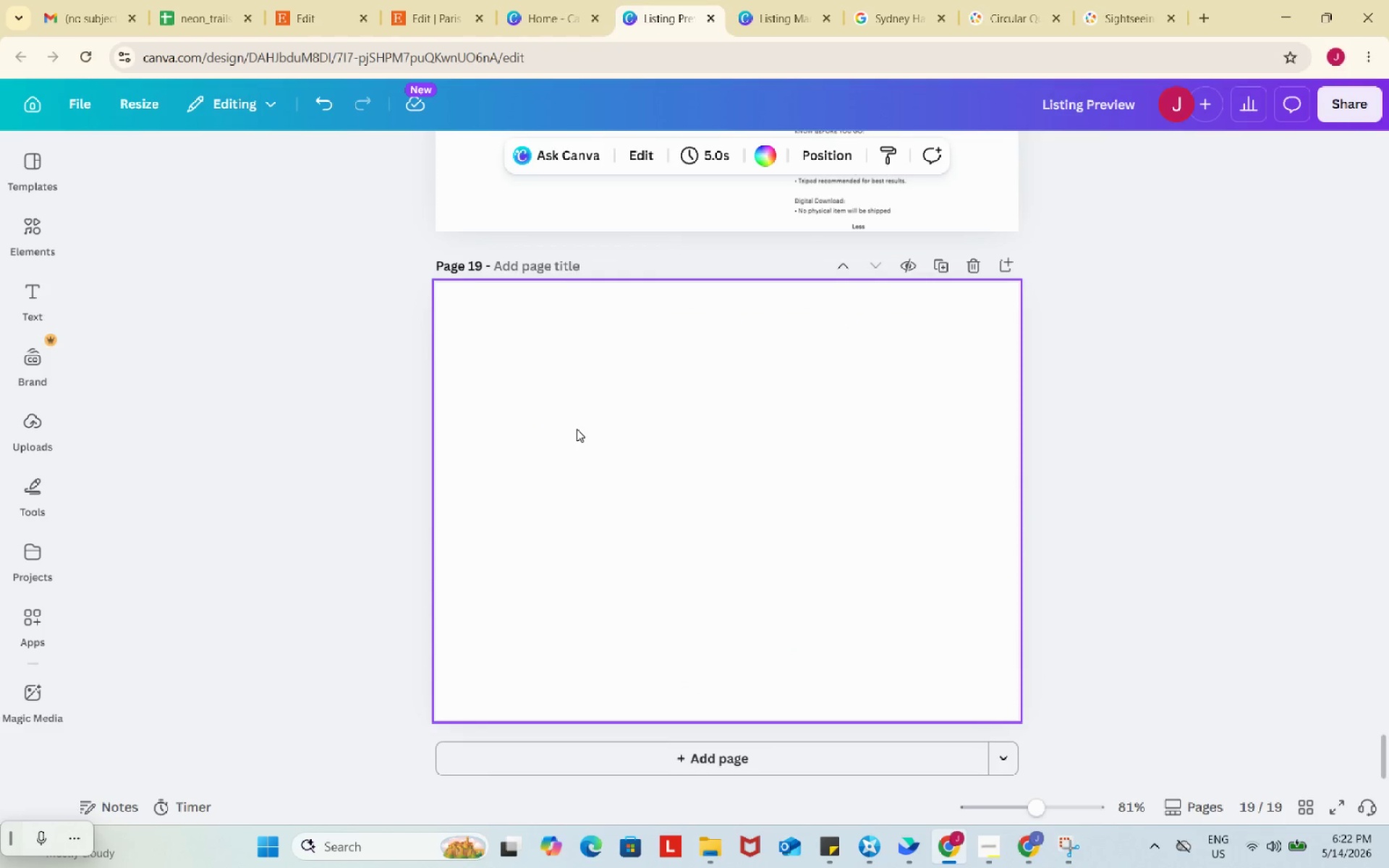 
key(Control+ControlLeft)
 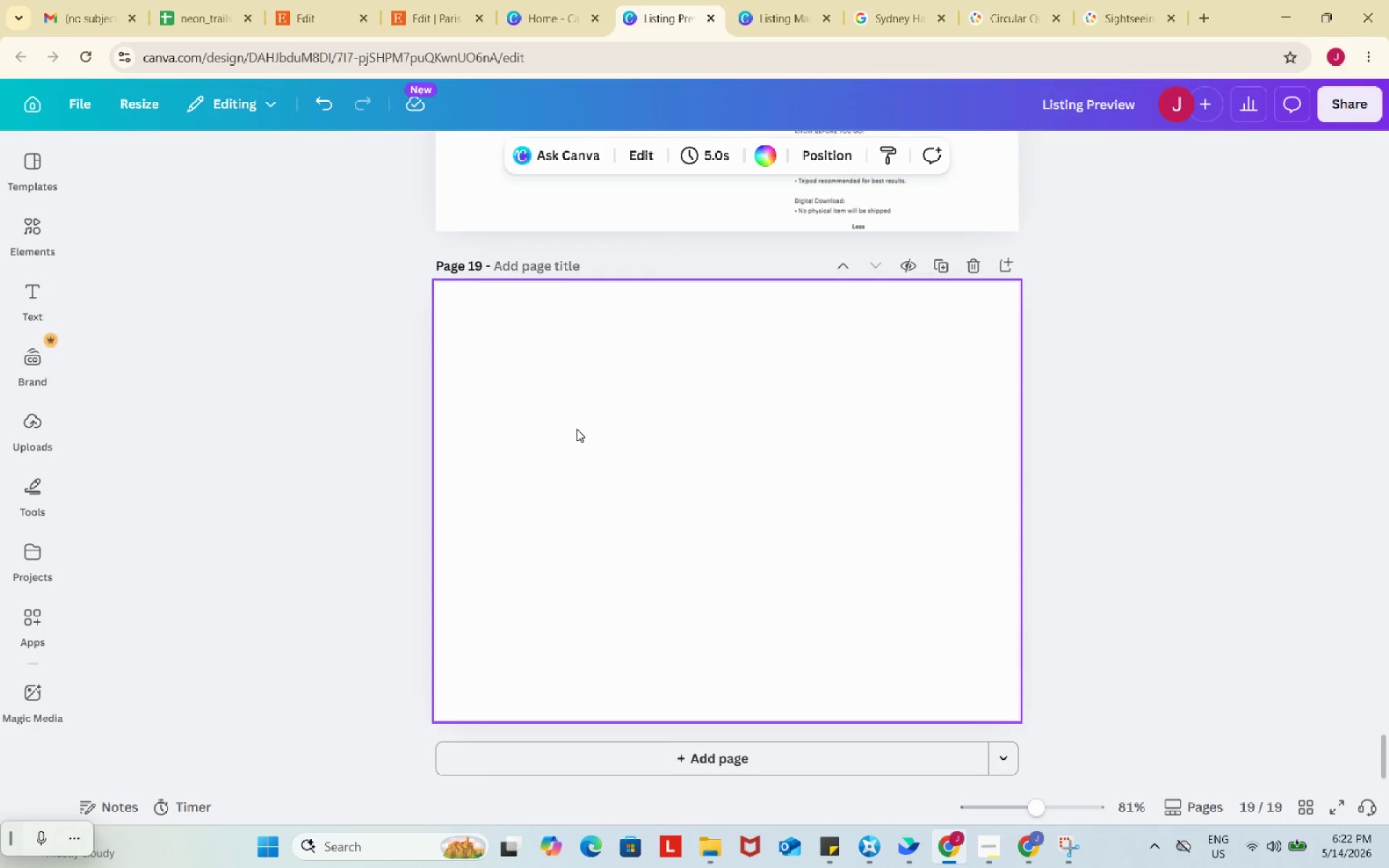 
key(Control+V)
 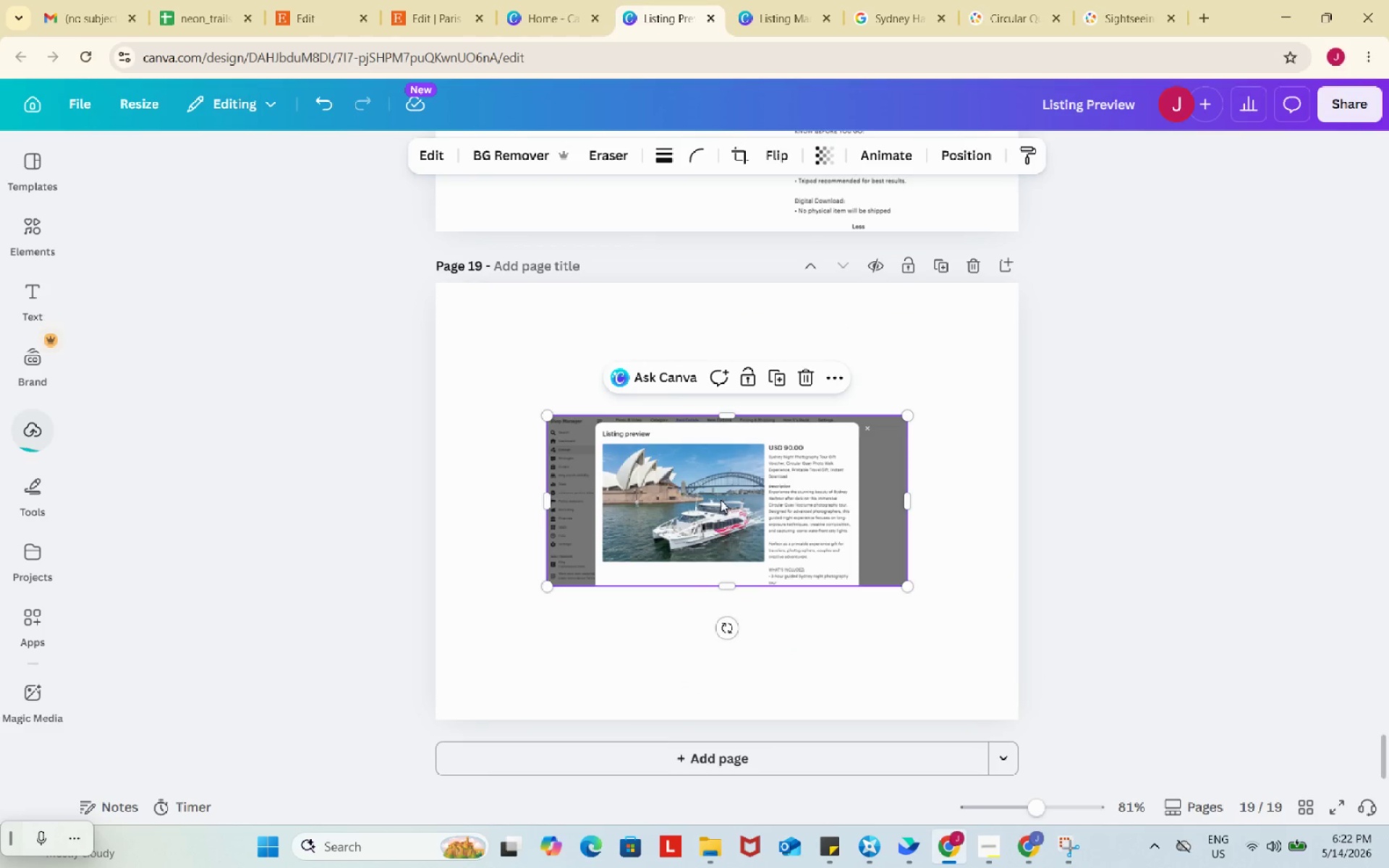 
left_click_drag(start_coordinate=[722, 502], to_coordinate=[614, 373])
 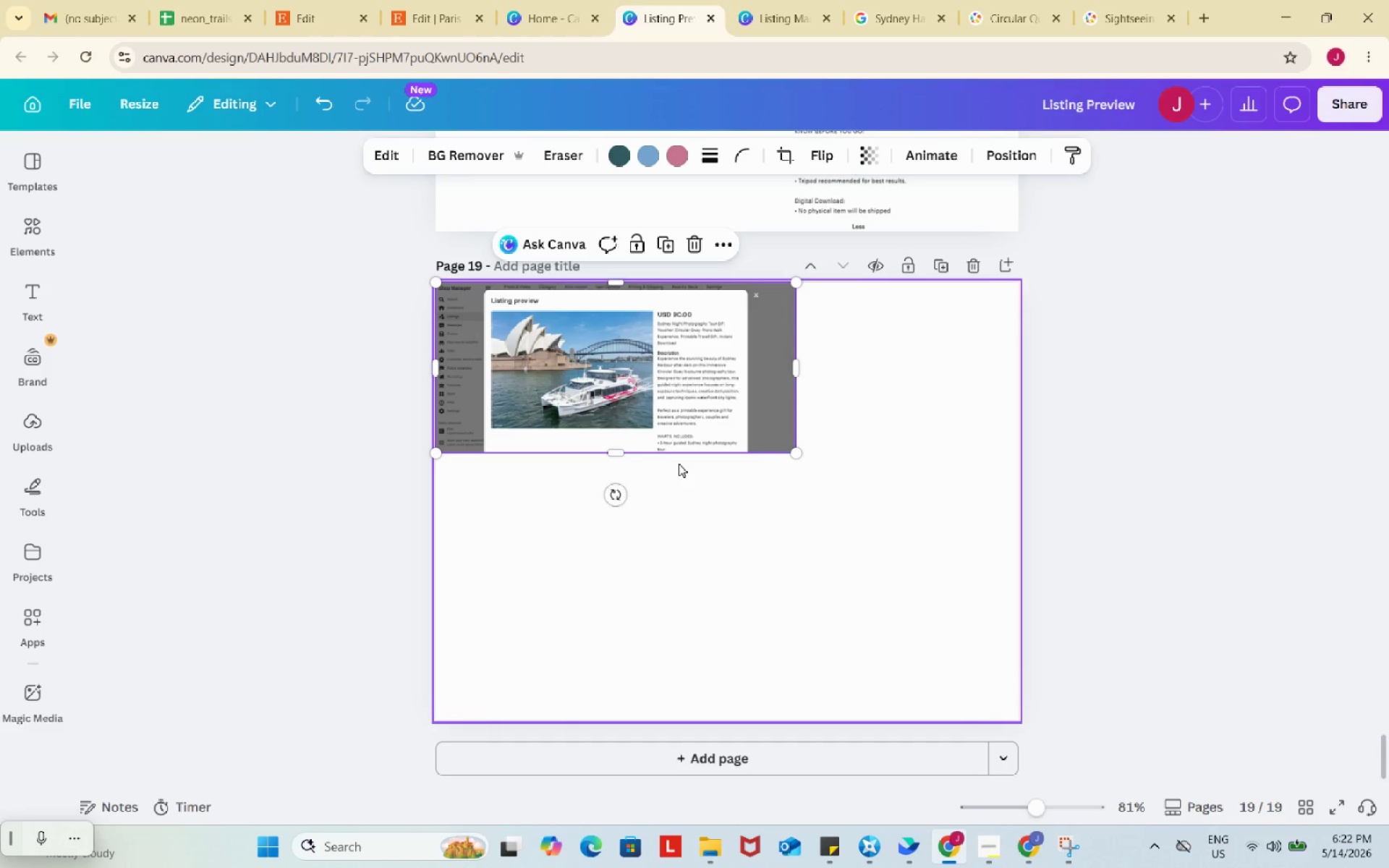 
wait(16.06)
 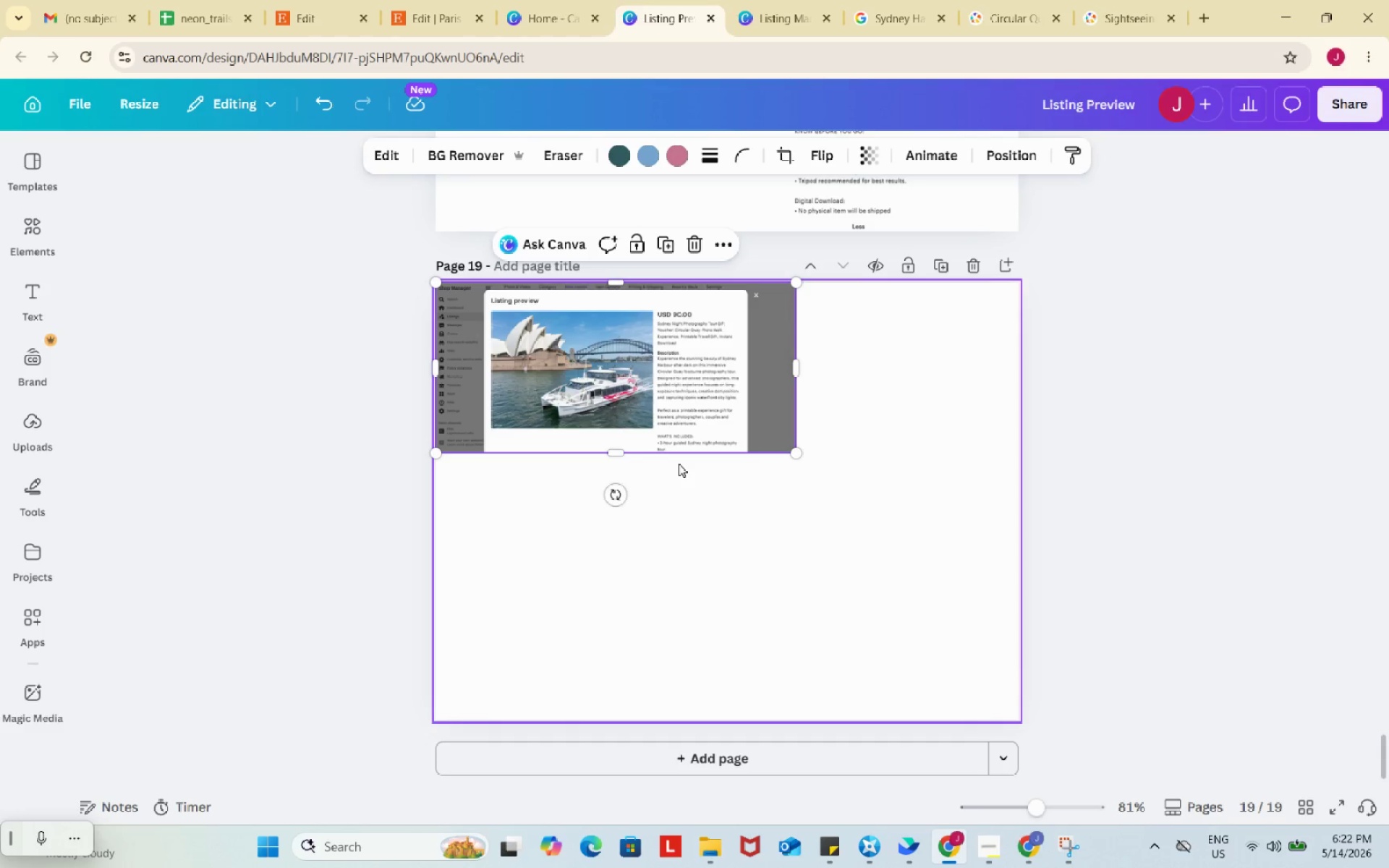 
left_click_drag(start_coordinate=[794, 452], to_coordinate=[1021, 540])
 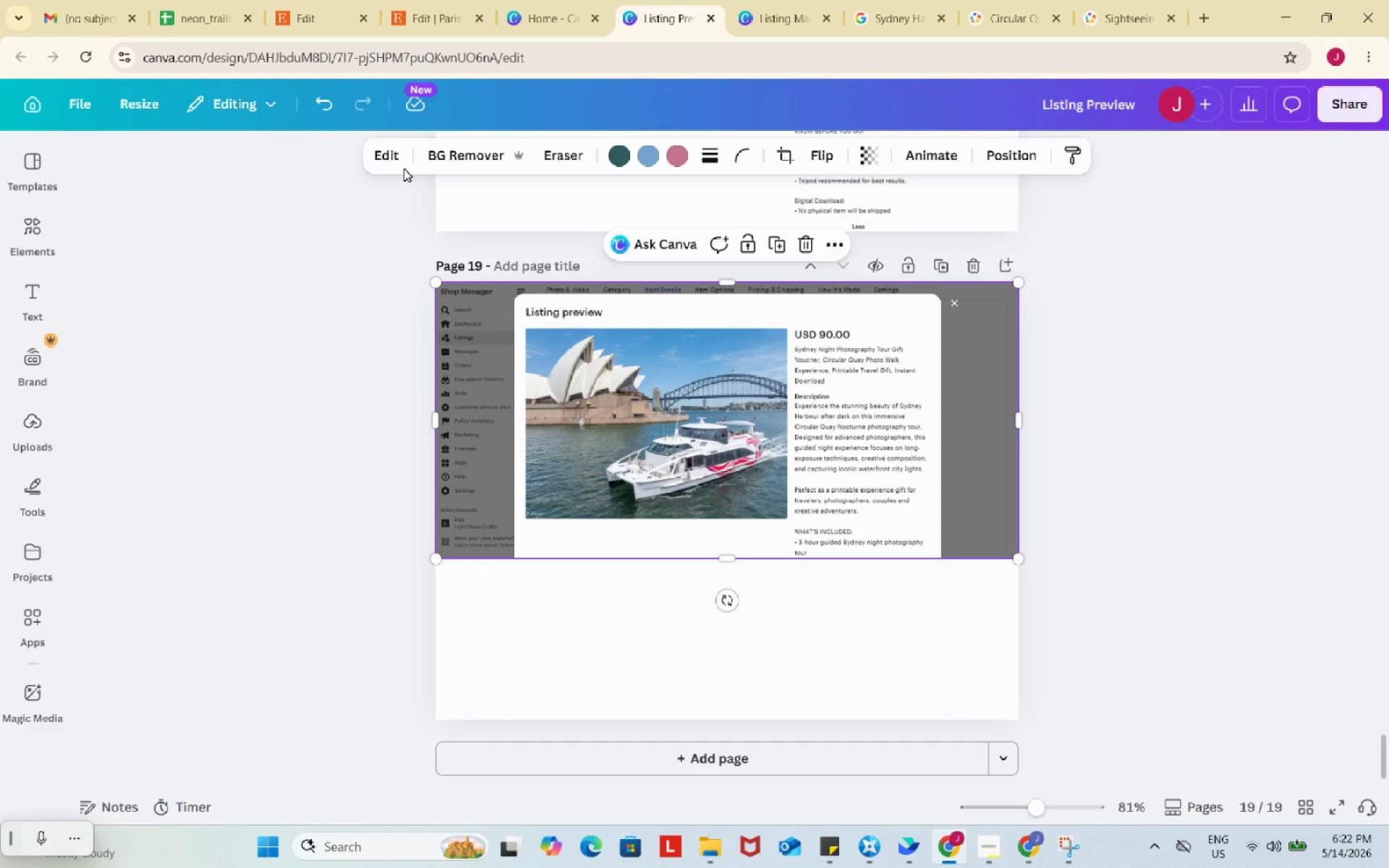 
left_click([380, 160])
 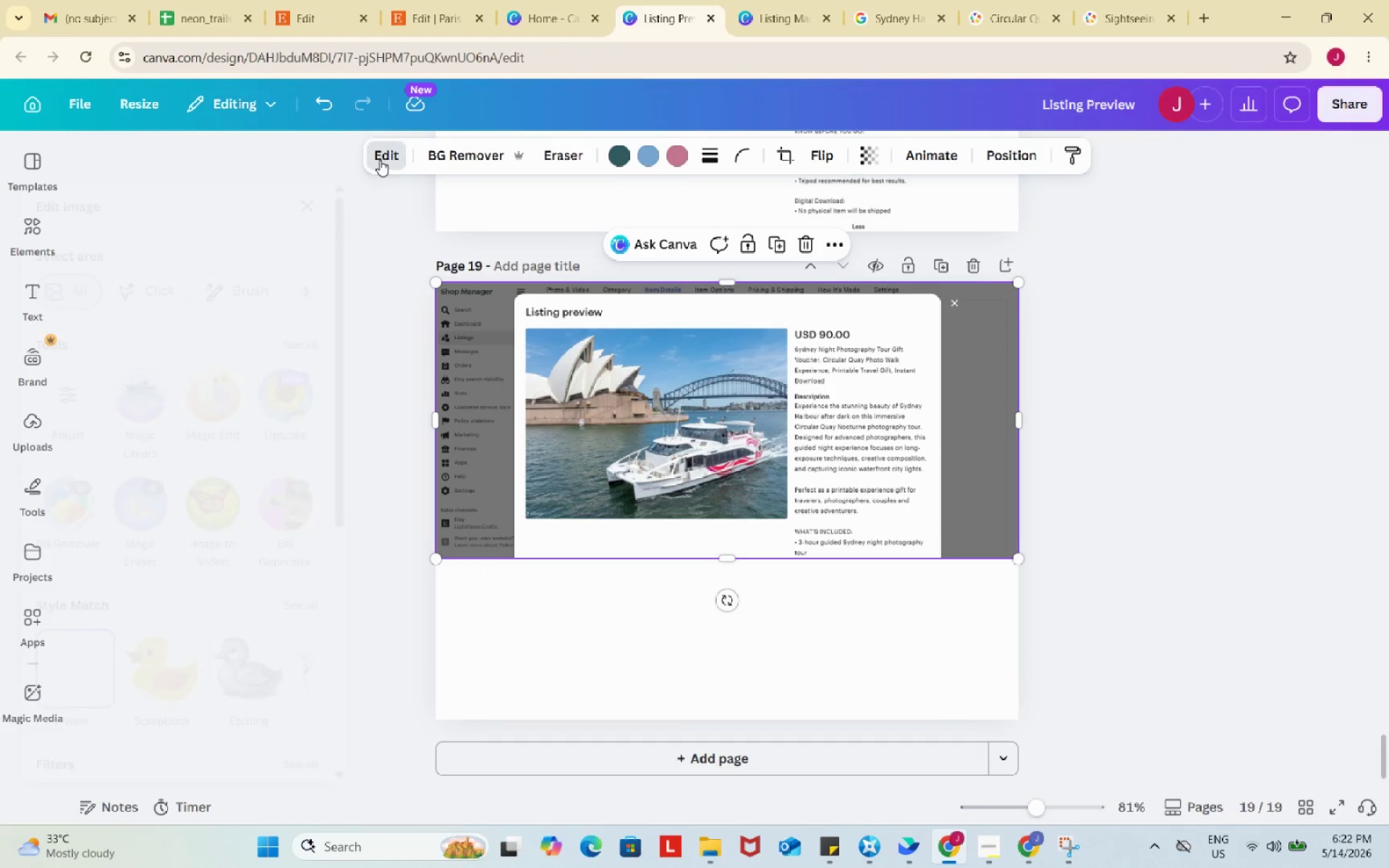 
mouse_move([385, 180])
 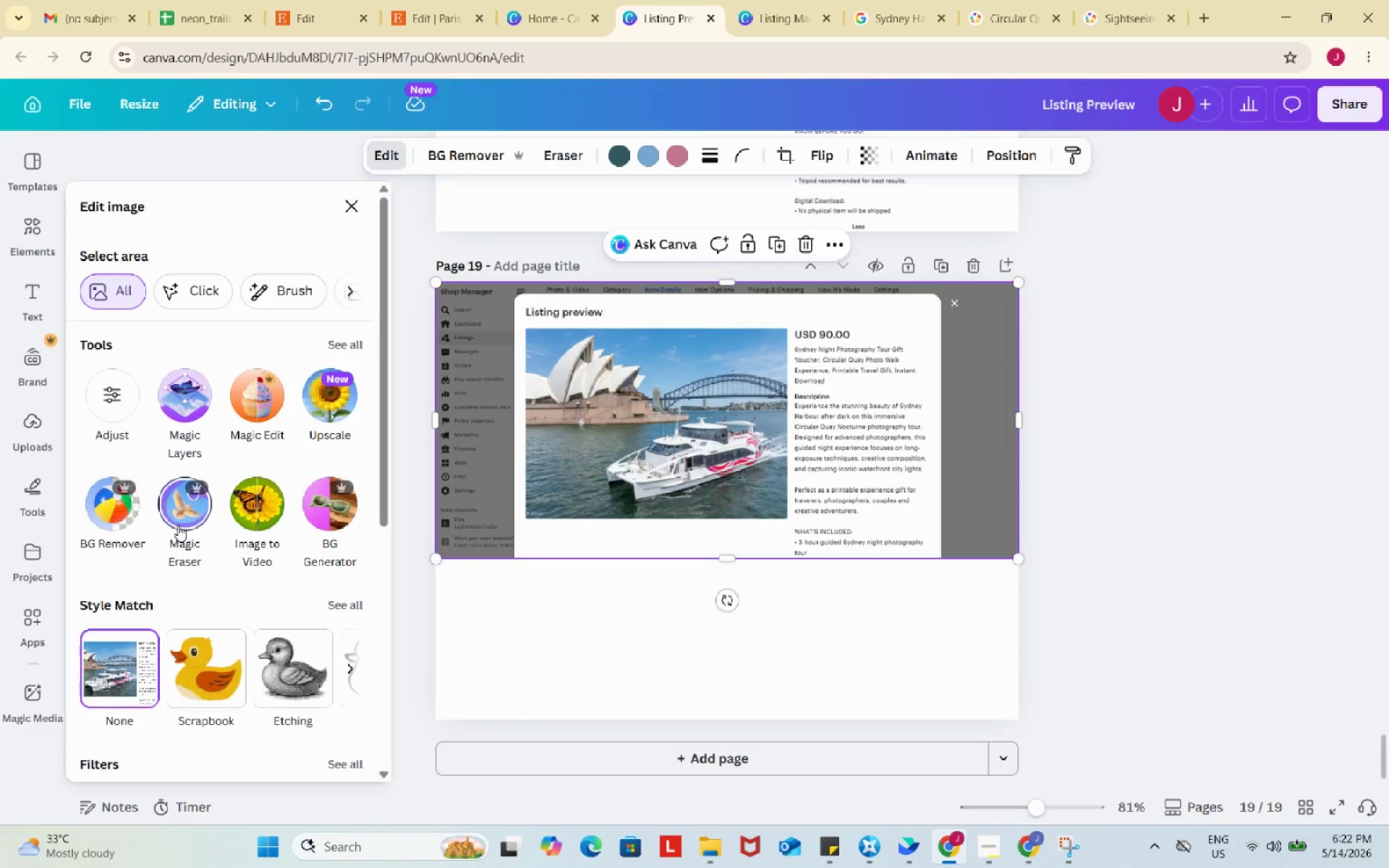 
left_click([178, 525])
 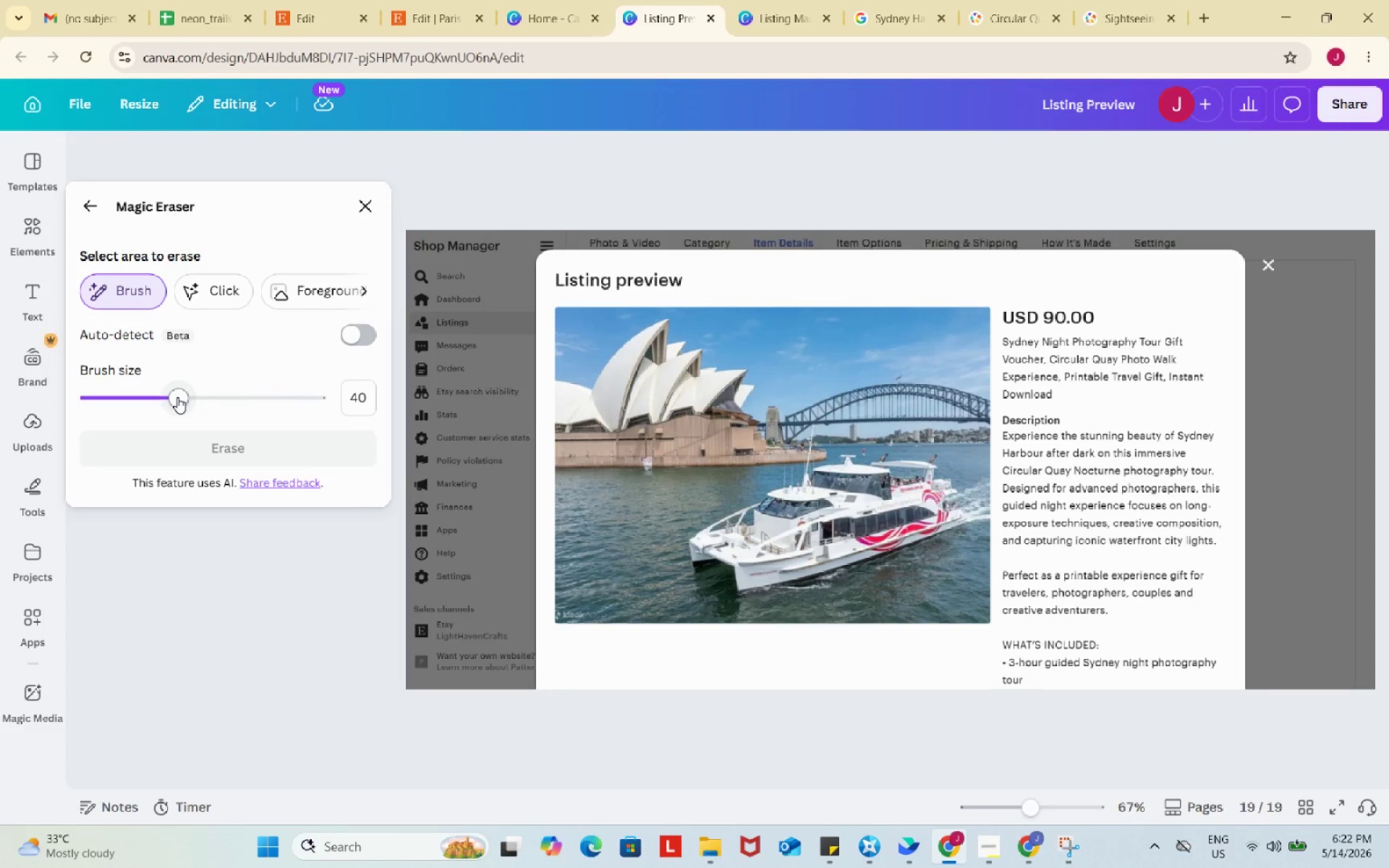 
left_click_drag(start_coordinate=[177, 397], to_coordinate=[119, 396])
 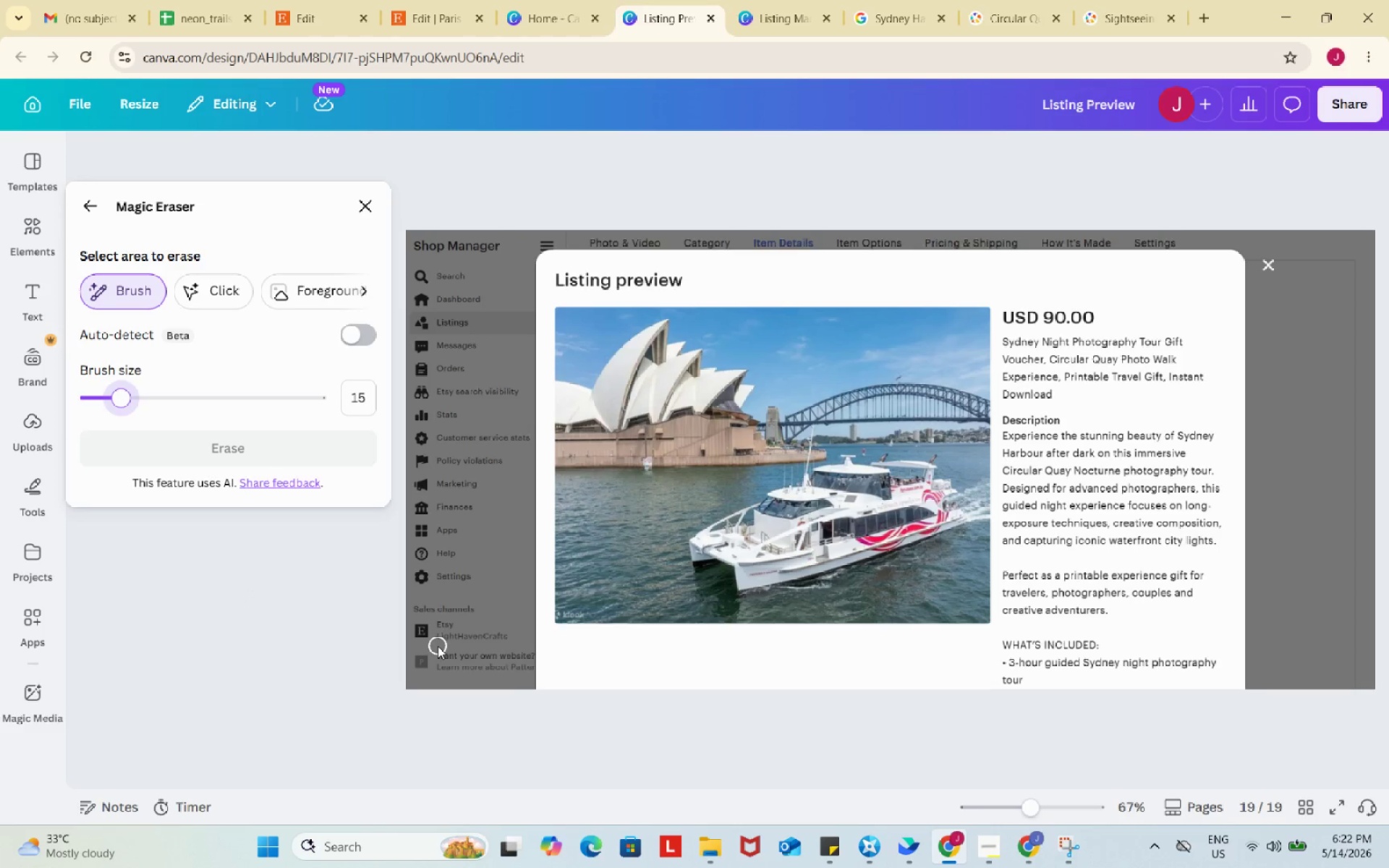 
left_click_drag(start_coordinate=[441, 641], to_coordinate=[516, 640])
 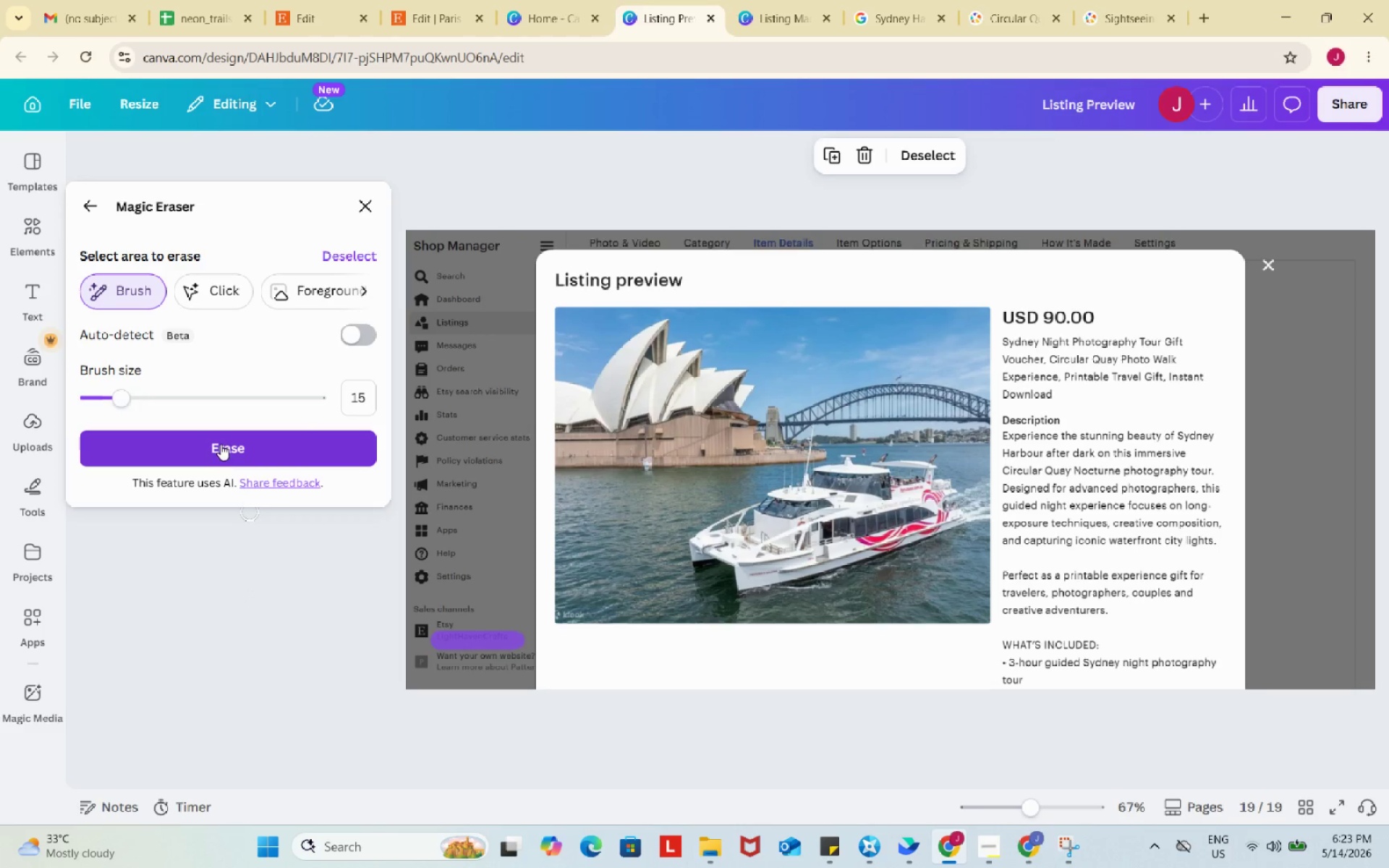 
left_click([221, 444])
 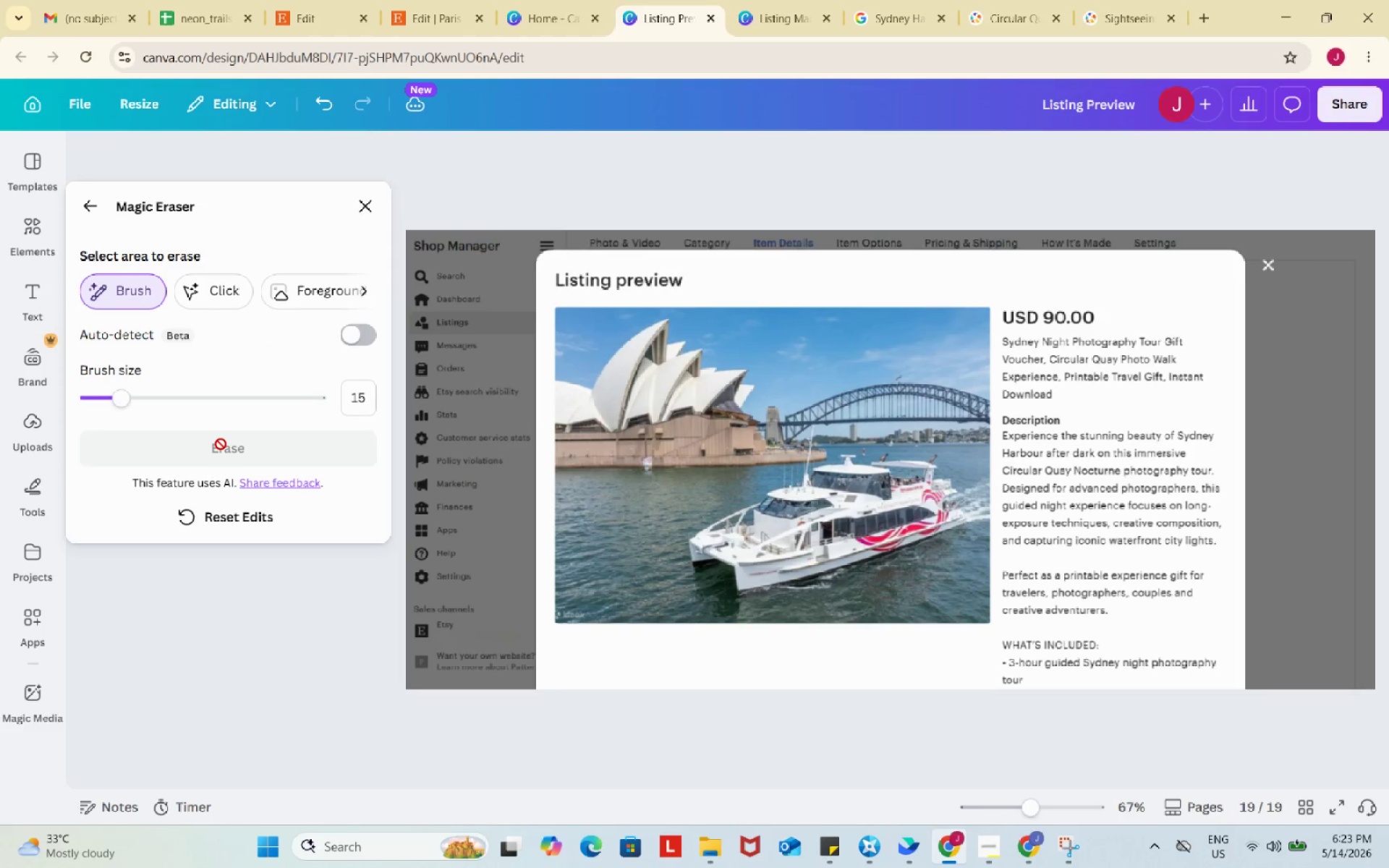 
wait(5.53)
 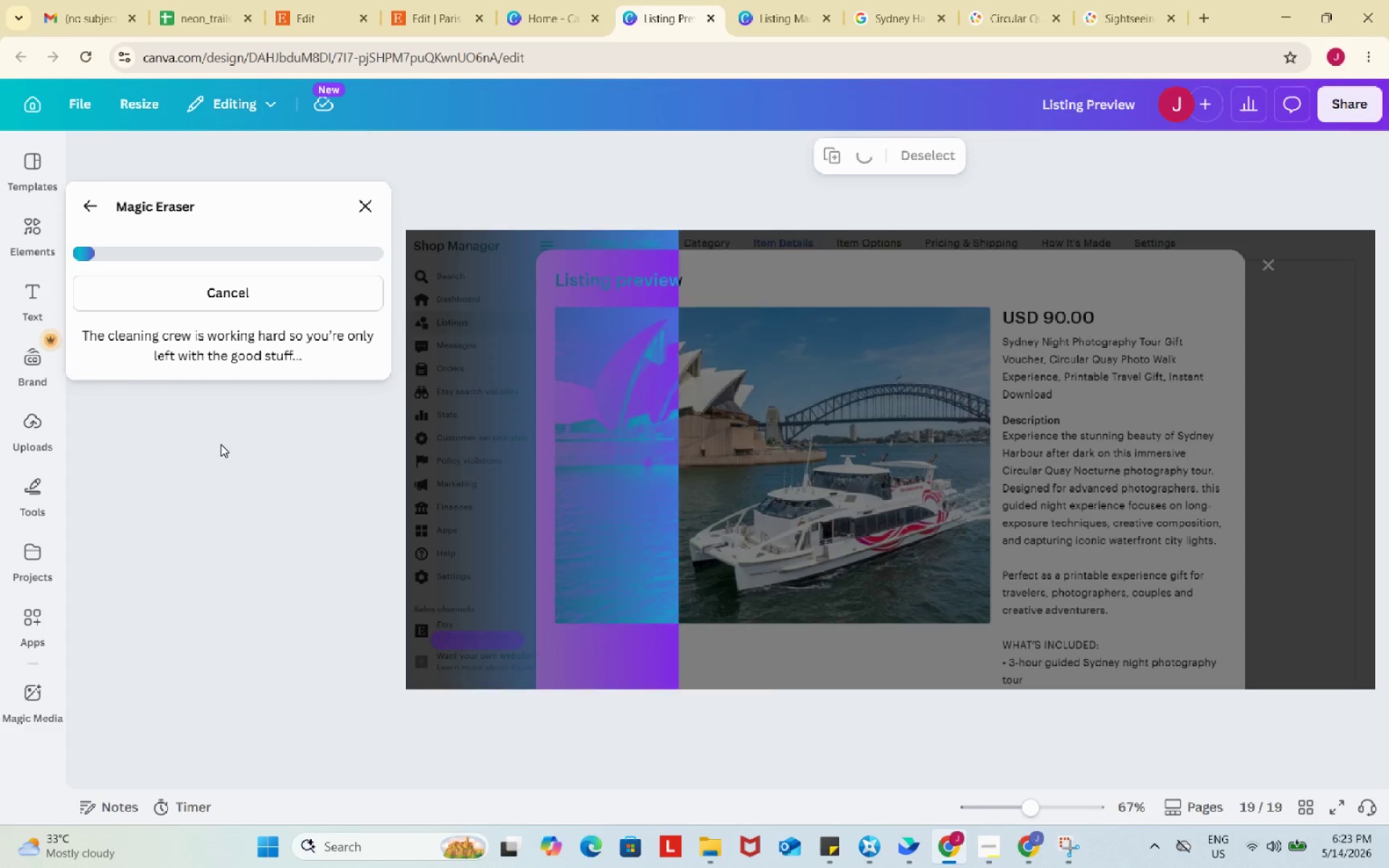 
left_click([365, 208])
 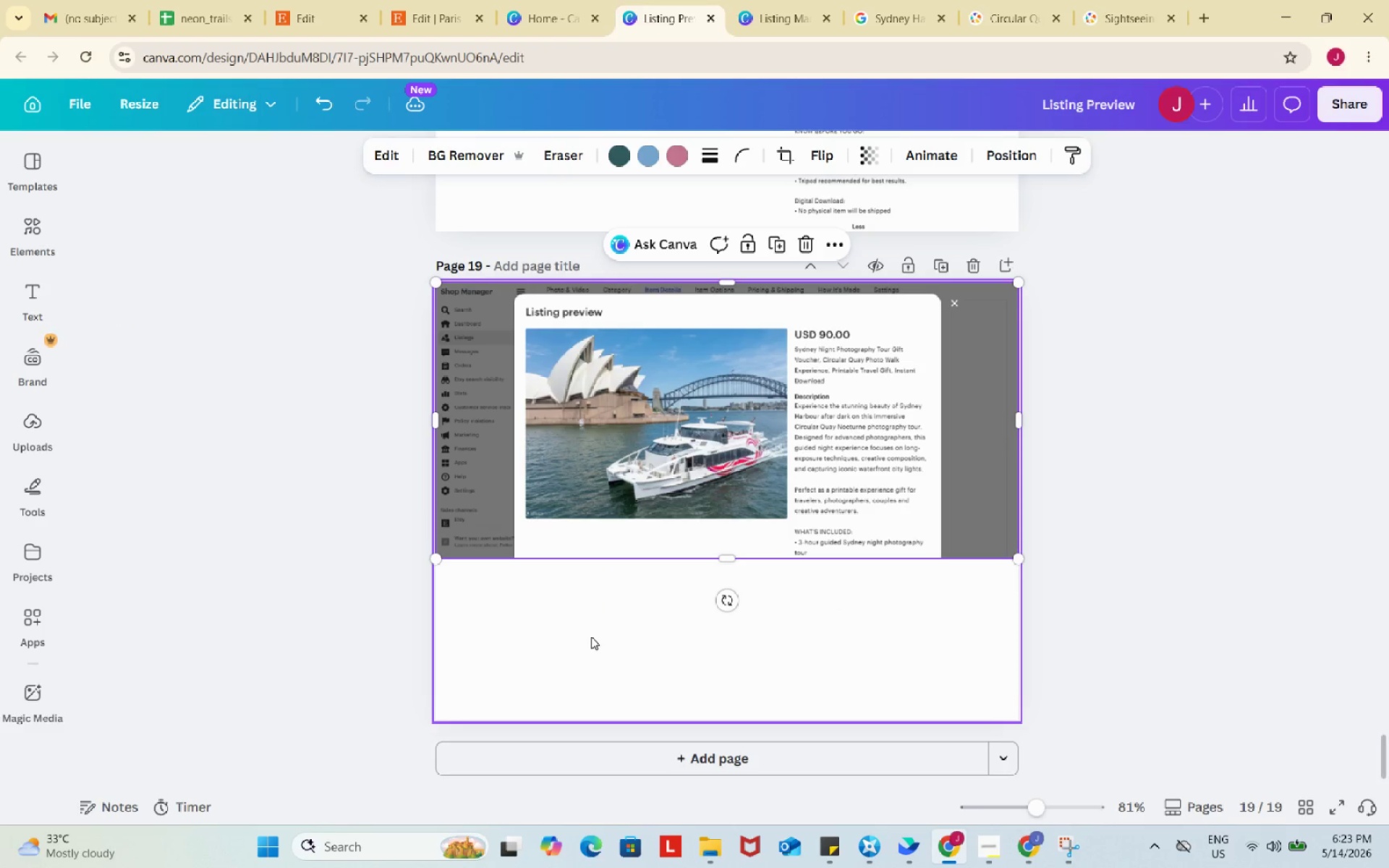 
left_click([591, 637])
 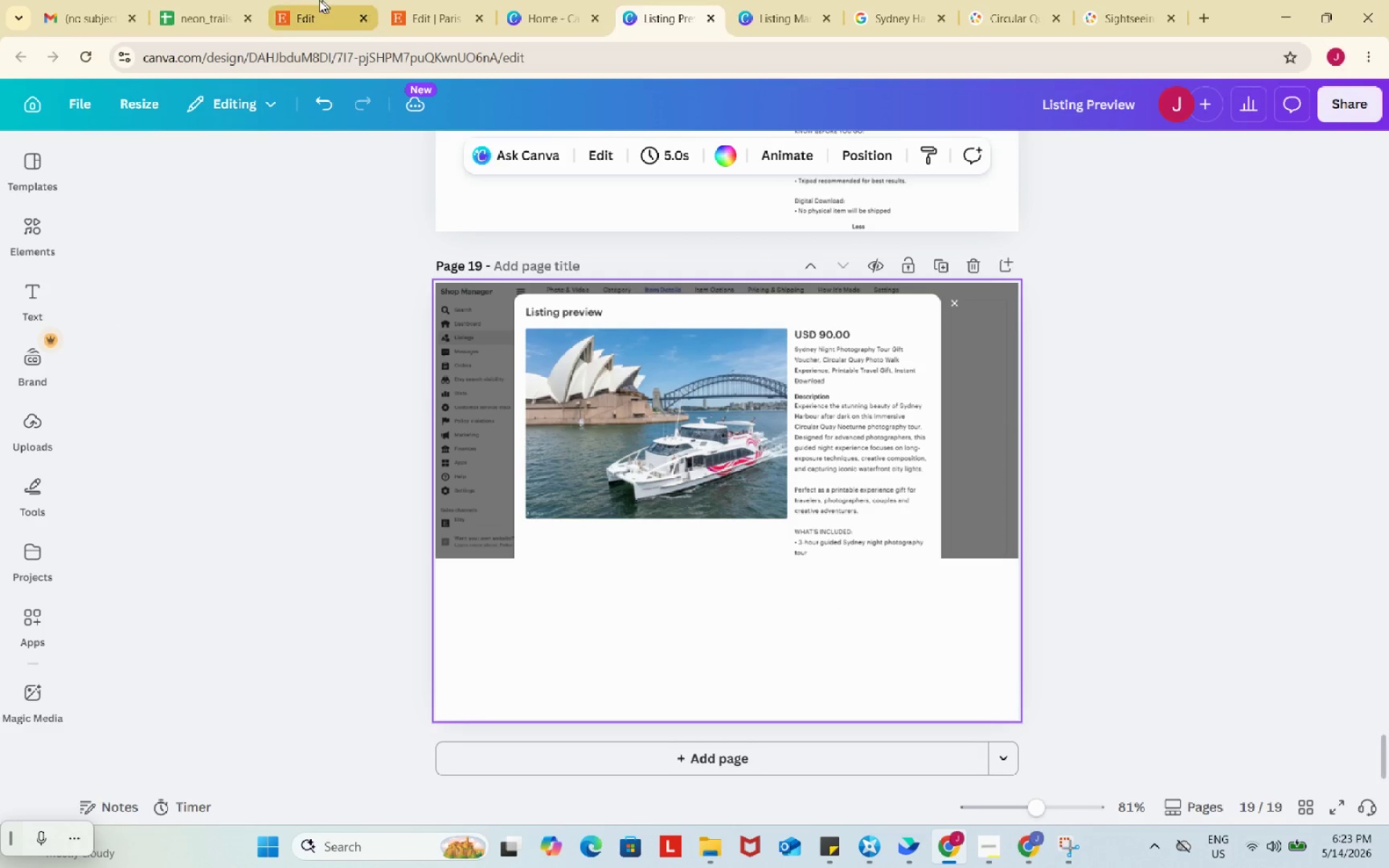 
left_click([312, 0])
 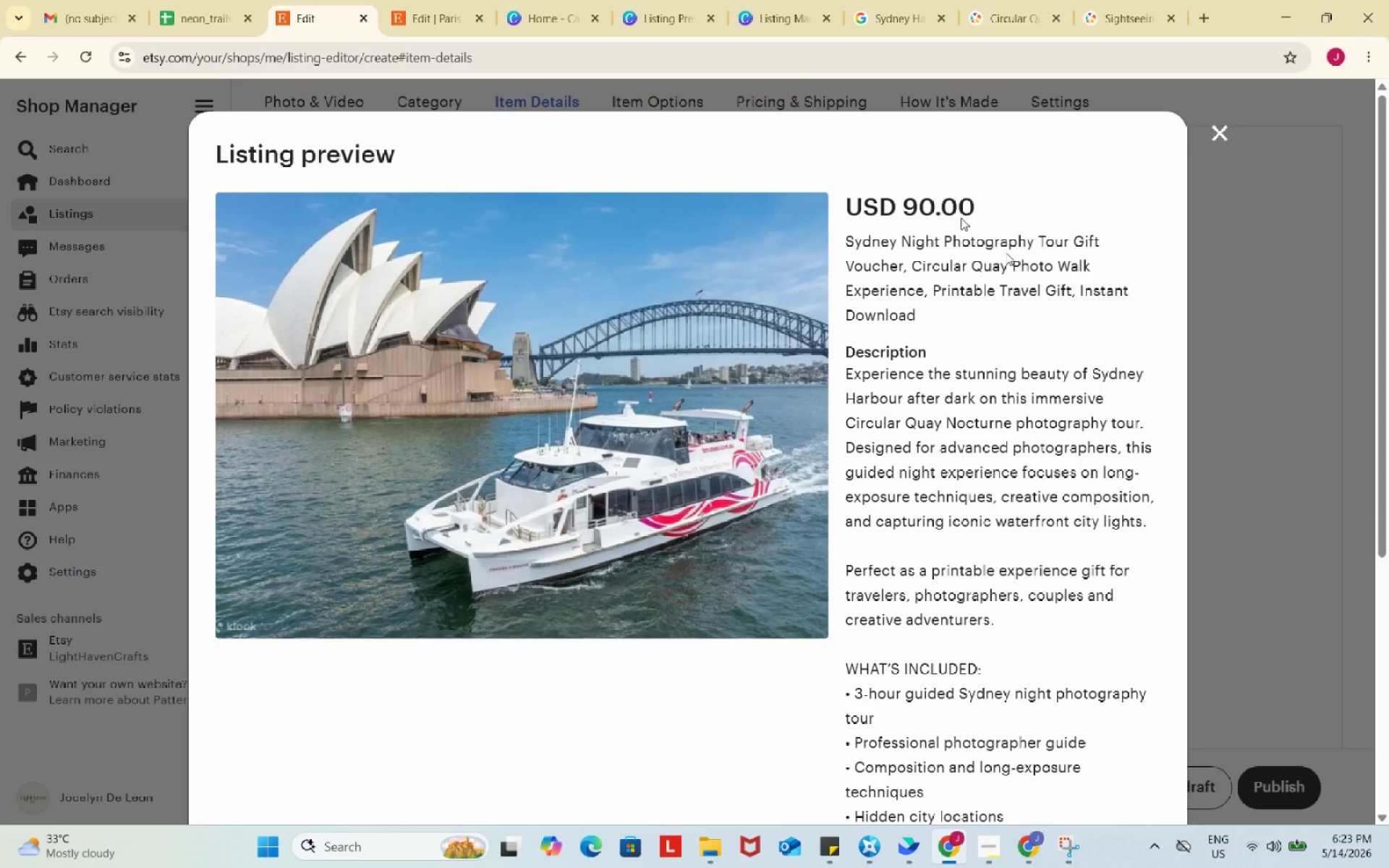 
left_click([641, 0])
 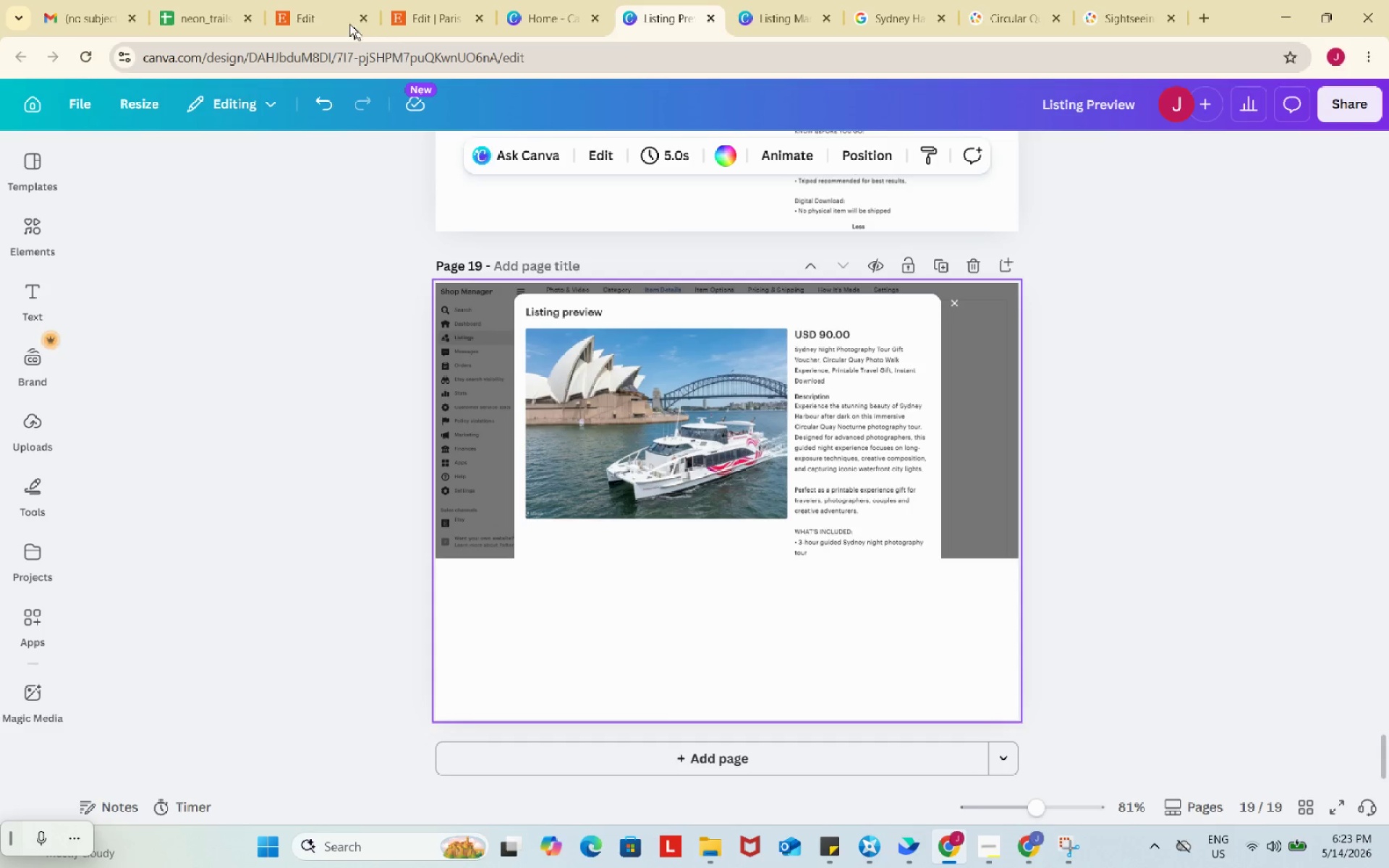 
left_click([320, 3])
 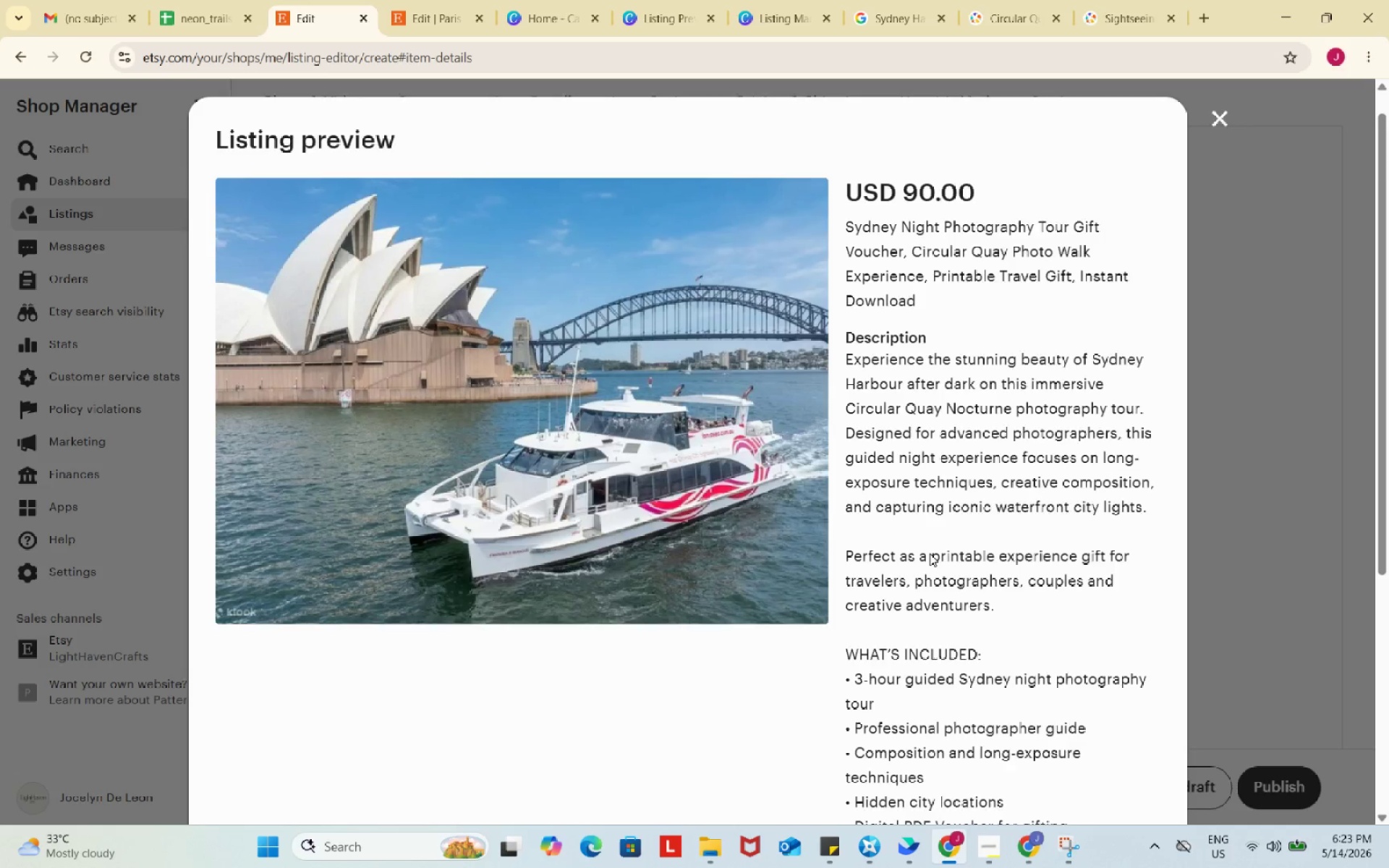 
scroll: coordinate [930, 553], scroll_direction: down, amount: 5.0
 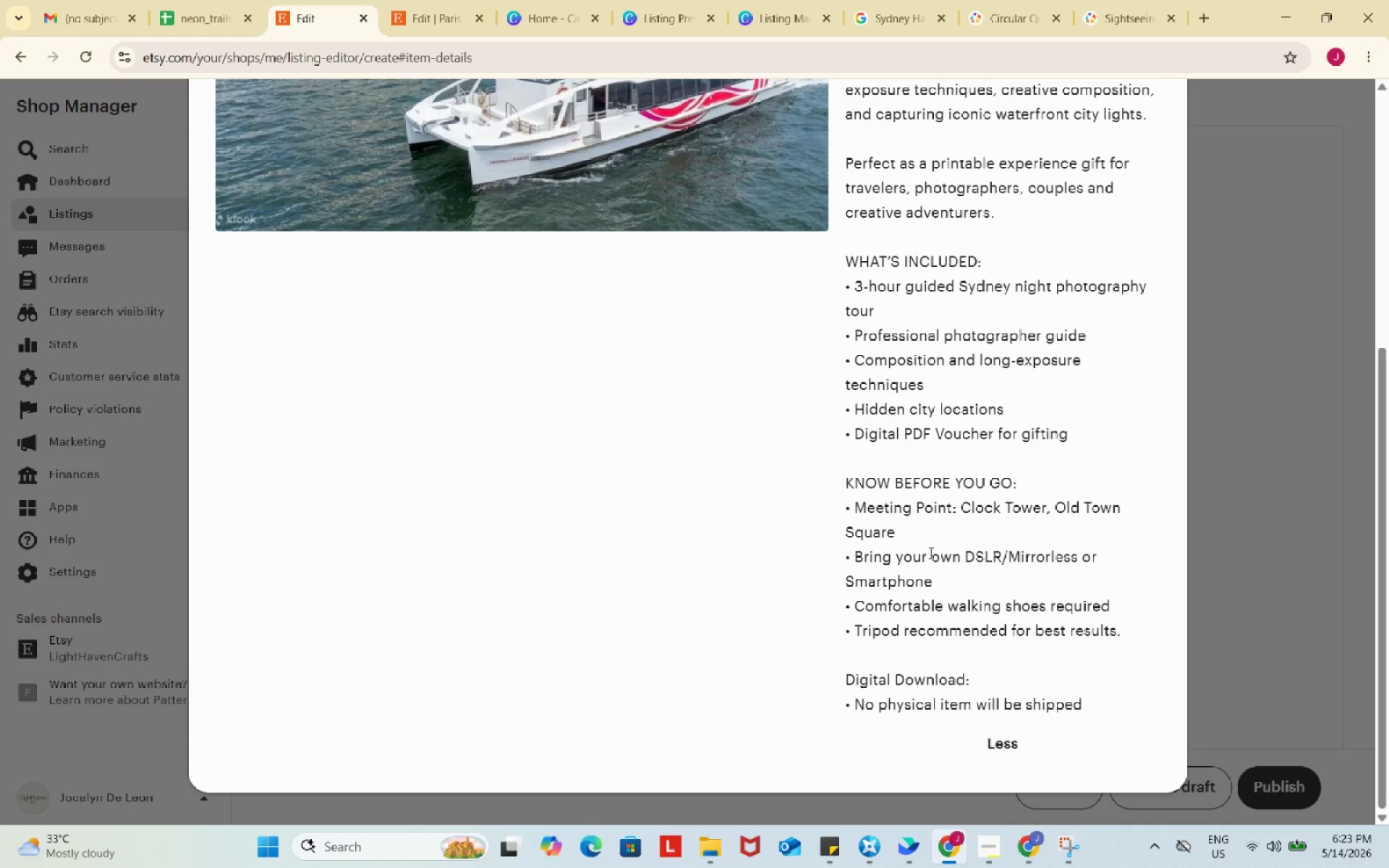 
key(Meta+Shift+S)
 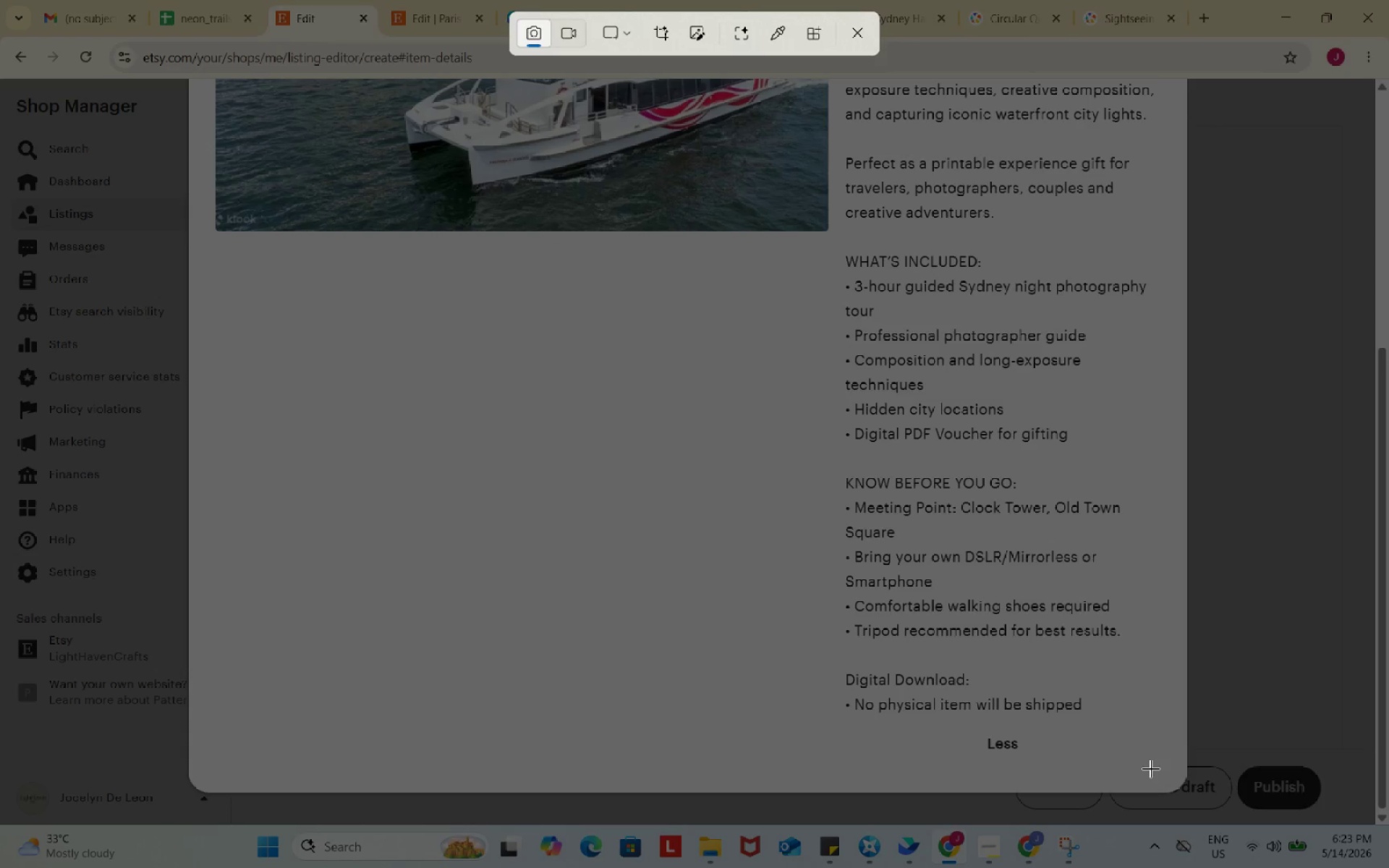 
left_click_drag(start_coordinate=[1154, 771], to_coordinate=[220, 322])
 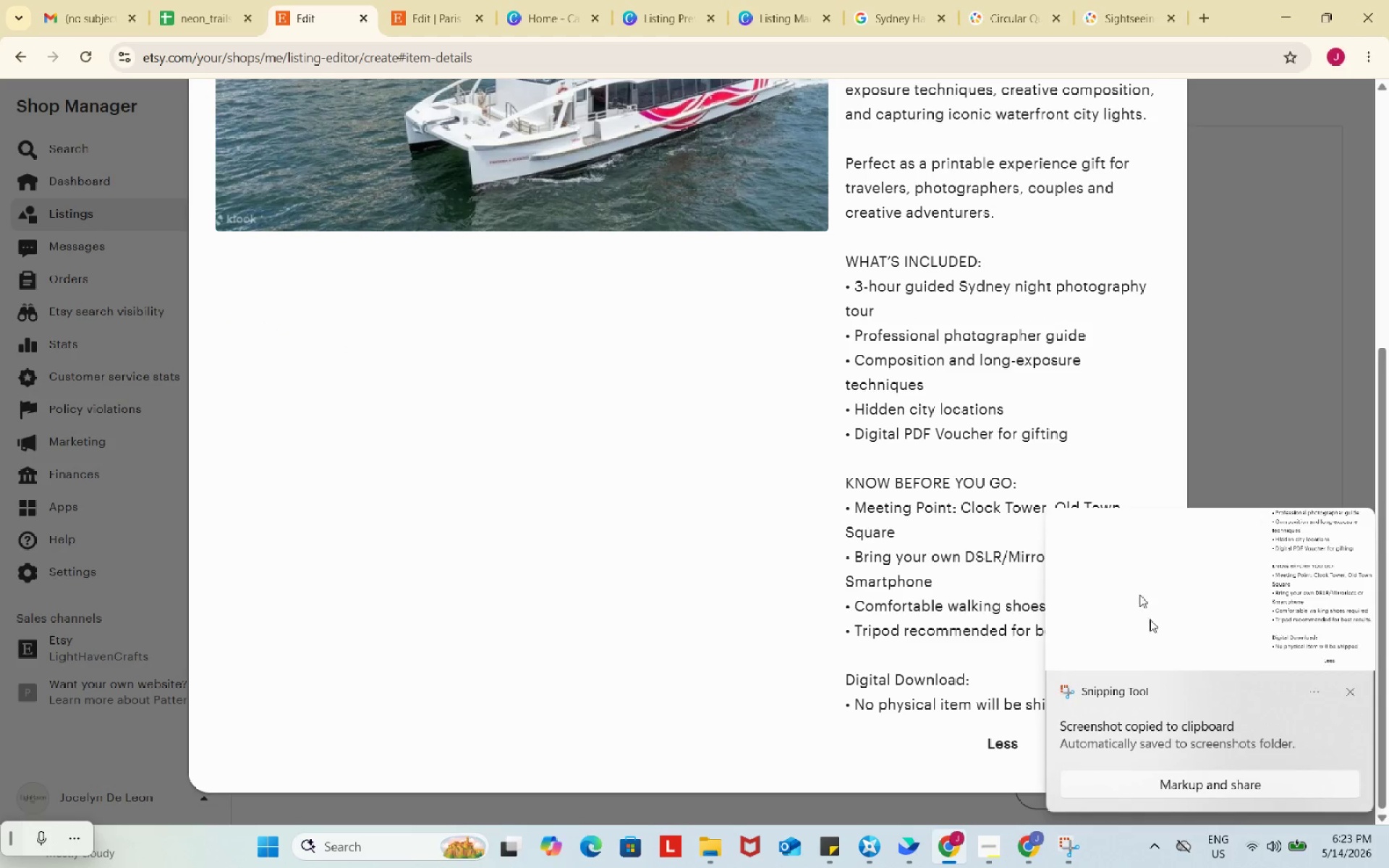 
left_click([1171, 659])
 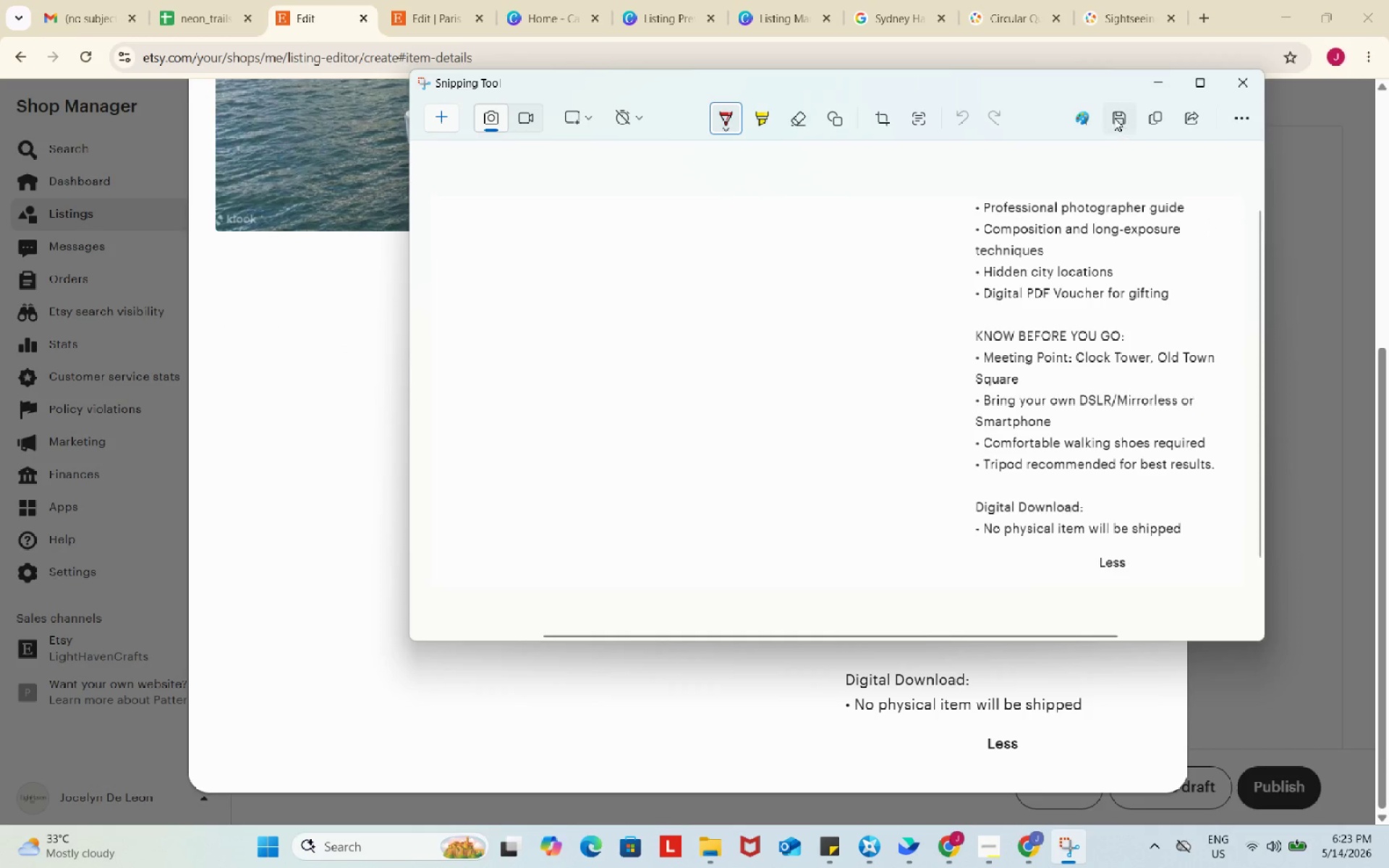 
left_click([1113, 118])
 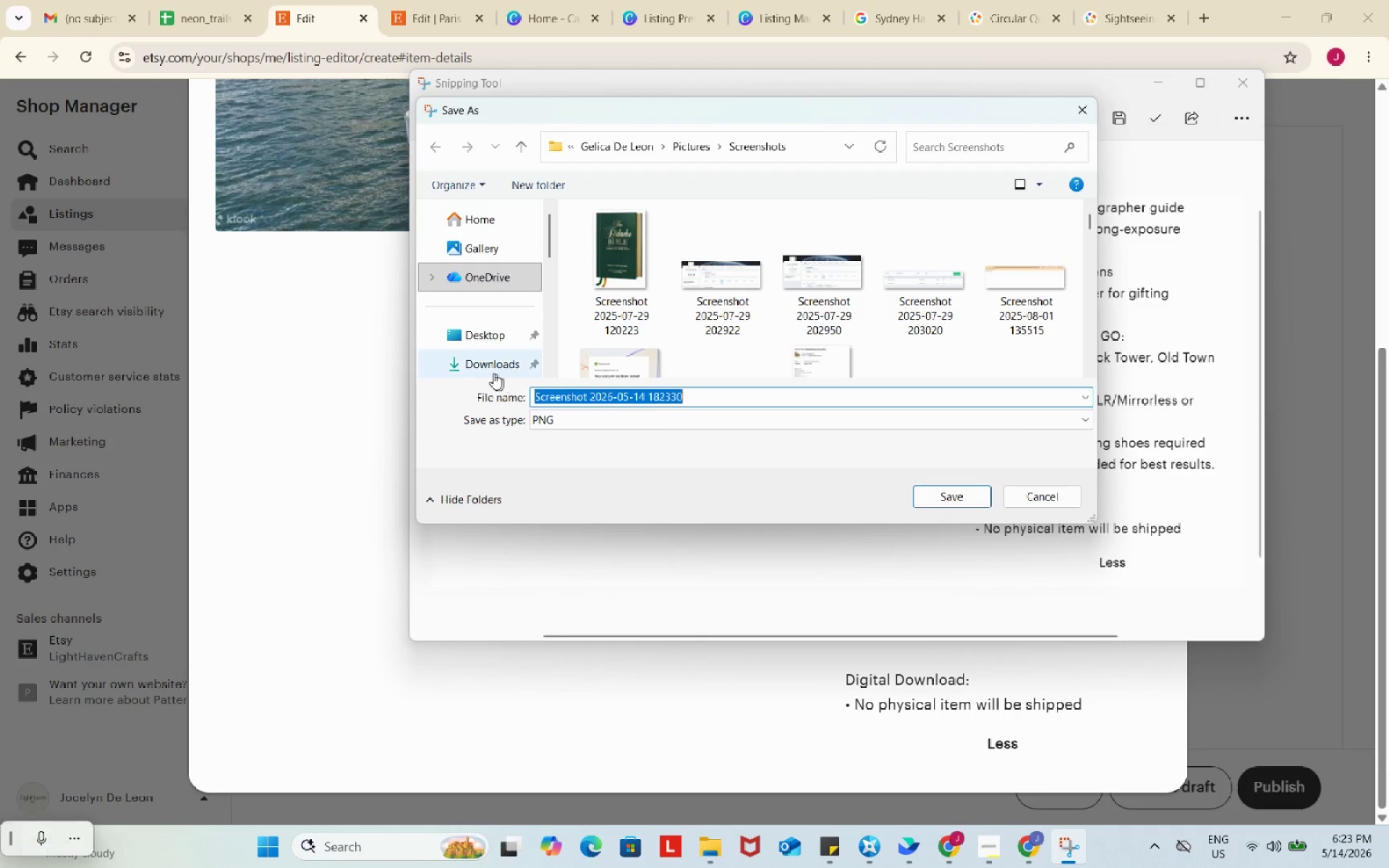 
left_click([492, 372])
 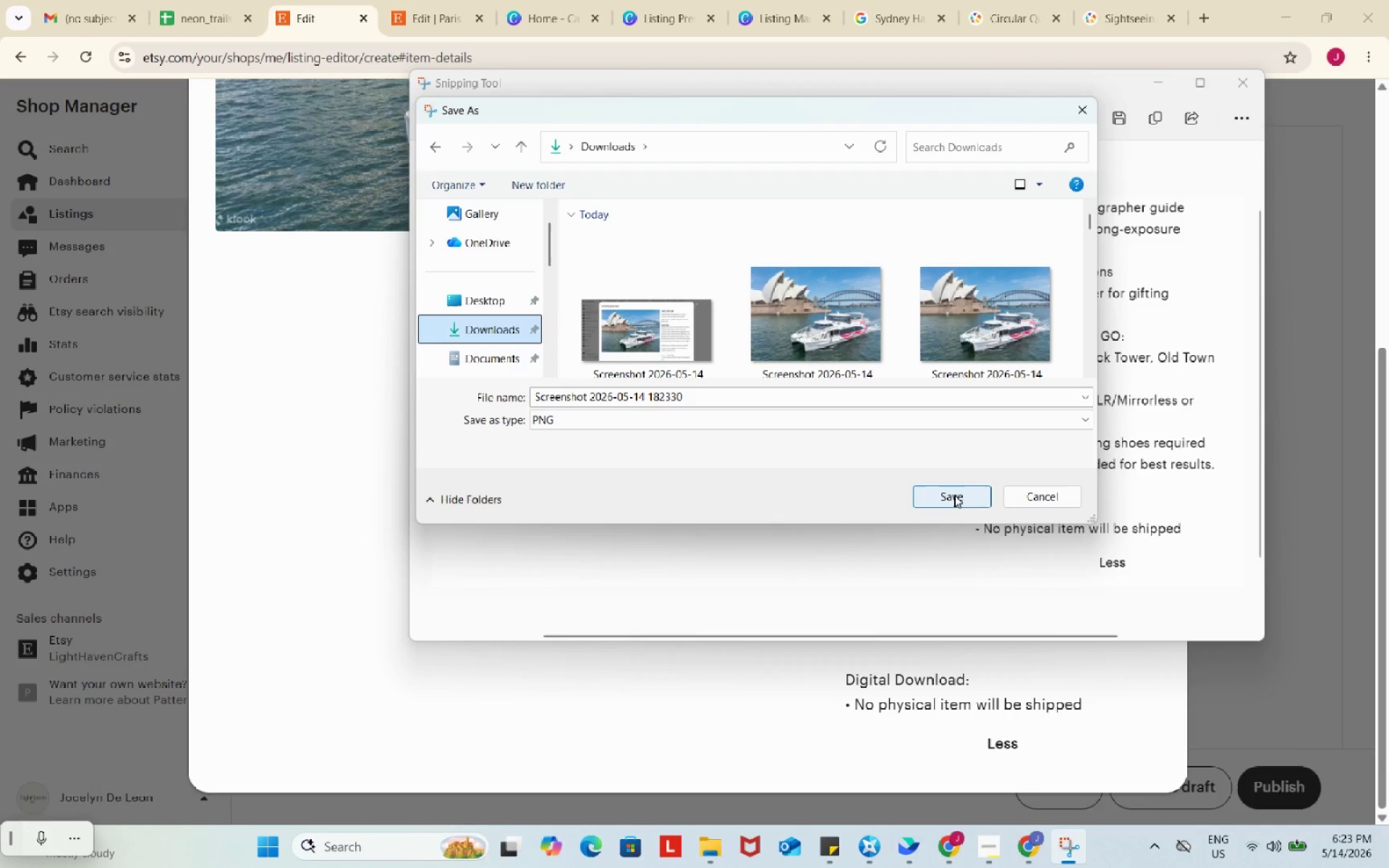 
left_click([953, 494])
 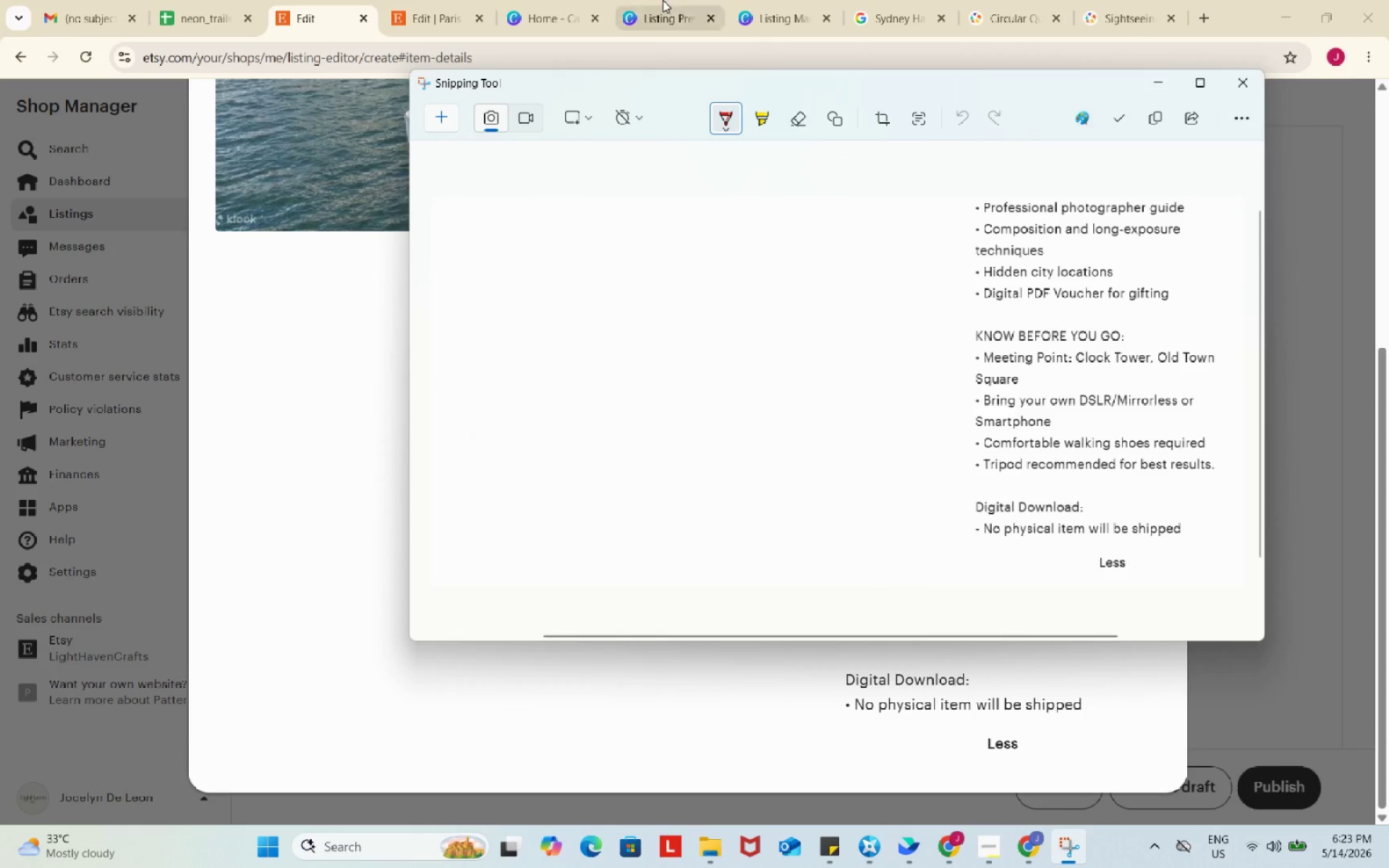 
left_click([663, 0])
 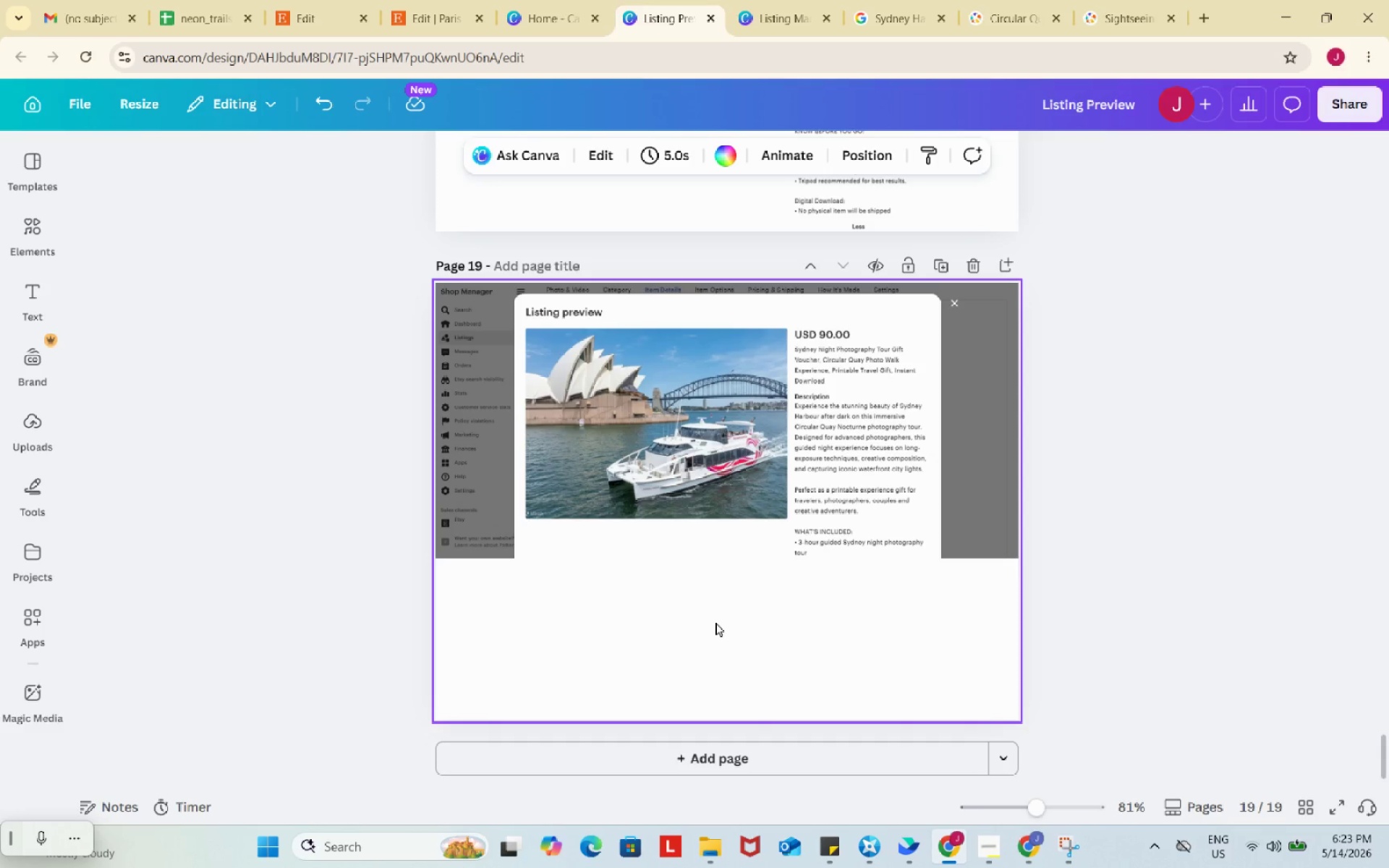 
key(Control+ControlLeft)
 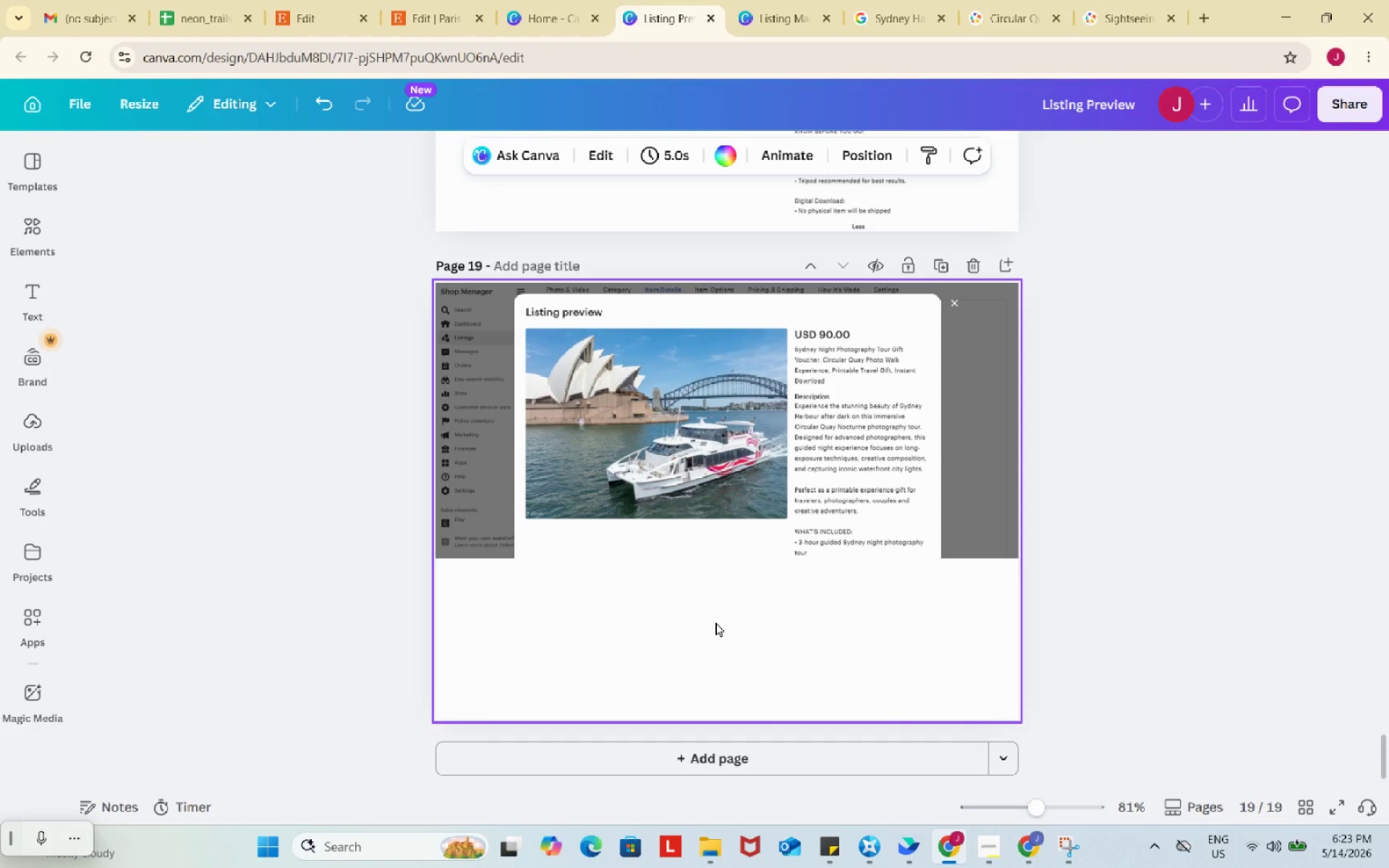 
key(Control+V)
 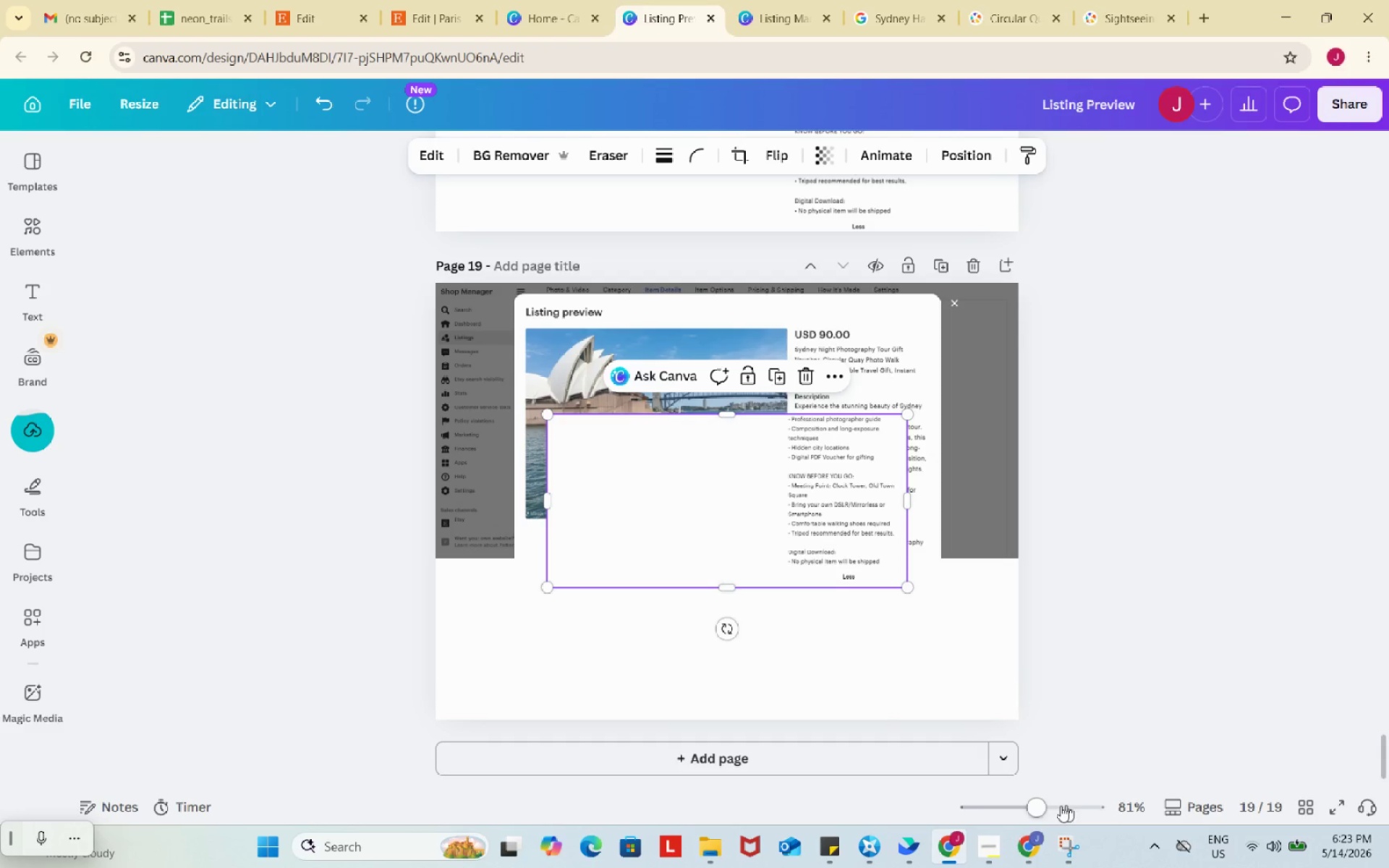 
left_click_drag(start_coordinate=[1045, 807], to_coordinate=[1055, 807])
 